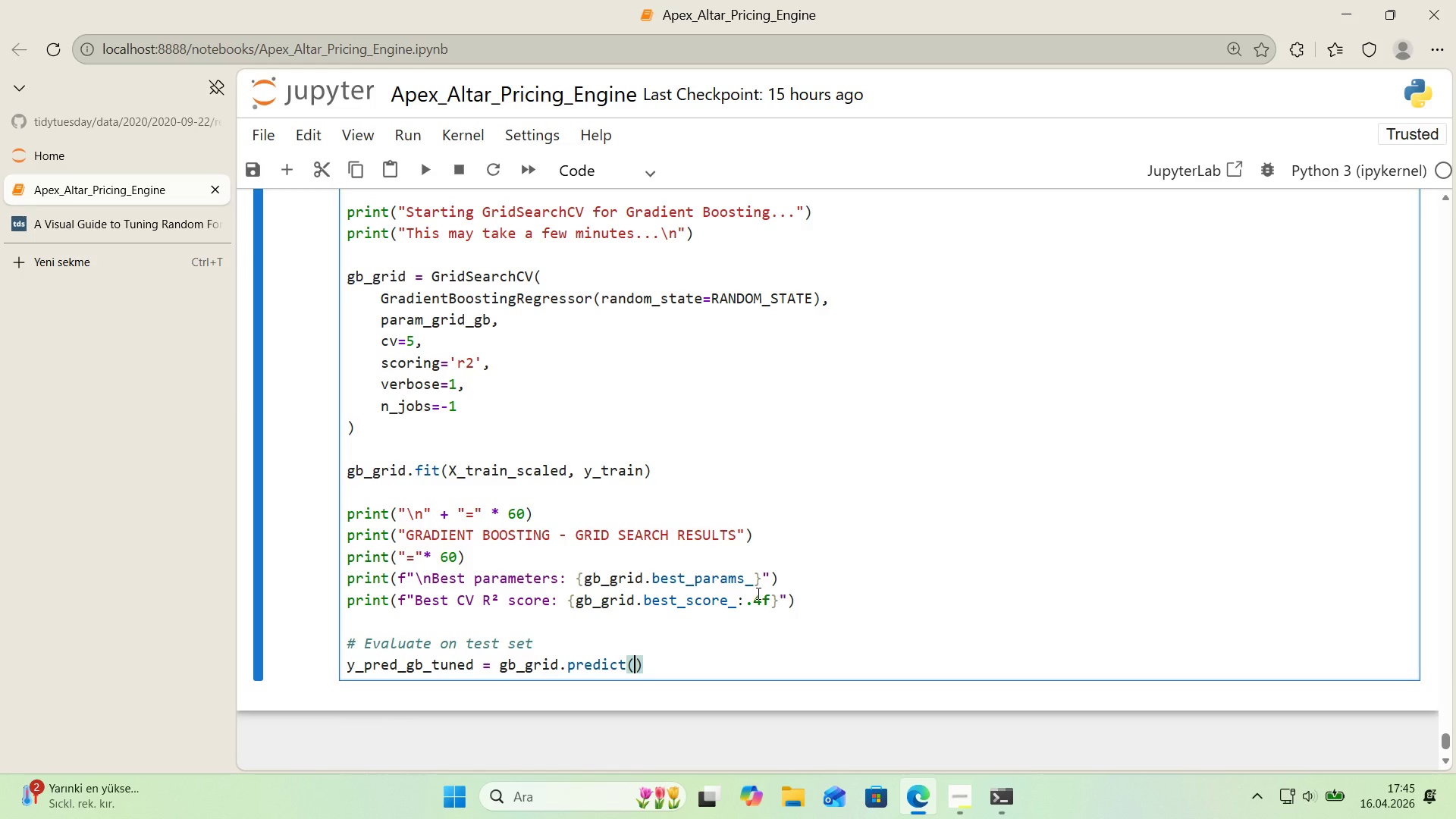 
 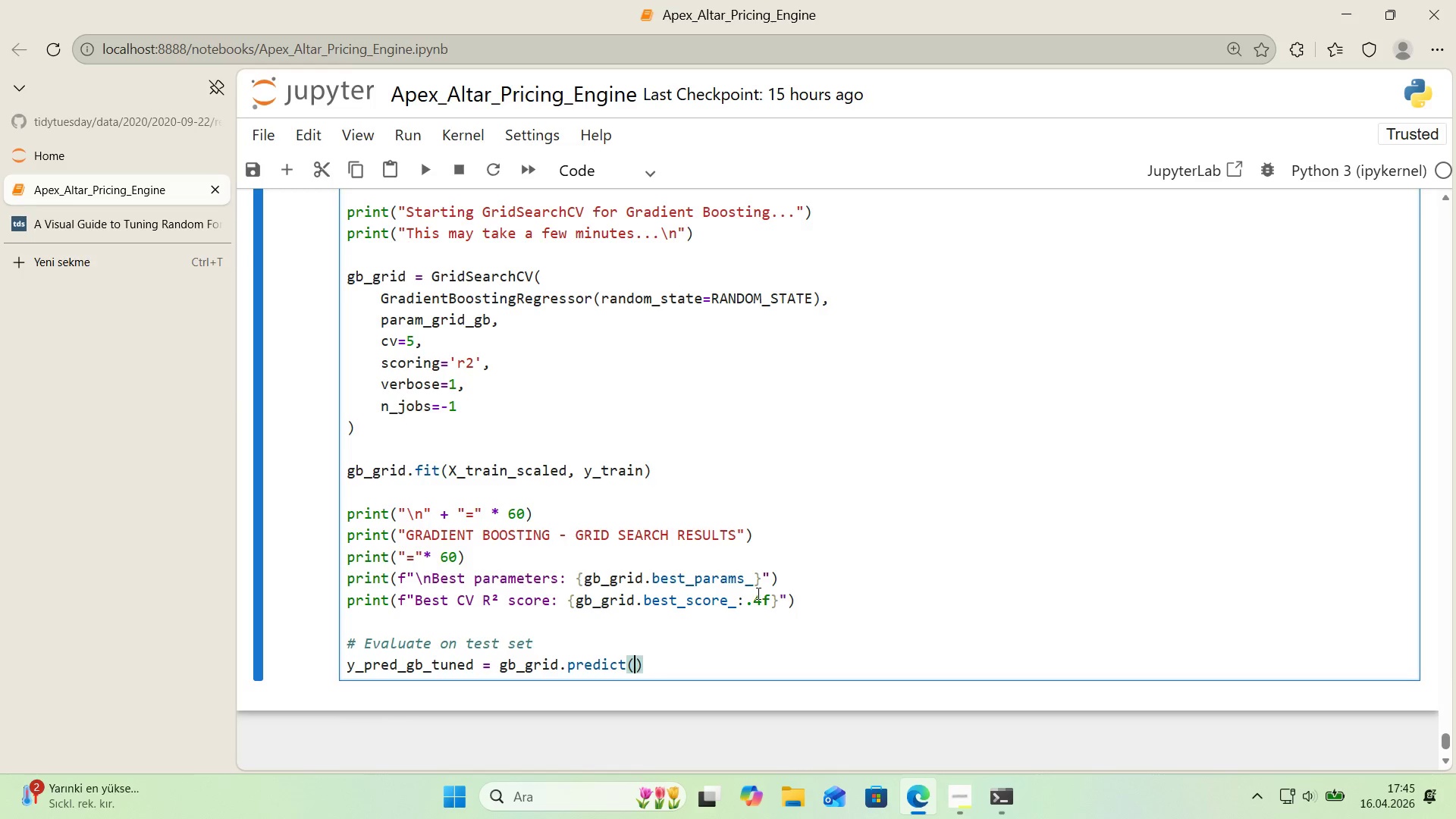 
key(ArrowLeft)
 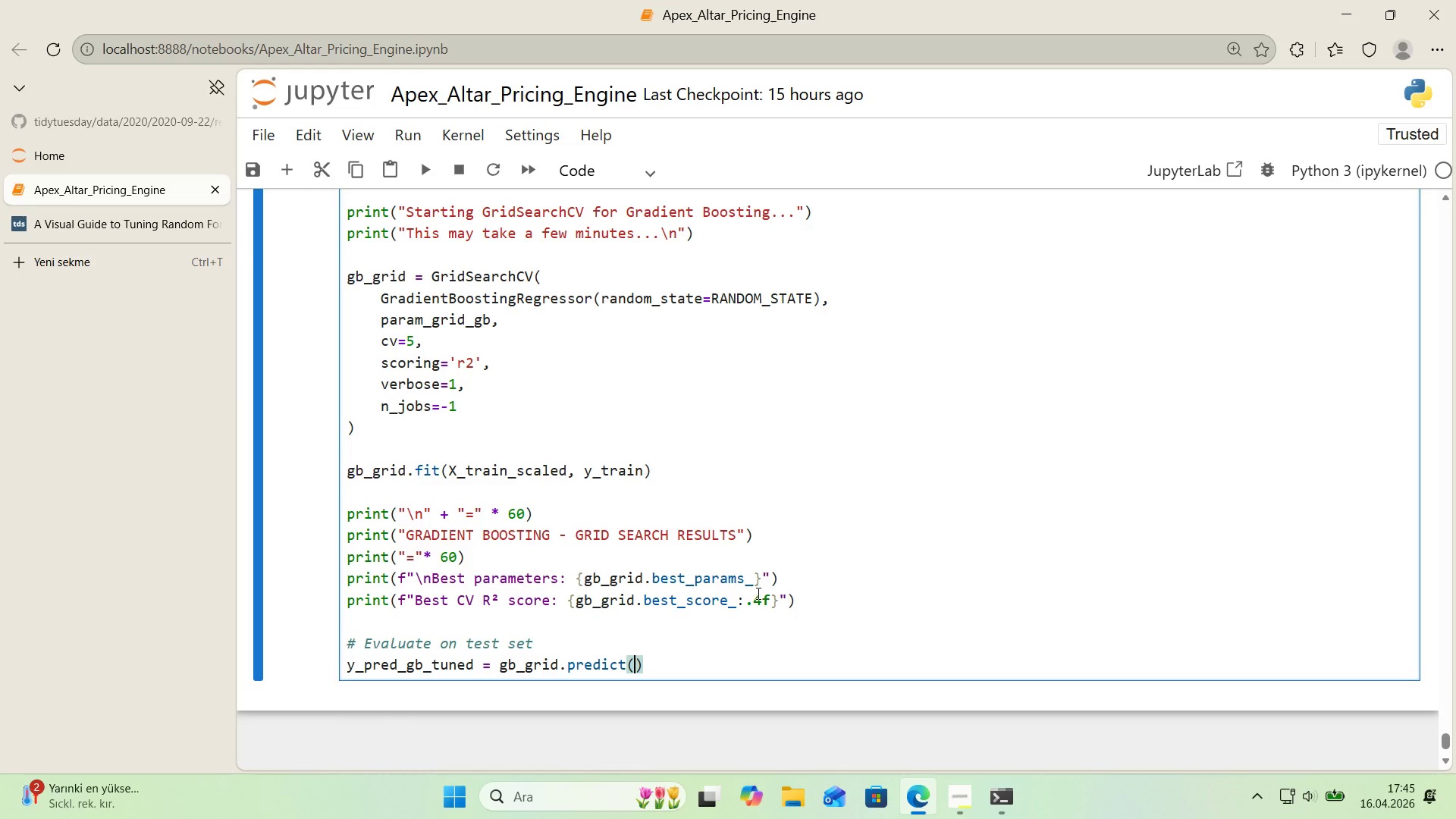 
type(X_test_scaled)
 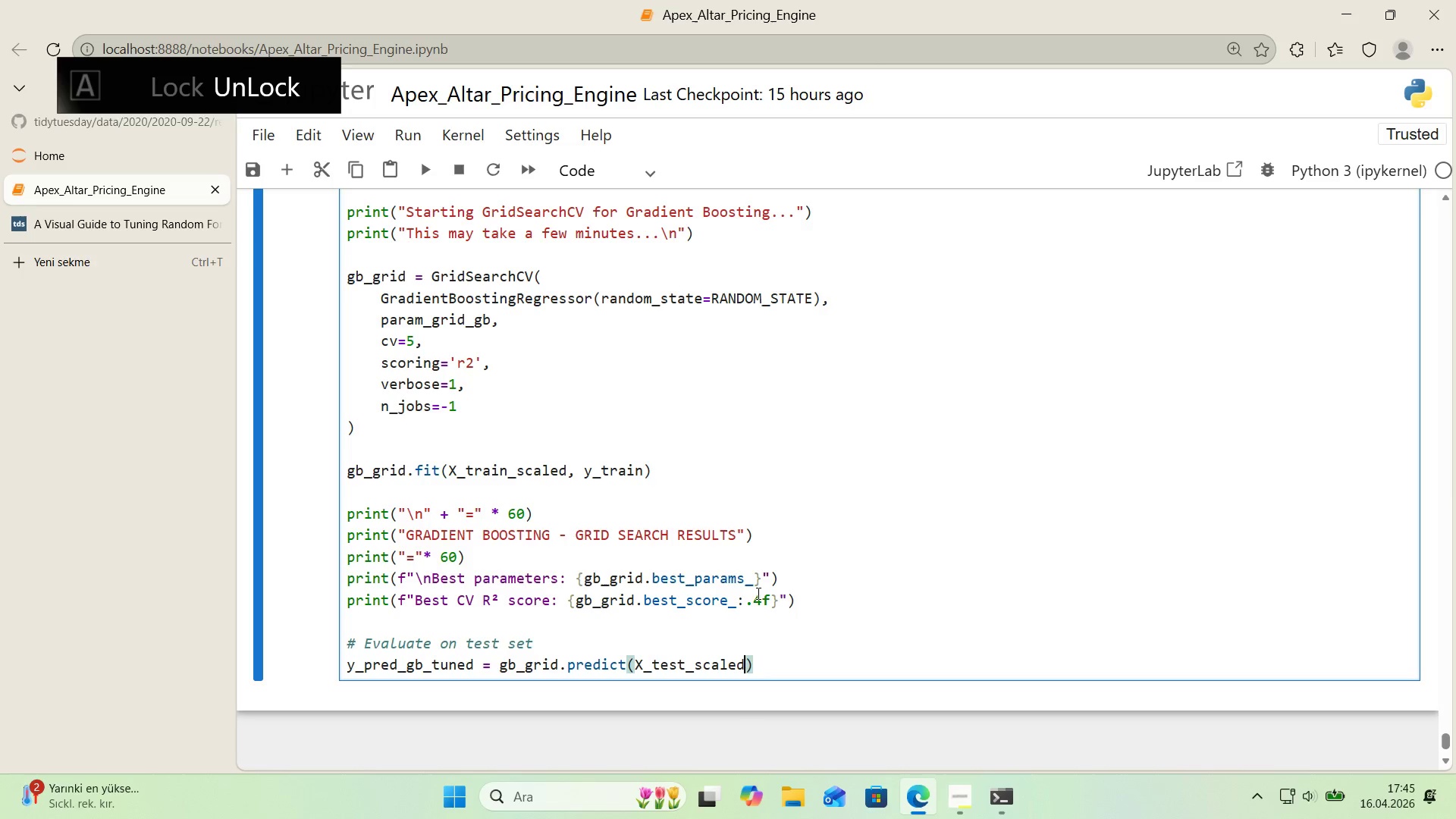 
key(ArrowRight)
 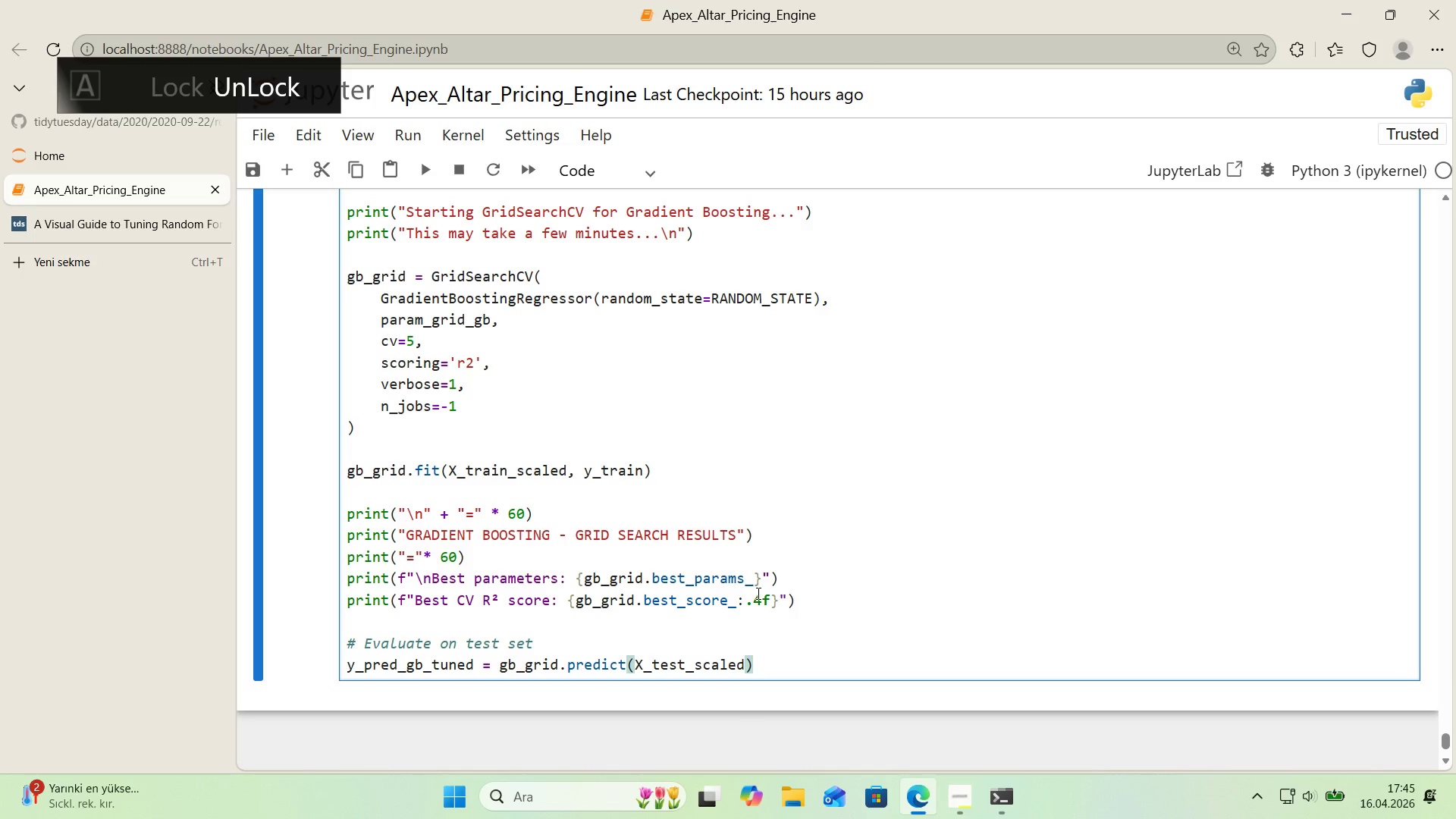 
key(Enter)
 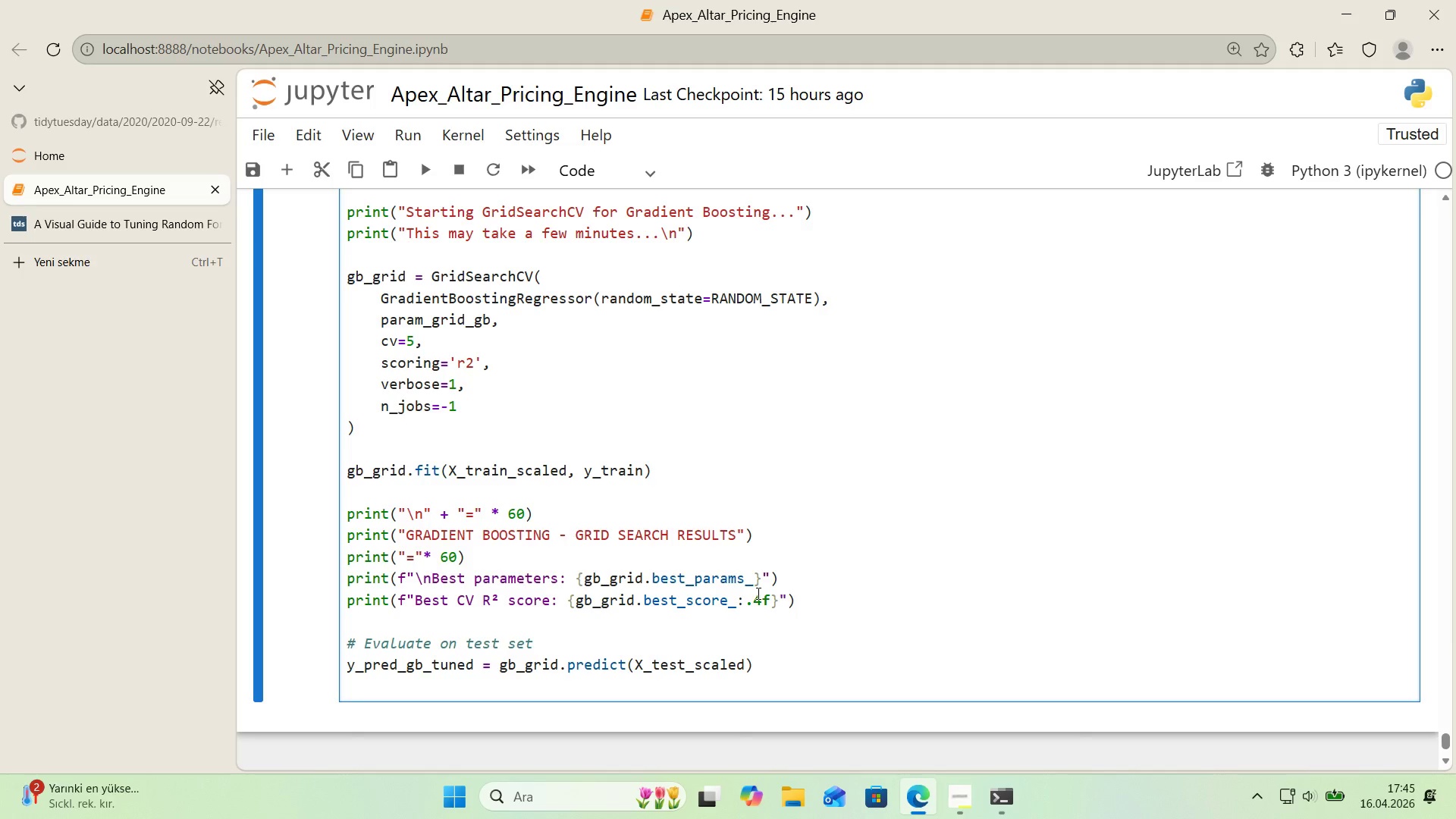 
type(r2_gb_tuned ) r2_Scor)
key(Backspace)
key(Backspace)
key(Backspace)
key(Backspace)
type(S)
key(Backspace)
type(score*()
 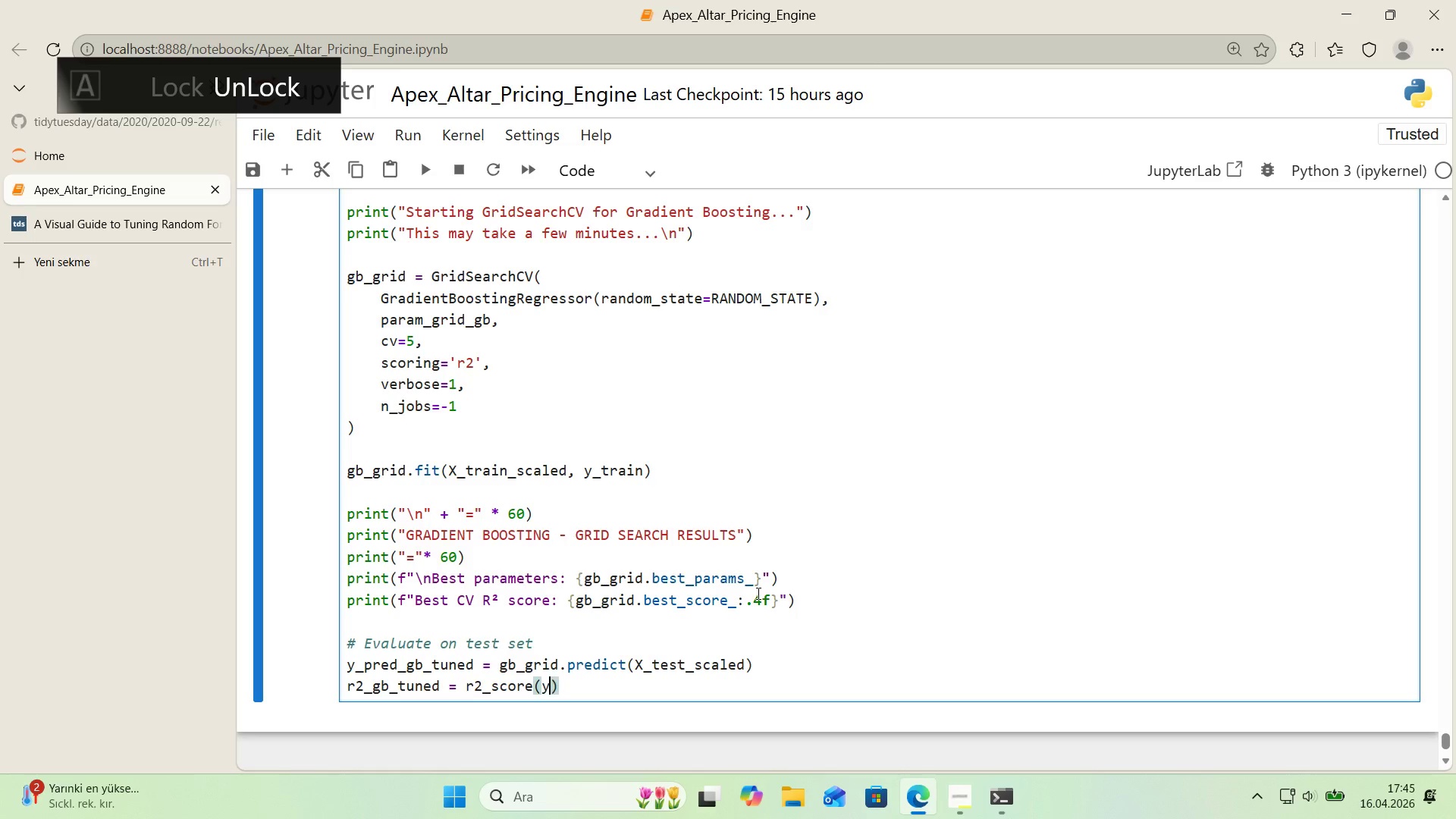 
 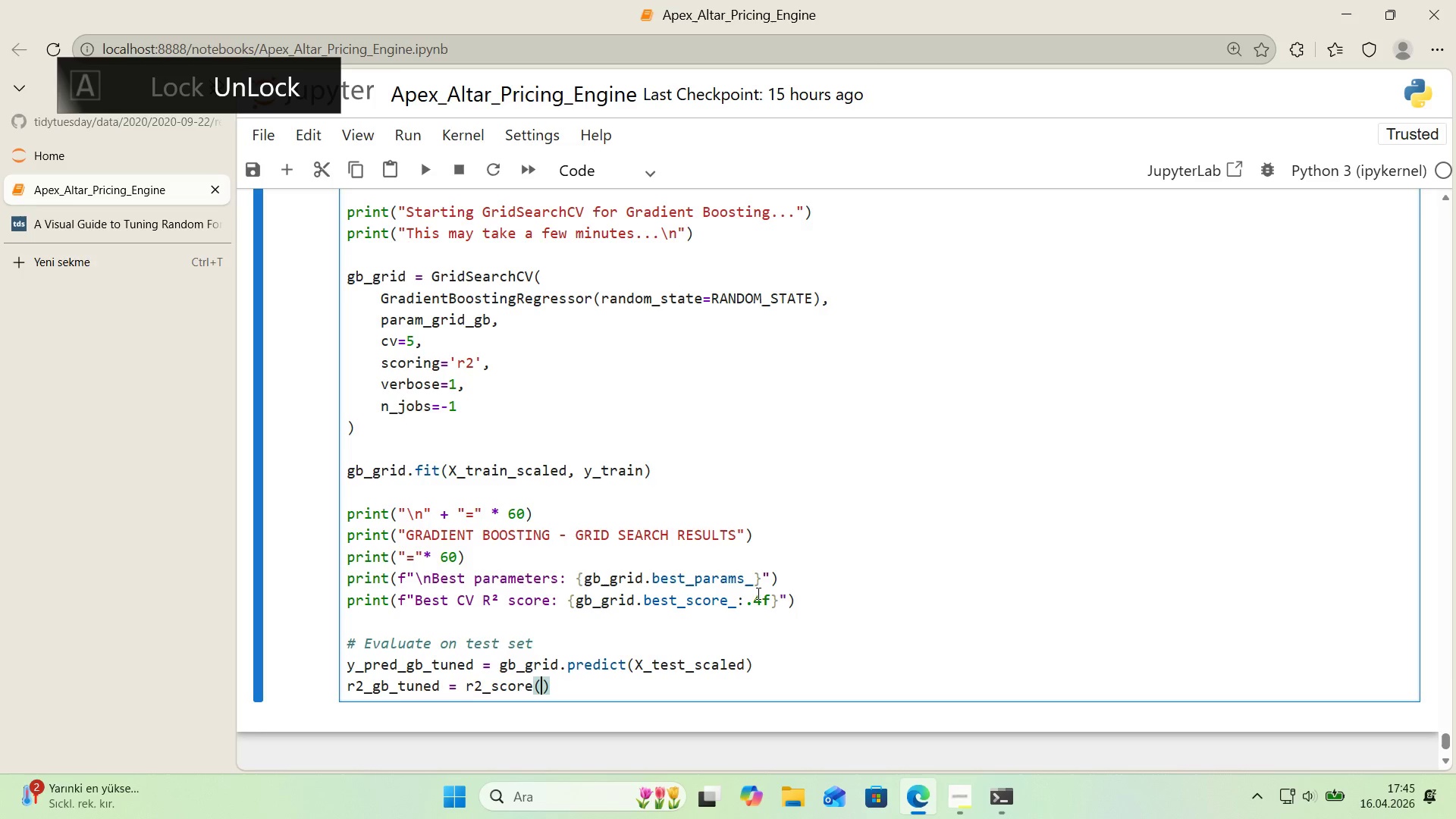 
key(ArrowLeft)
 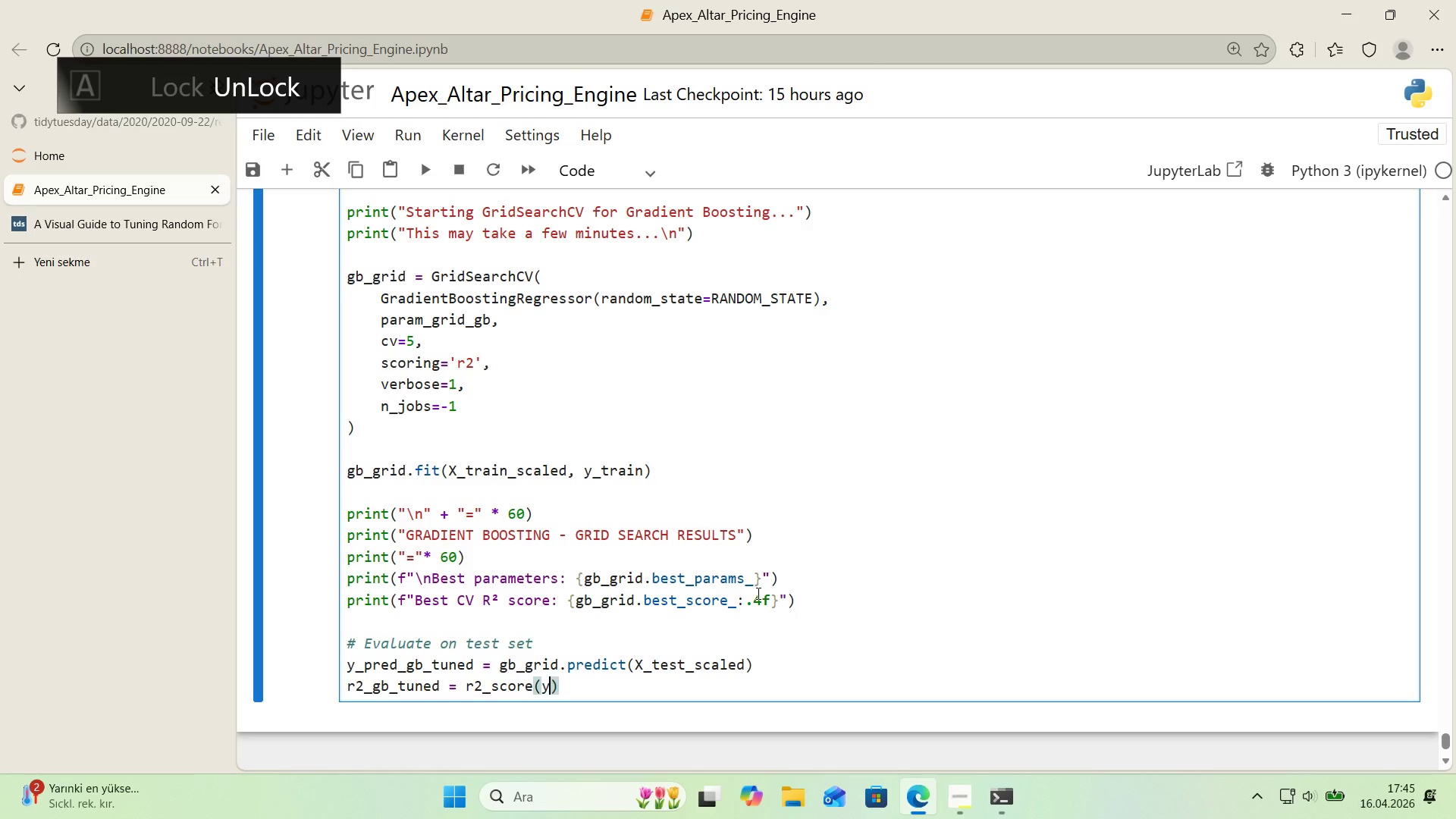 
type(y_test, y_pred_gb_tuned)
 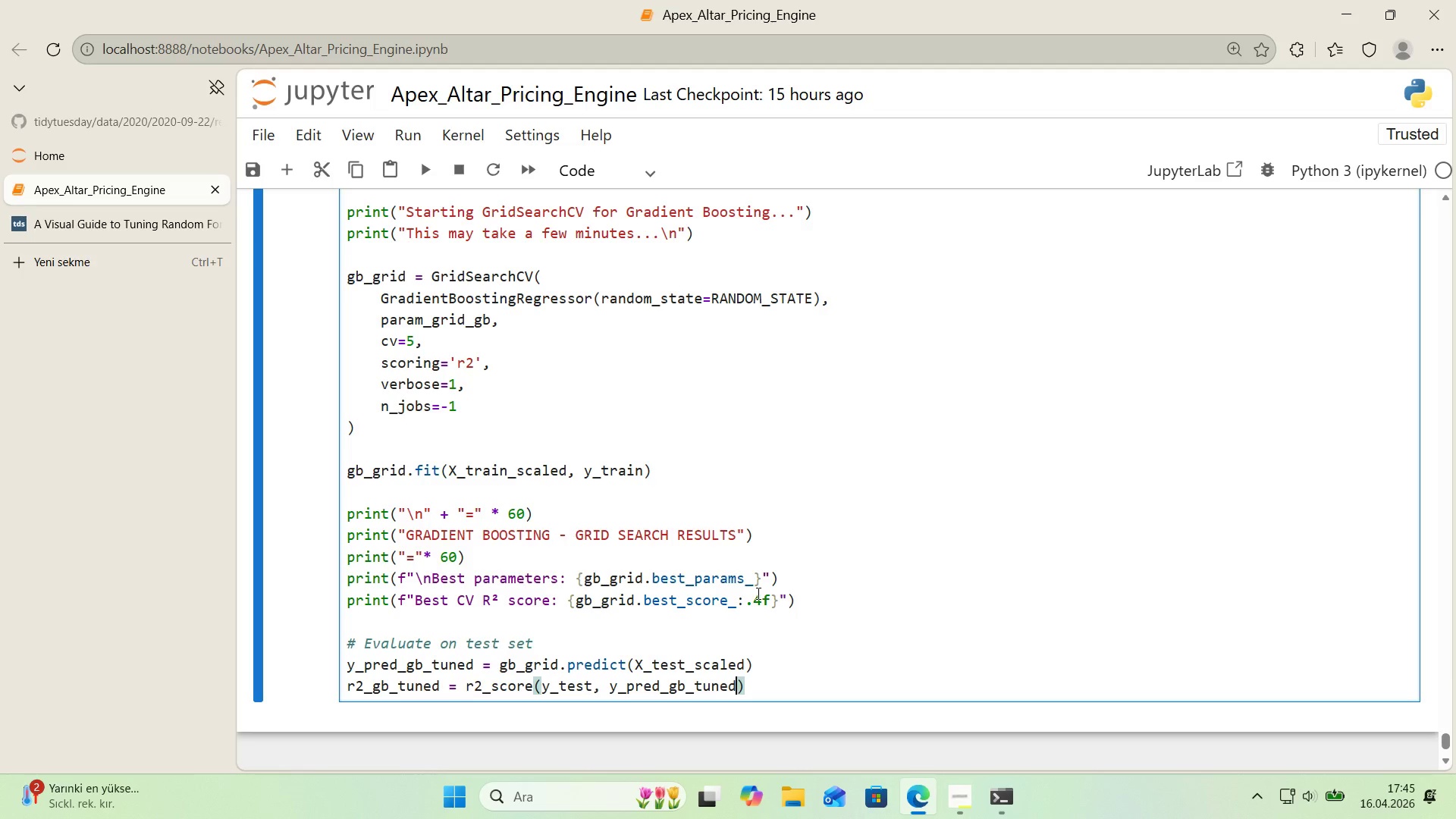 
key(ArrowRight)
 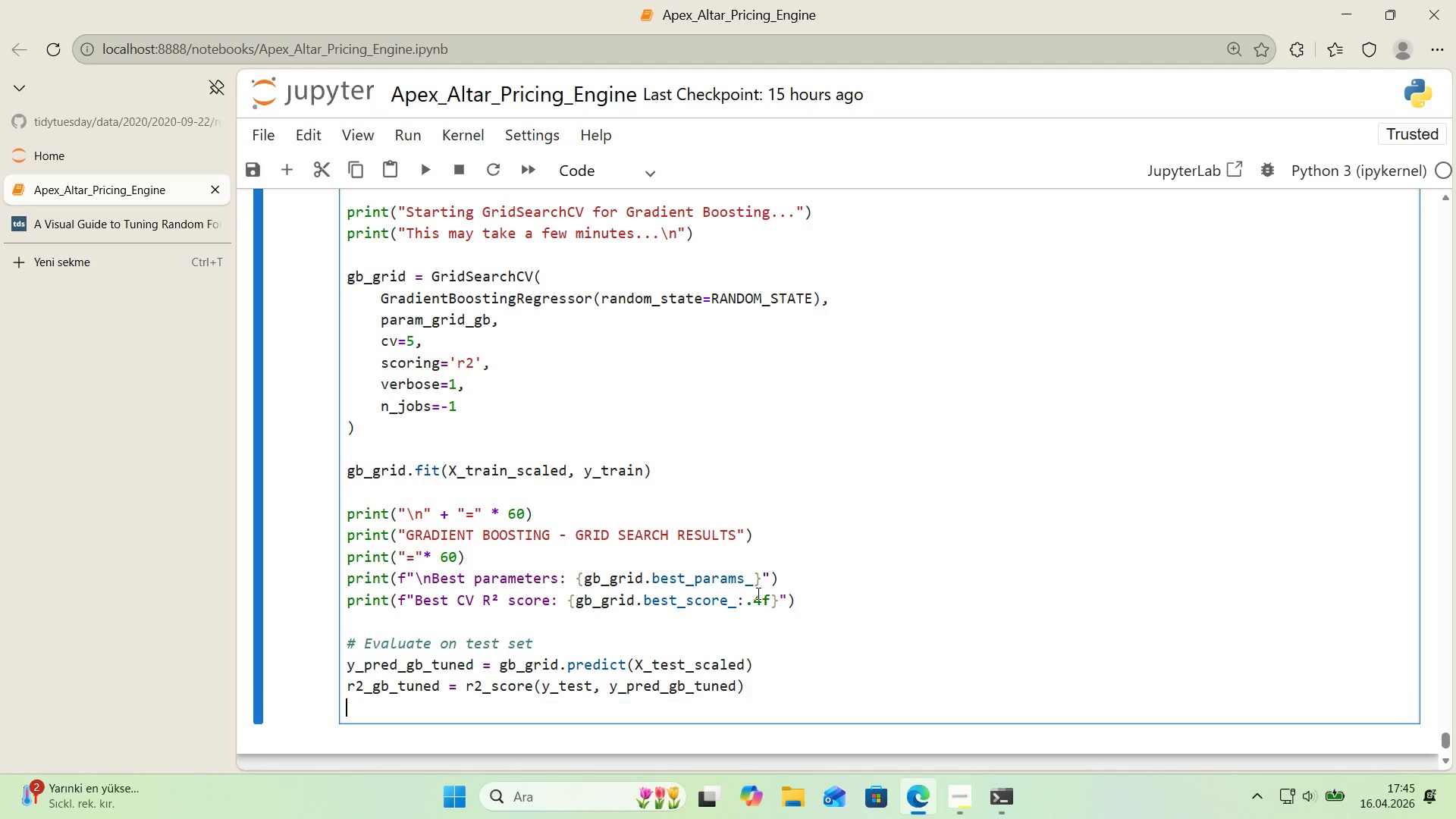 
key(Enter)
 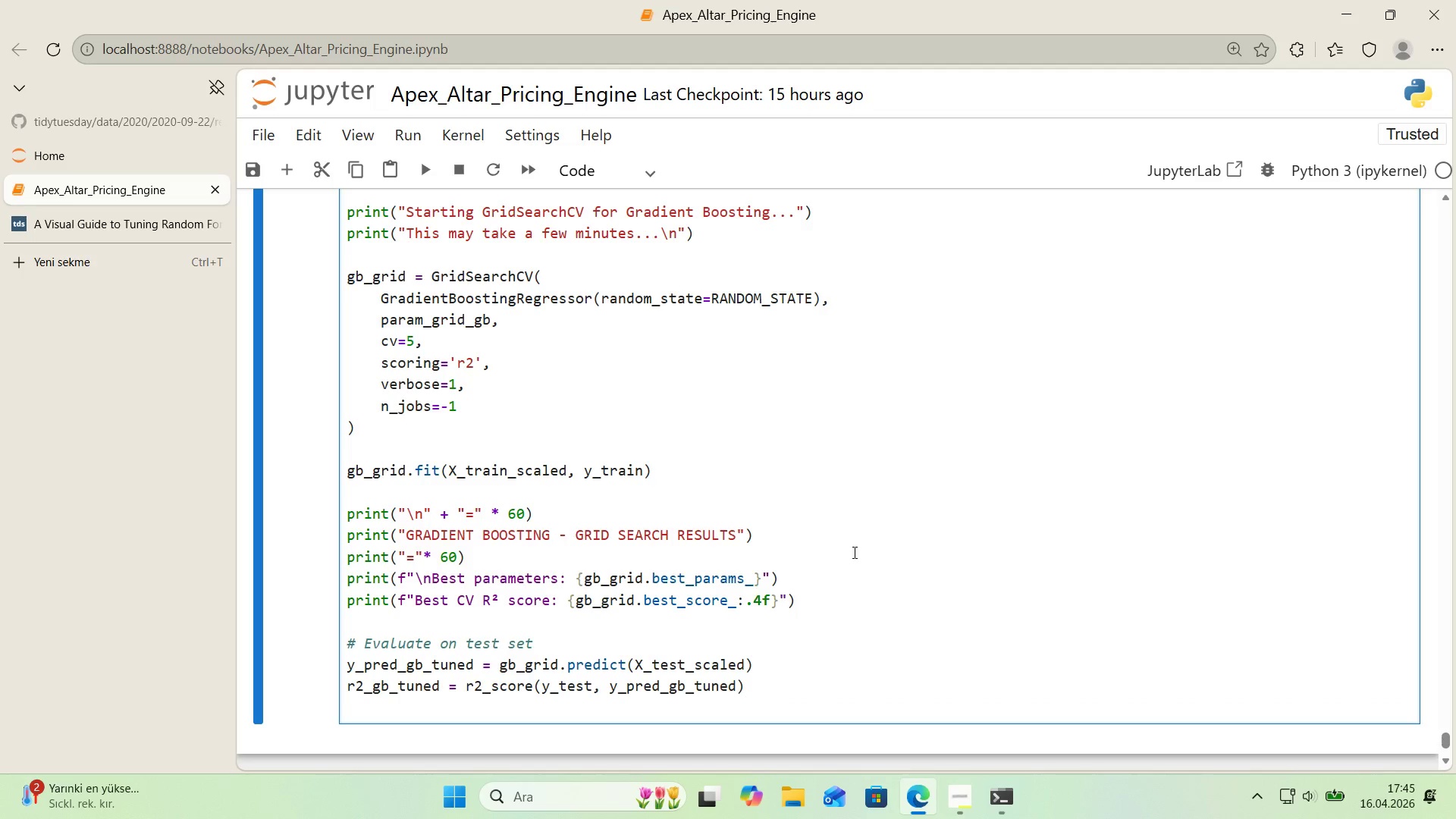 
scroll: coordinate [986, 498], scroll_direction: down, amount: 1.0
 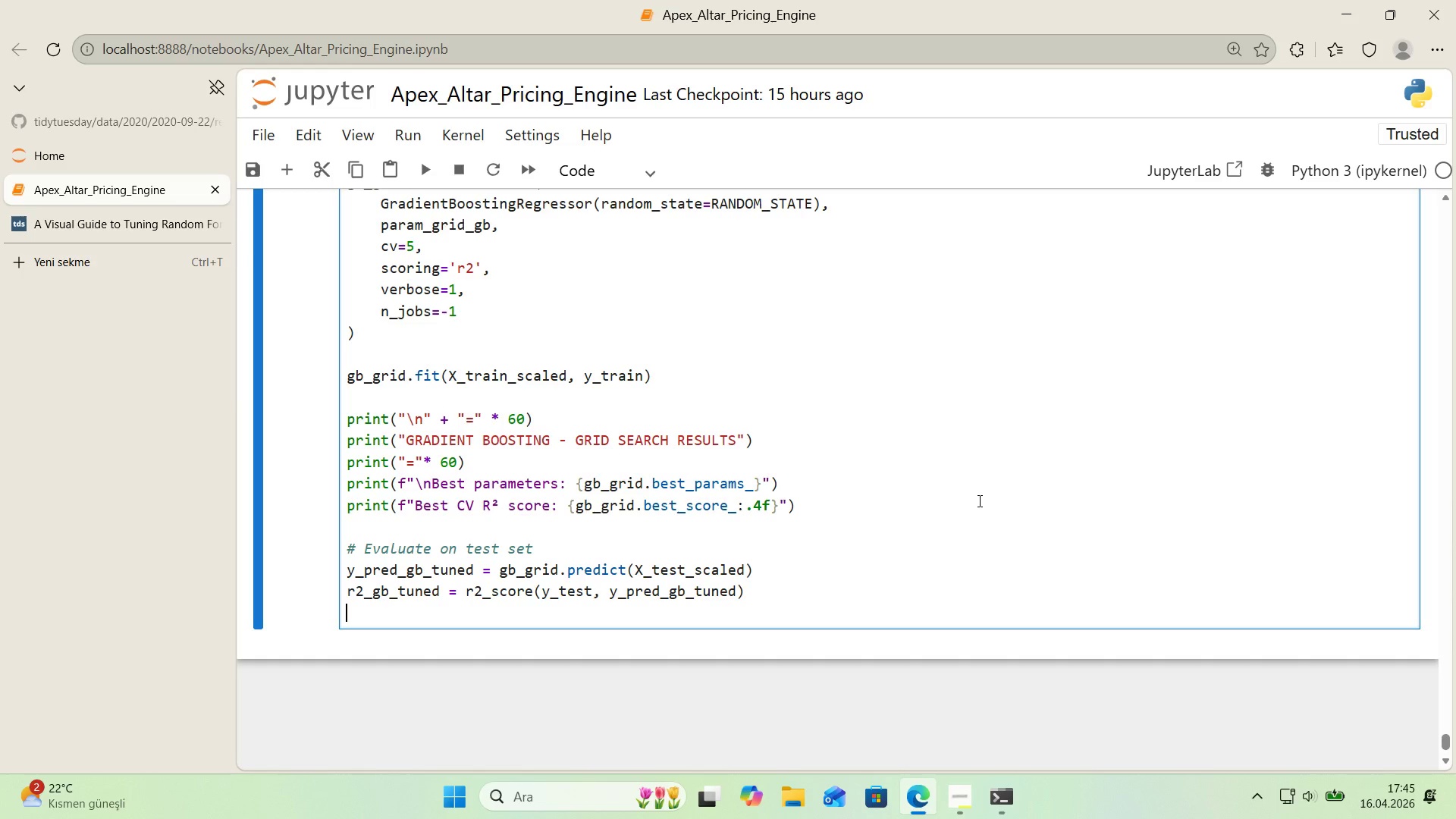 
wait(28.95)
 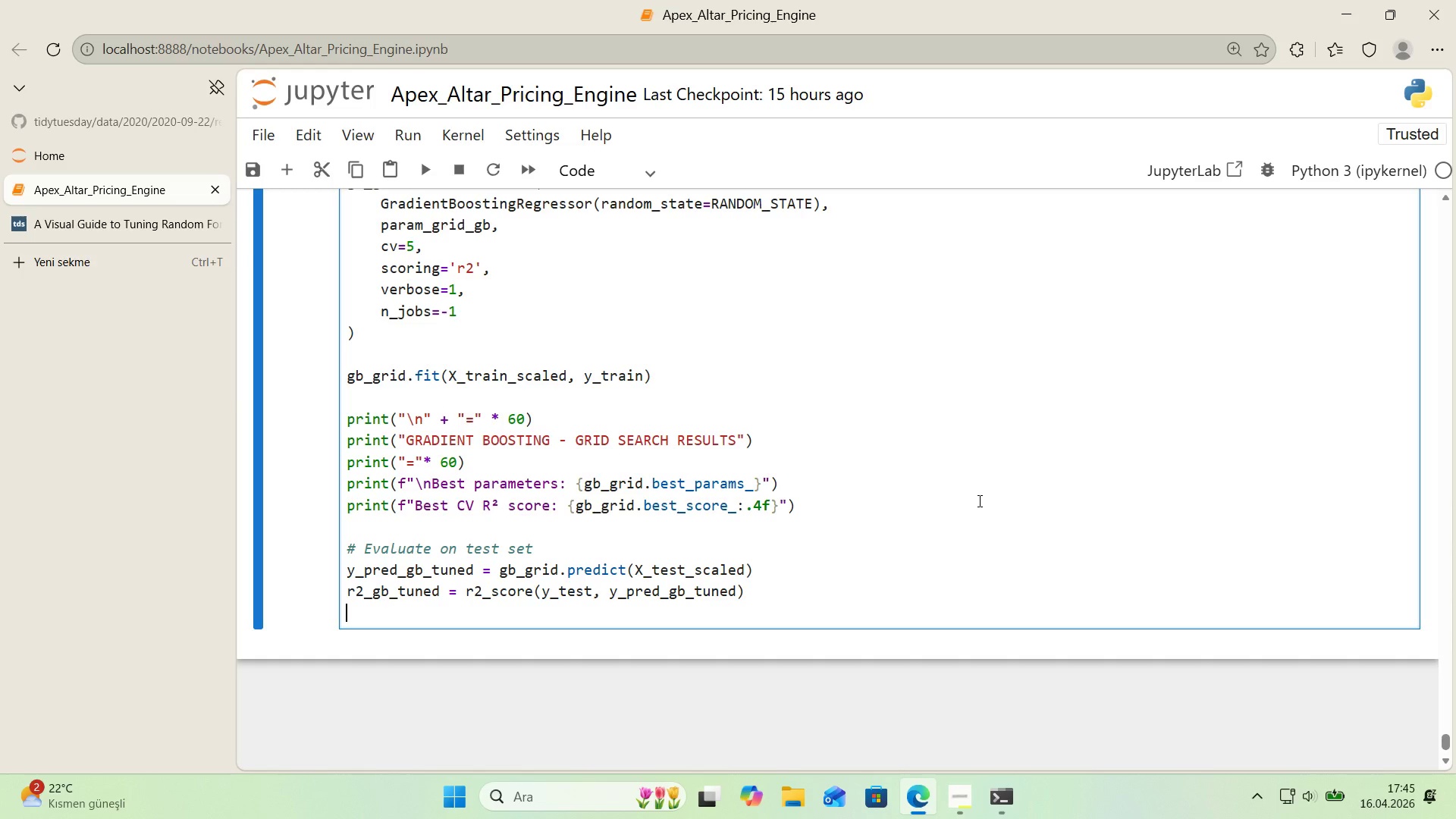 
type(rmse_gn_t)
key(Backspace)
key(Backspace)
key(Backspace)
type(b_tuned ) np.sqrt)
 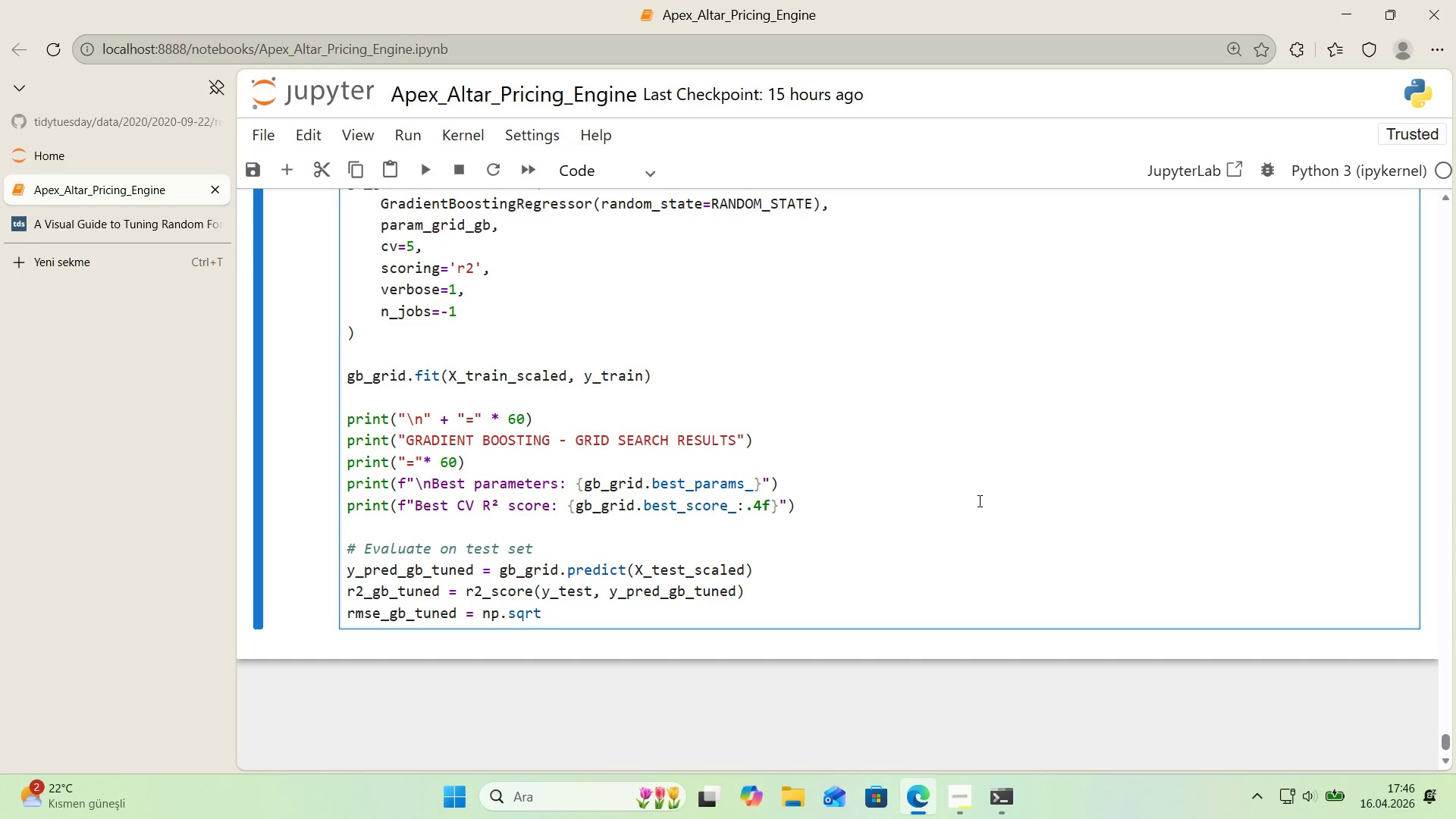 
wait(12.12)
 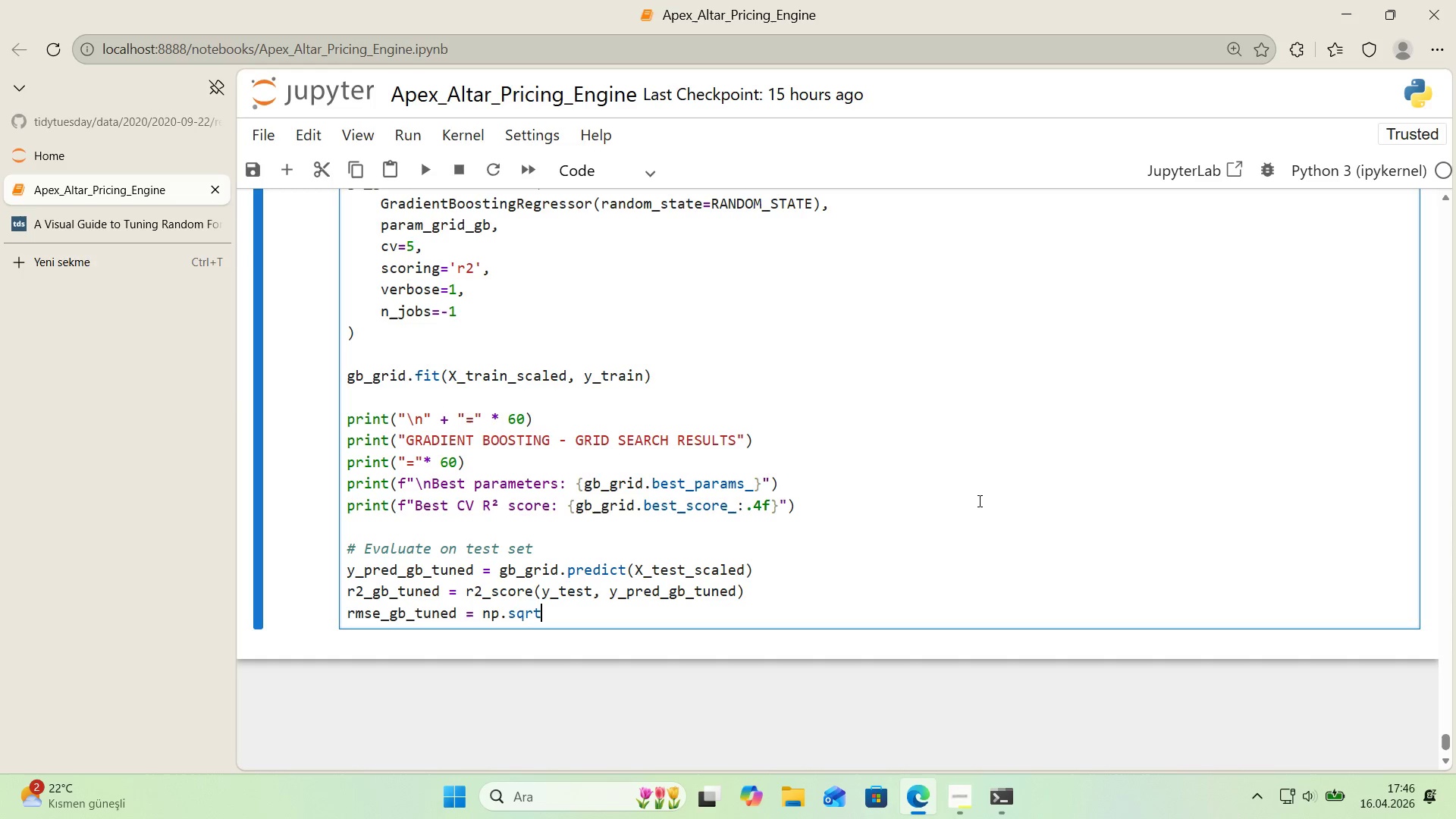 
type(*()
 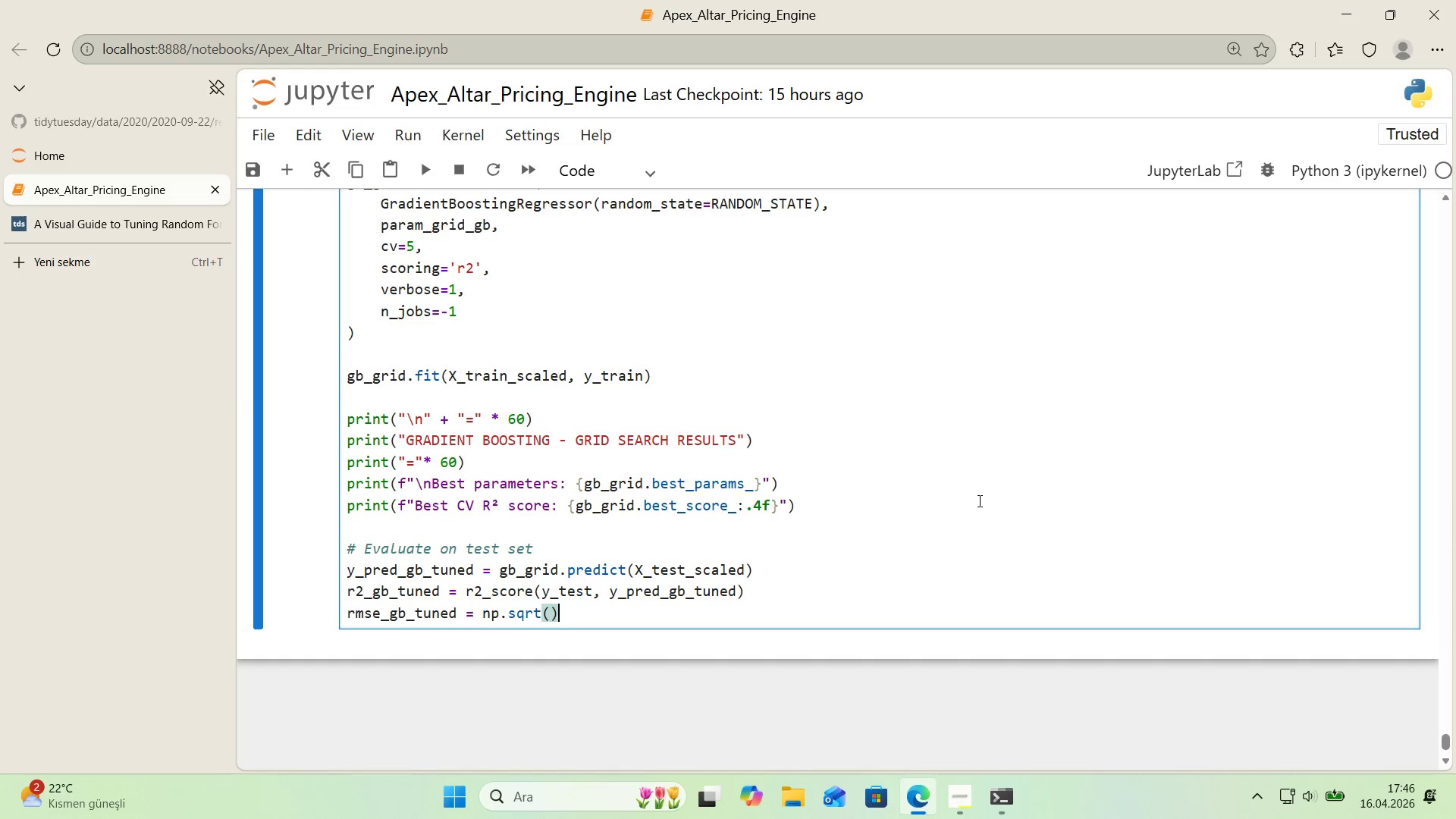 
key(ArrowLeft)
 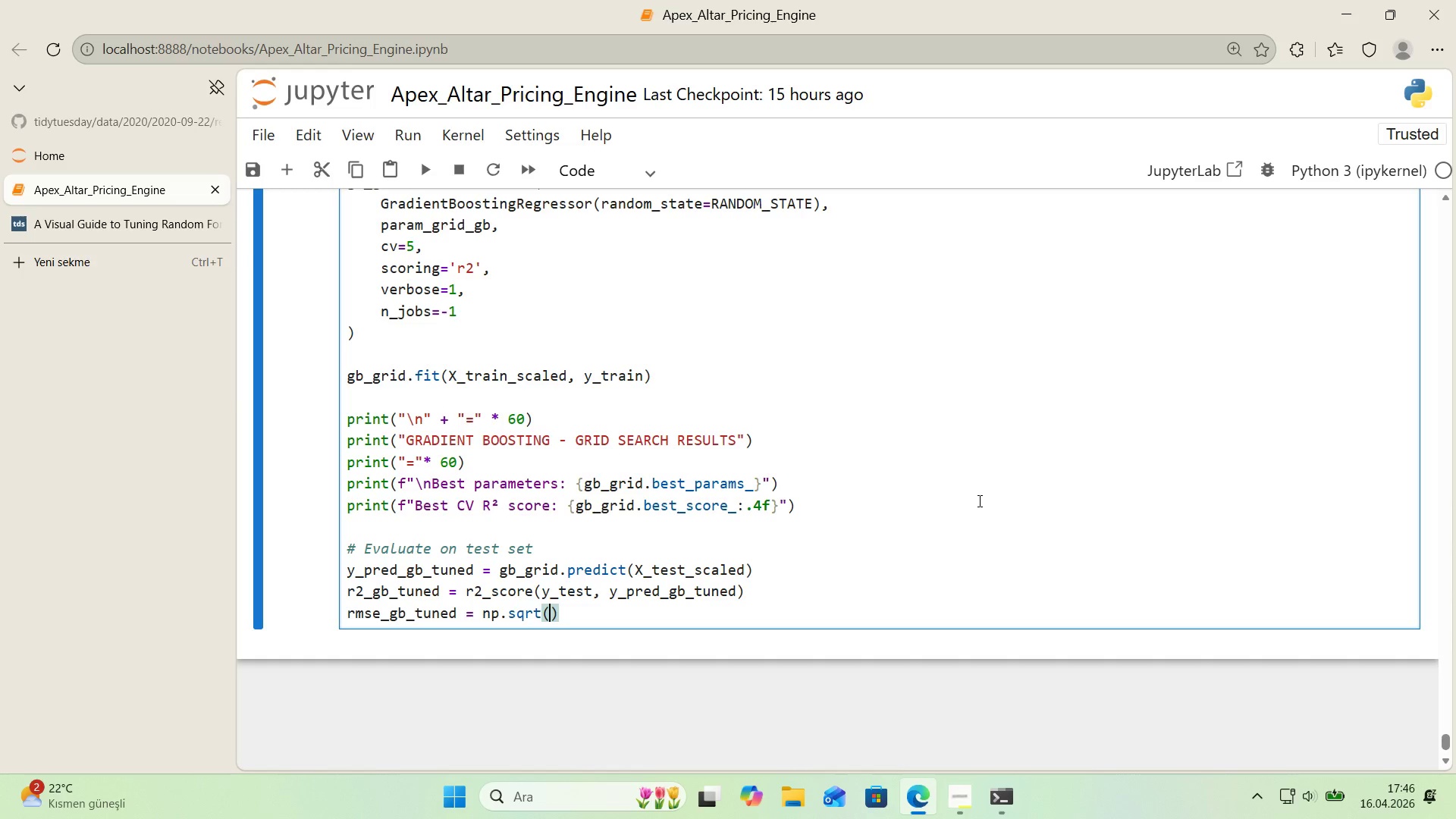 
type(mean_squared_error*()
 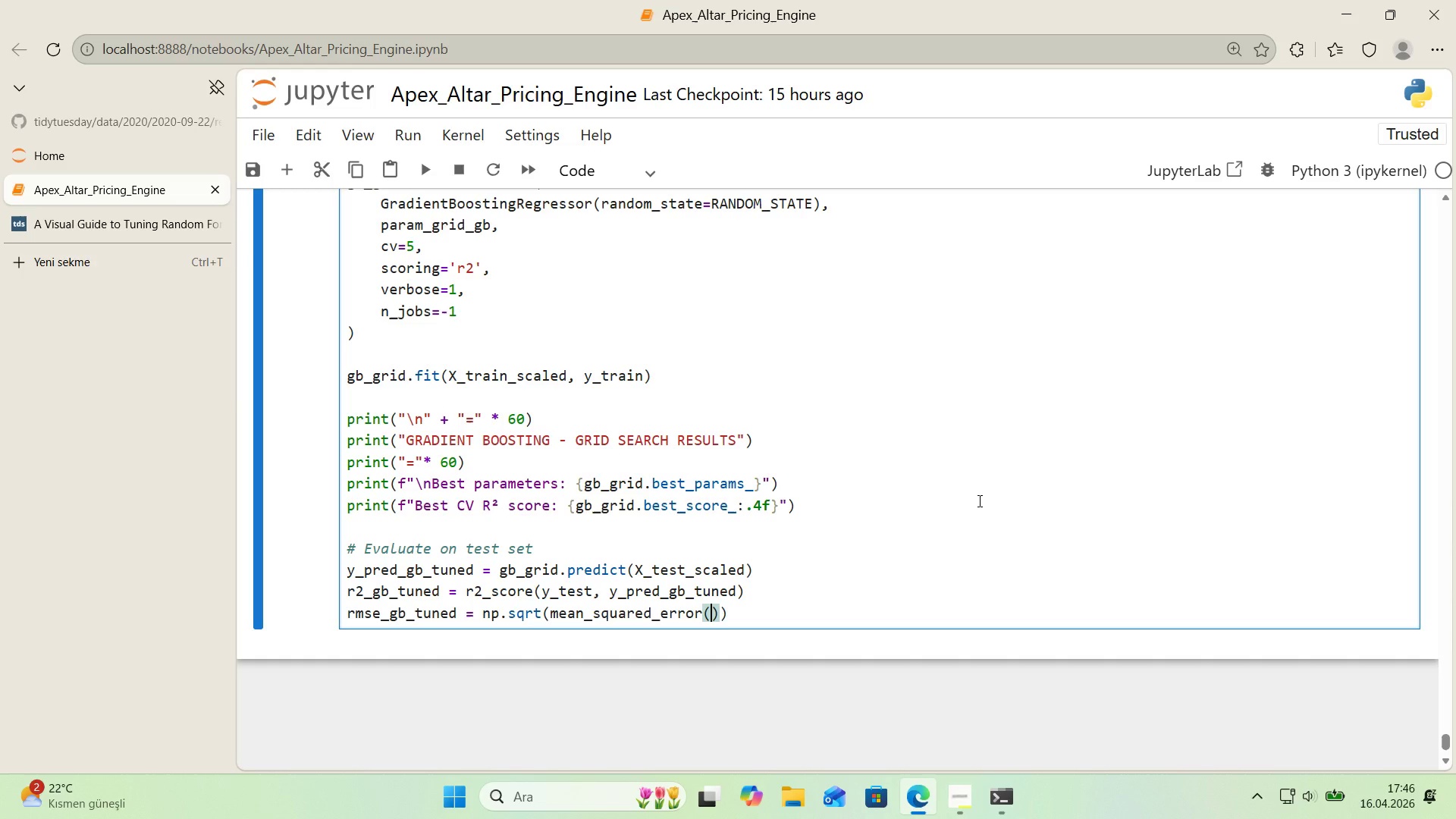 
 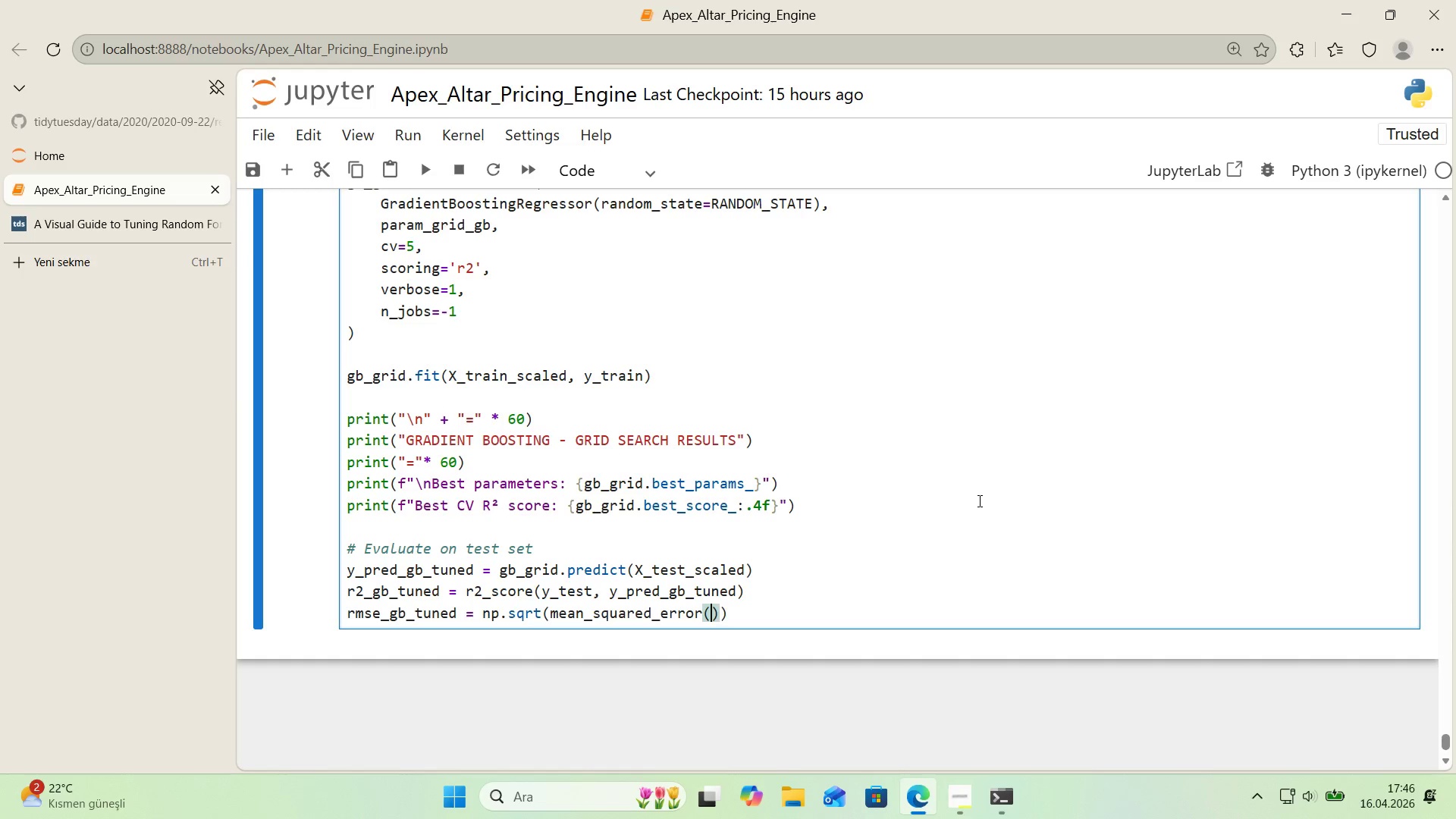 
key(ArrowLeft)
 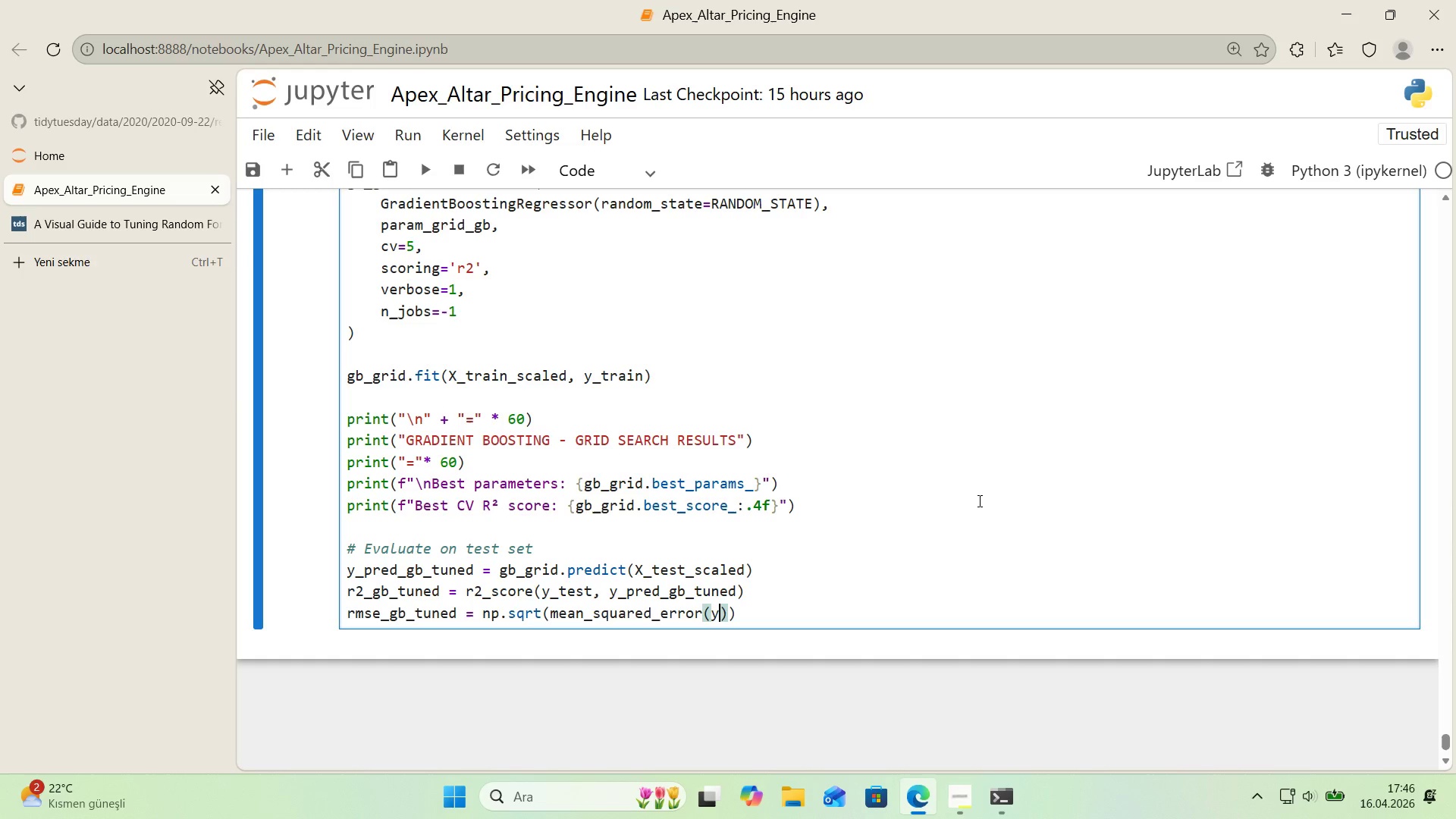 
type(y_tst, y_pred_gb_tuned)
 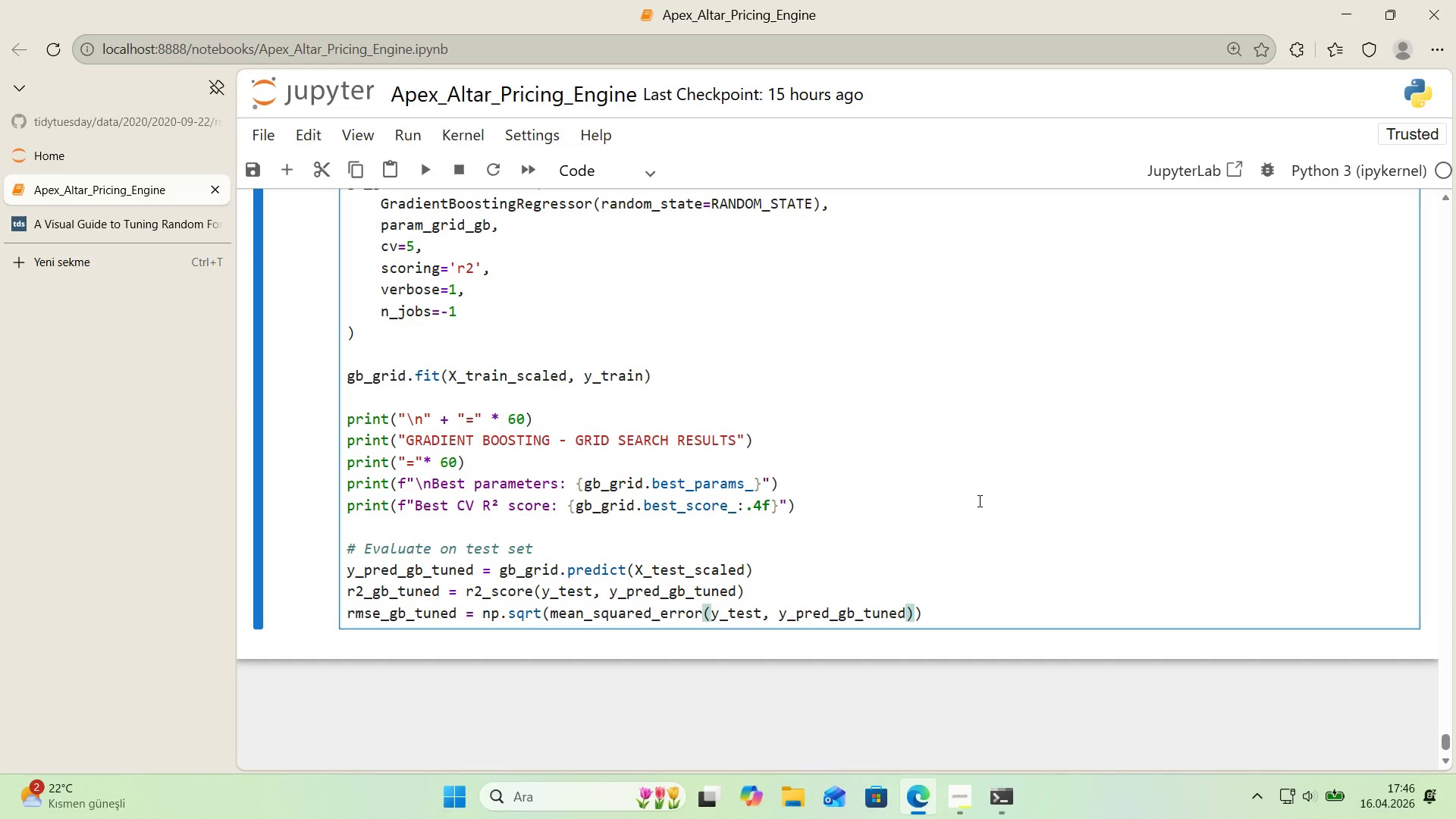 
key(ArrowRight)
 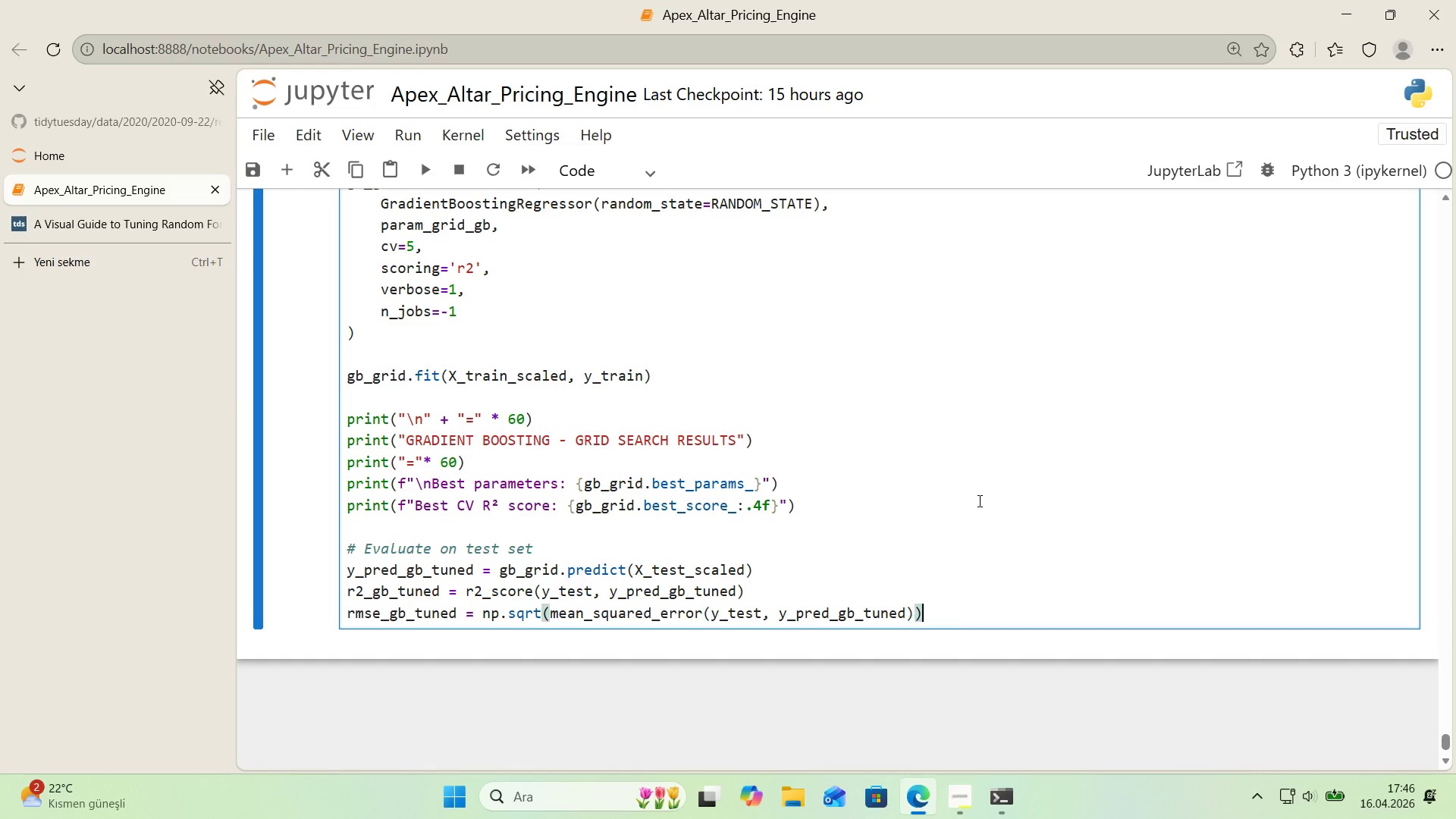 
key(ArrowRight)
 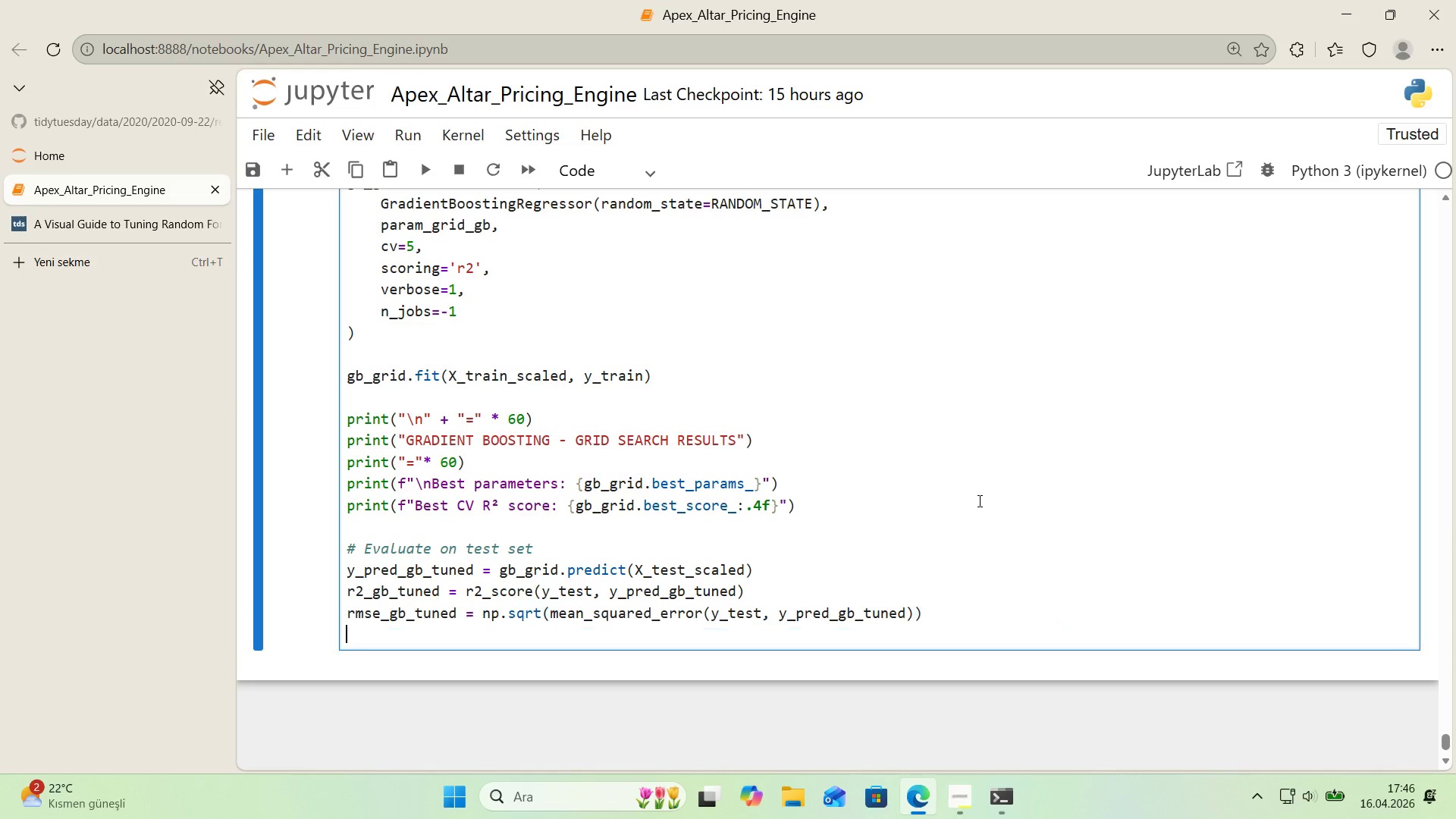 
key(Enter)
 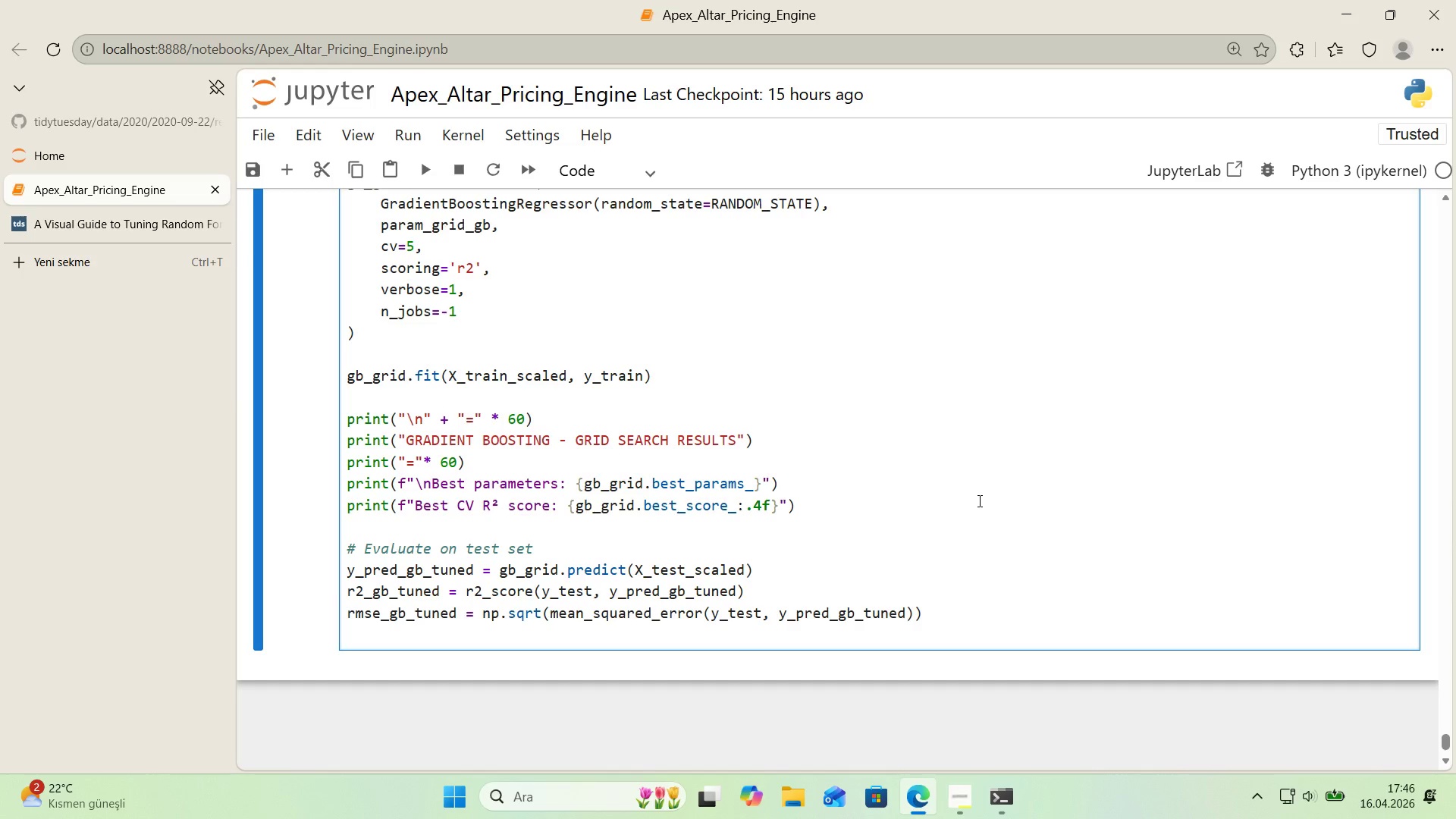 
type(mae_gb_tuned ) mean_absolute_error*()
 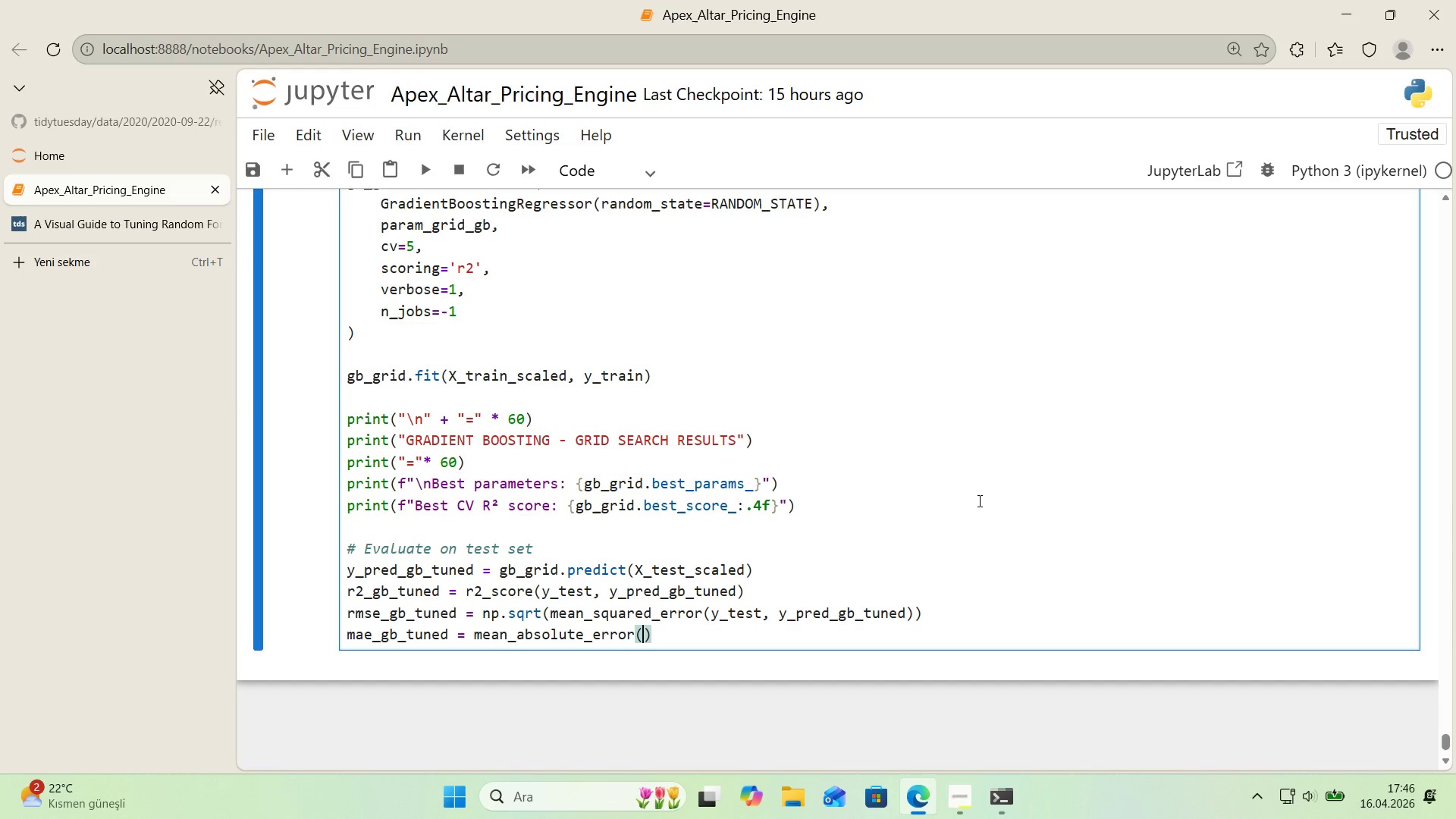 
 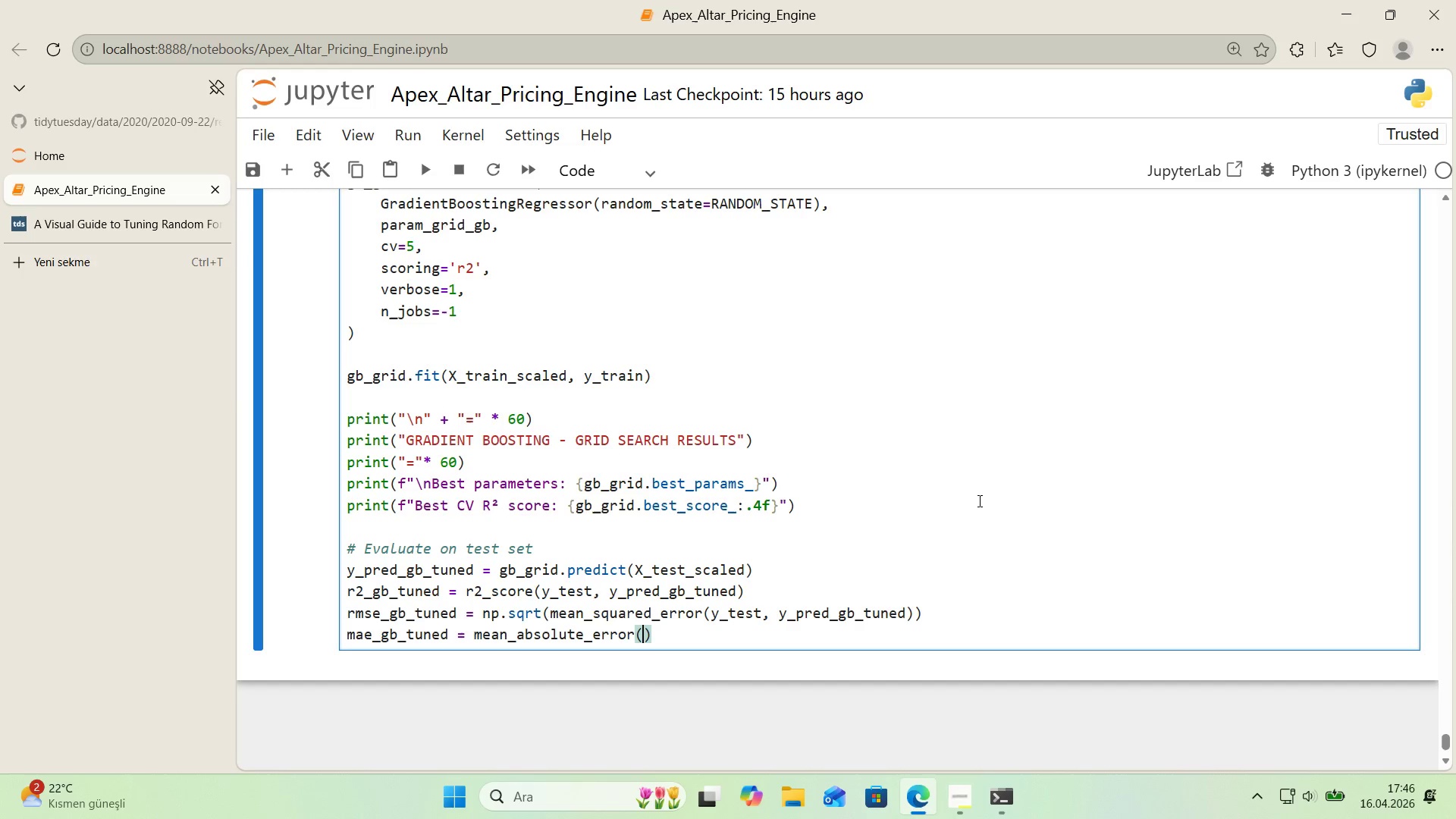 
key(ArrowLeft)
 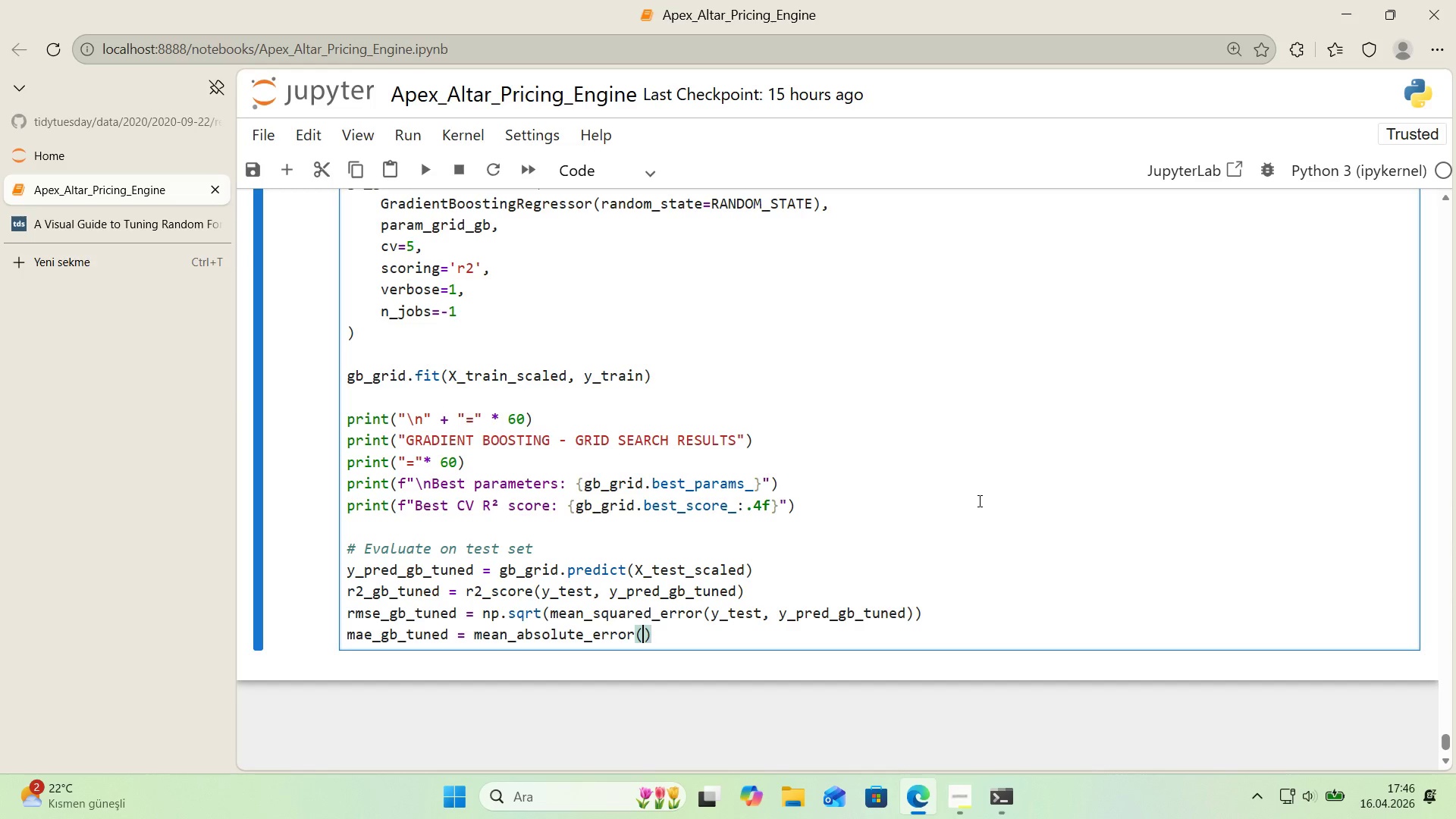 
type(y-t)
key(Backspace)
key(Backspace)
type(_Tst)
key(Backspace)
key(Backspace)
key(Backspace)
key(Backspace)
type(tst, y_pred_gb_tuned)
 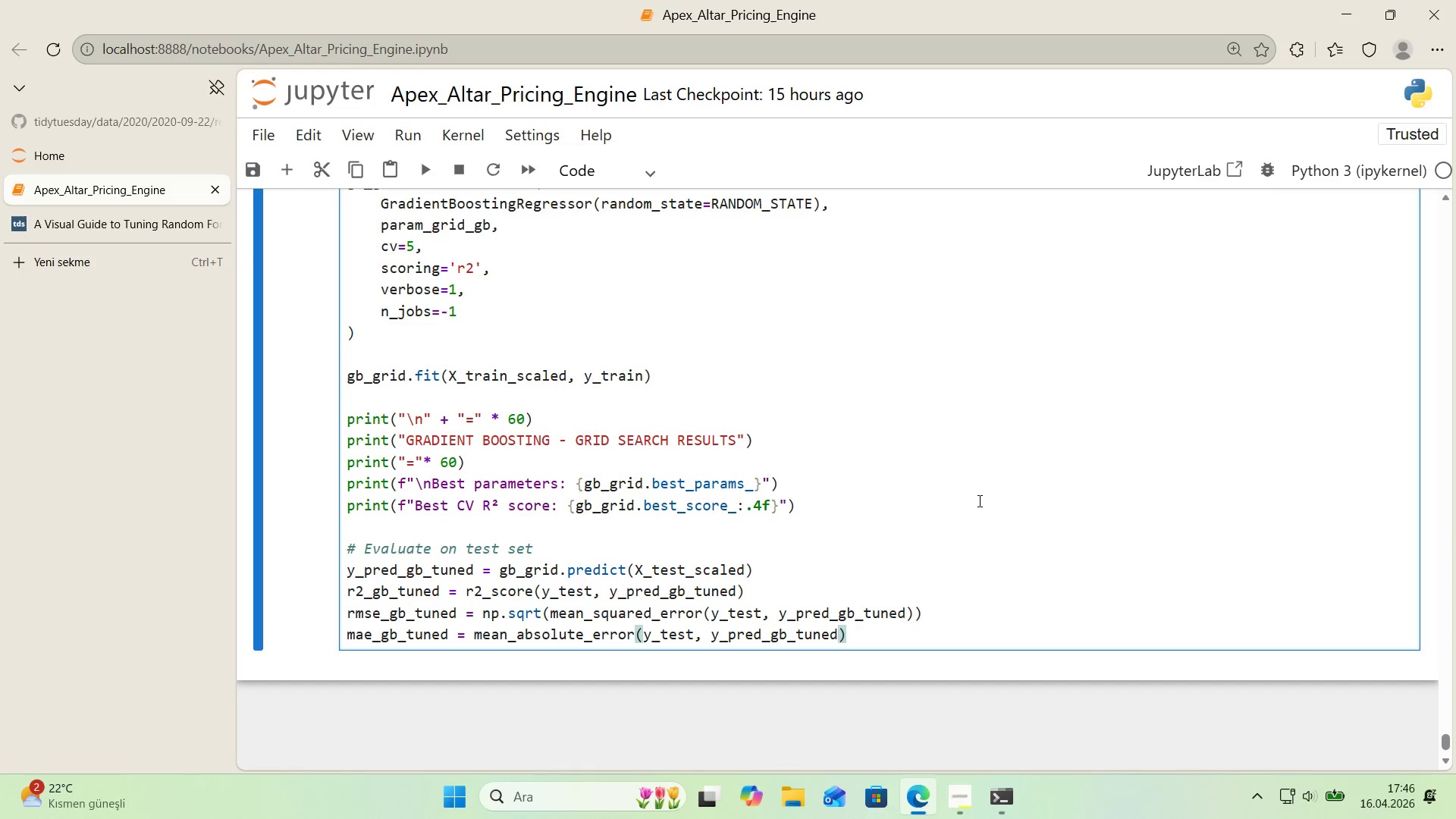 
key(ArrowRight)
 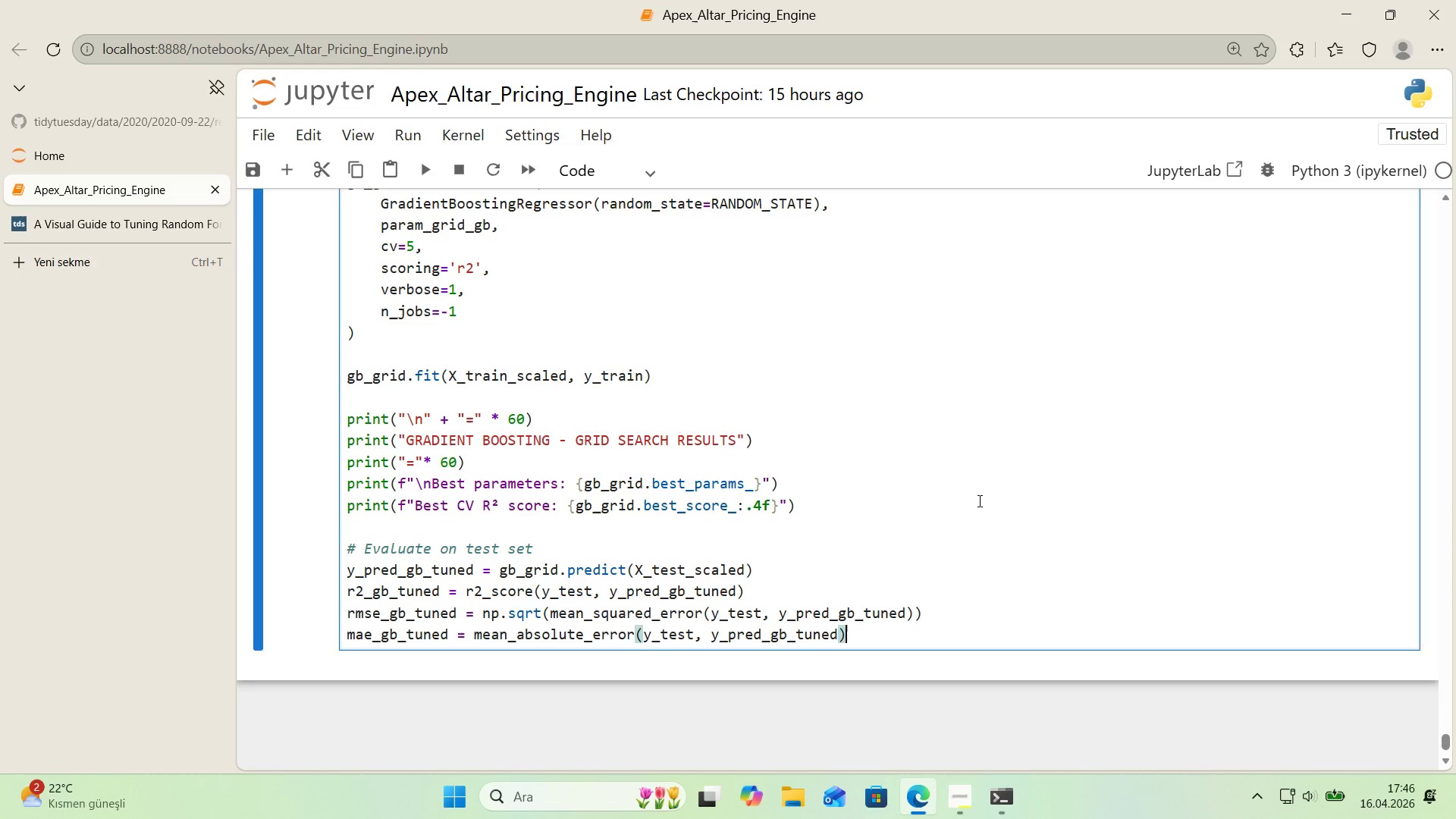 
key(Enter)
 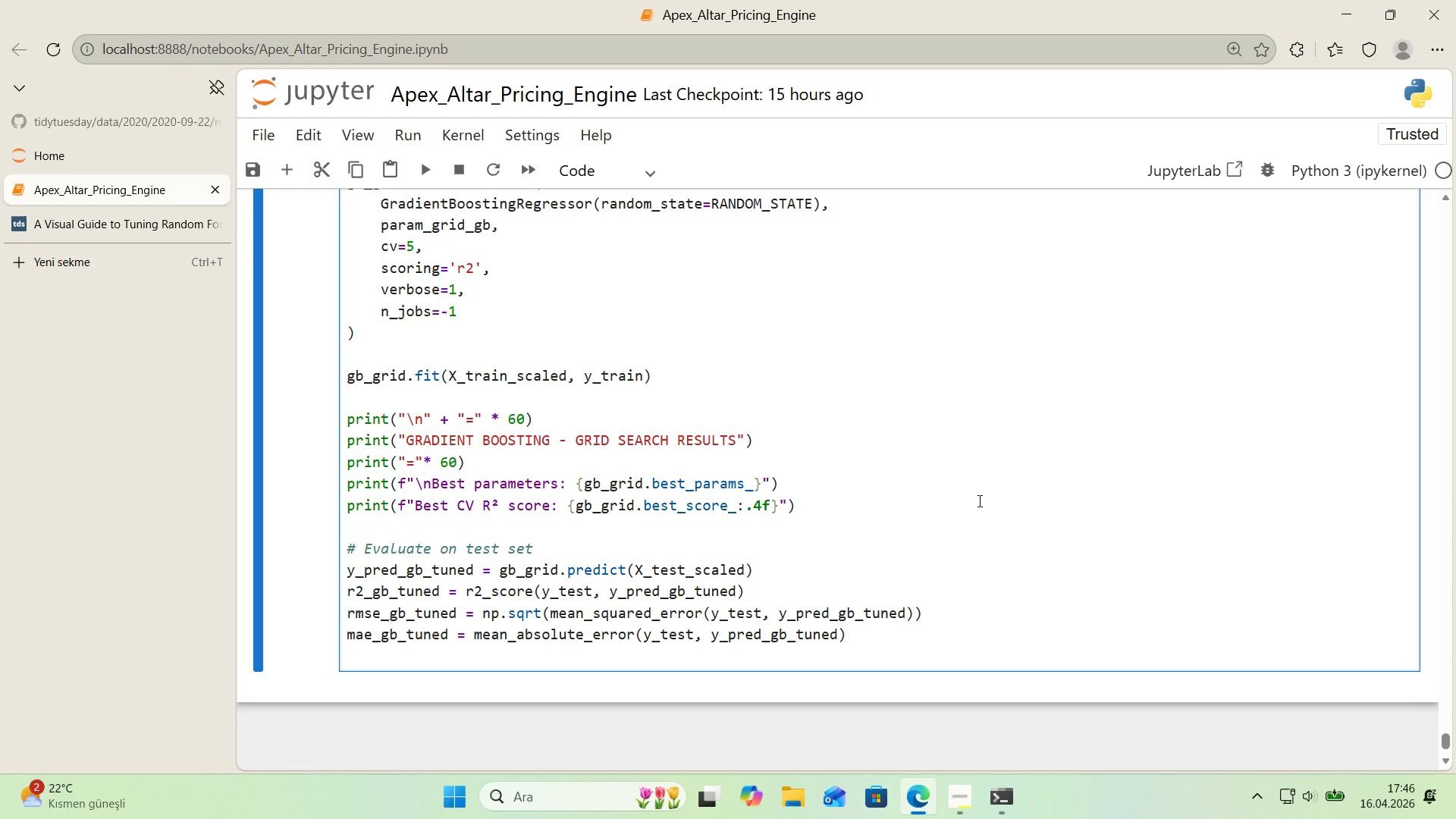 
key(Enter)
 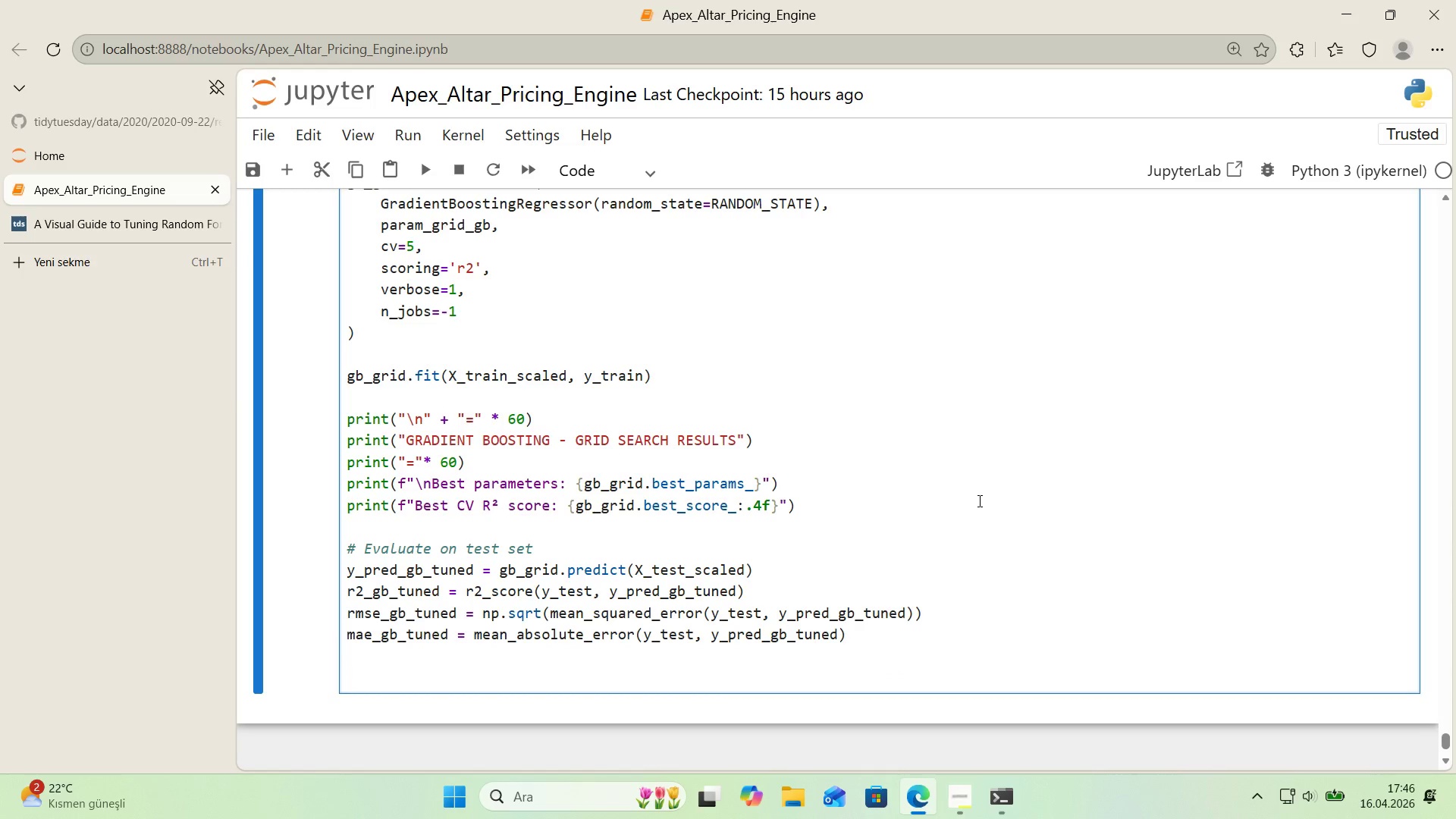 
type(pr'nt*()
 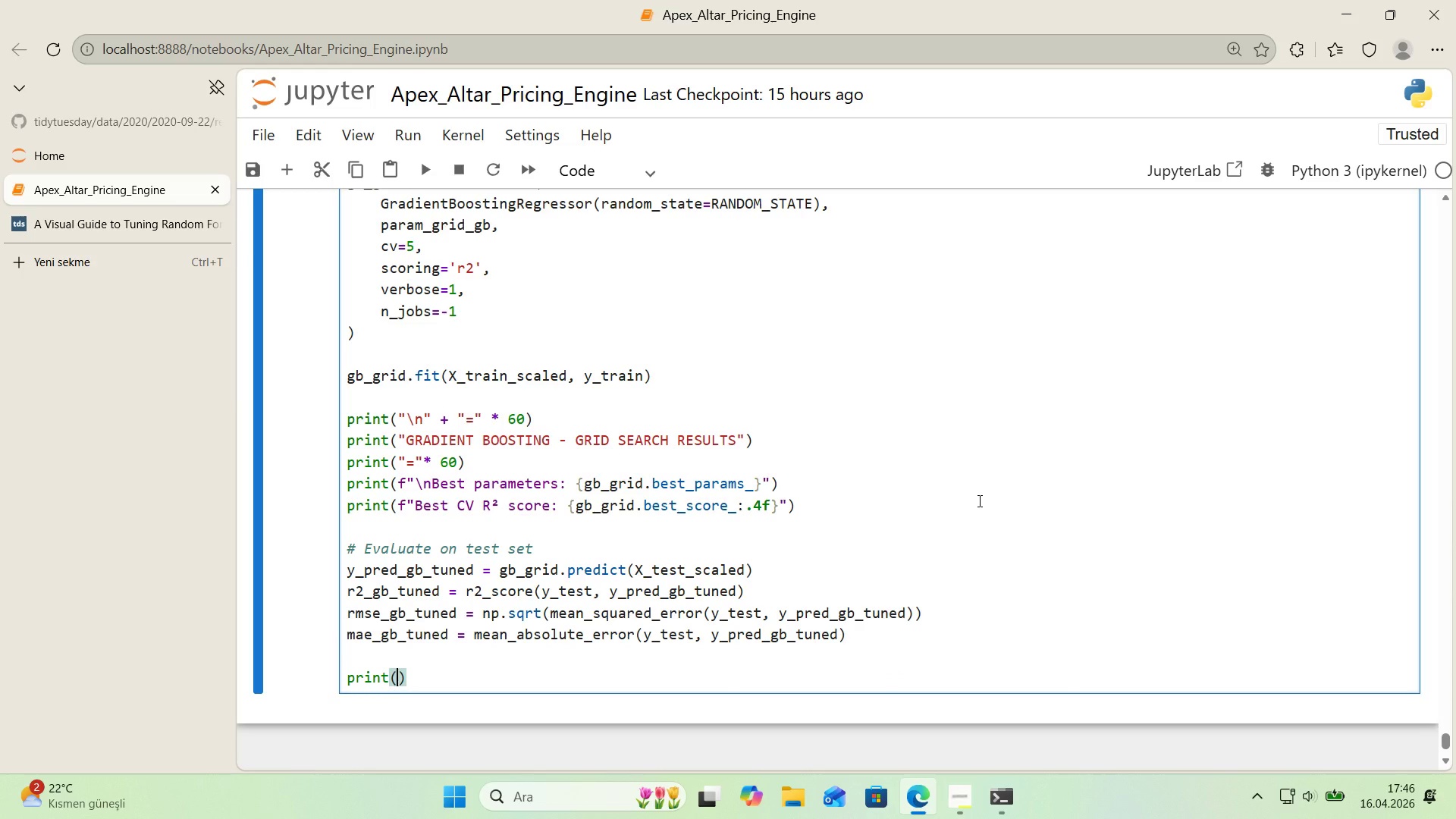 
 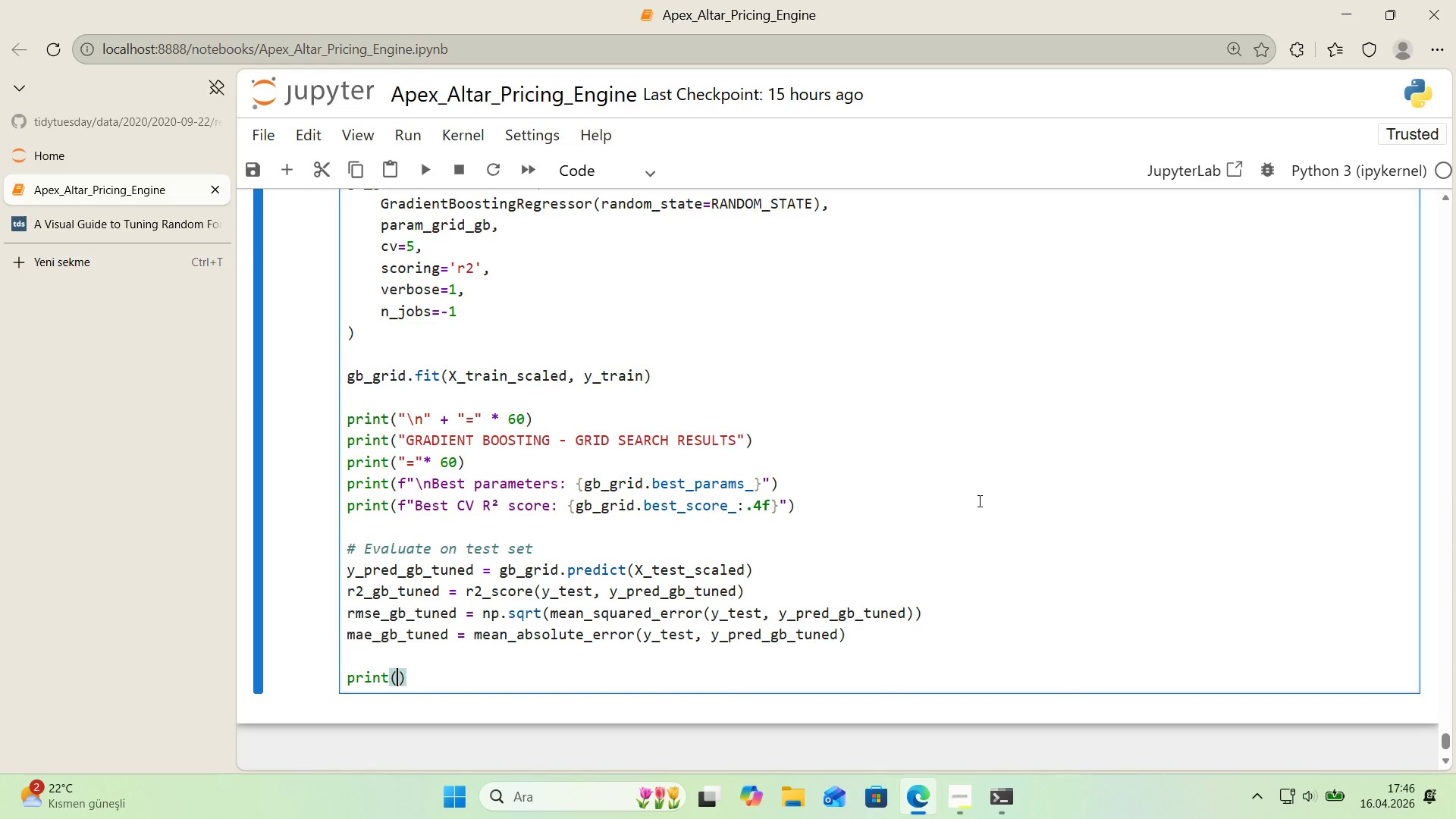 
key(ArrowLeft)
 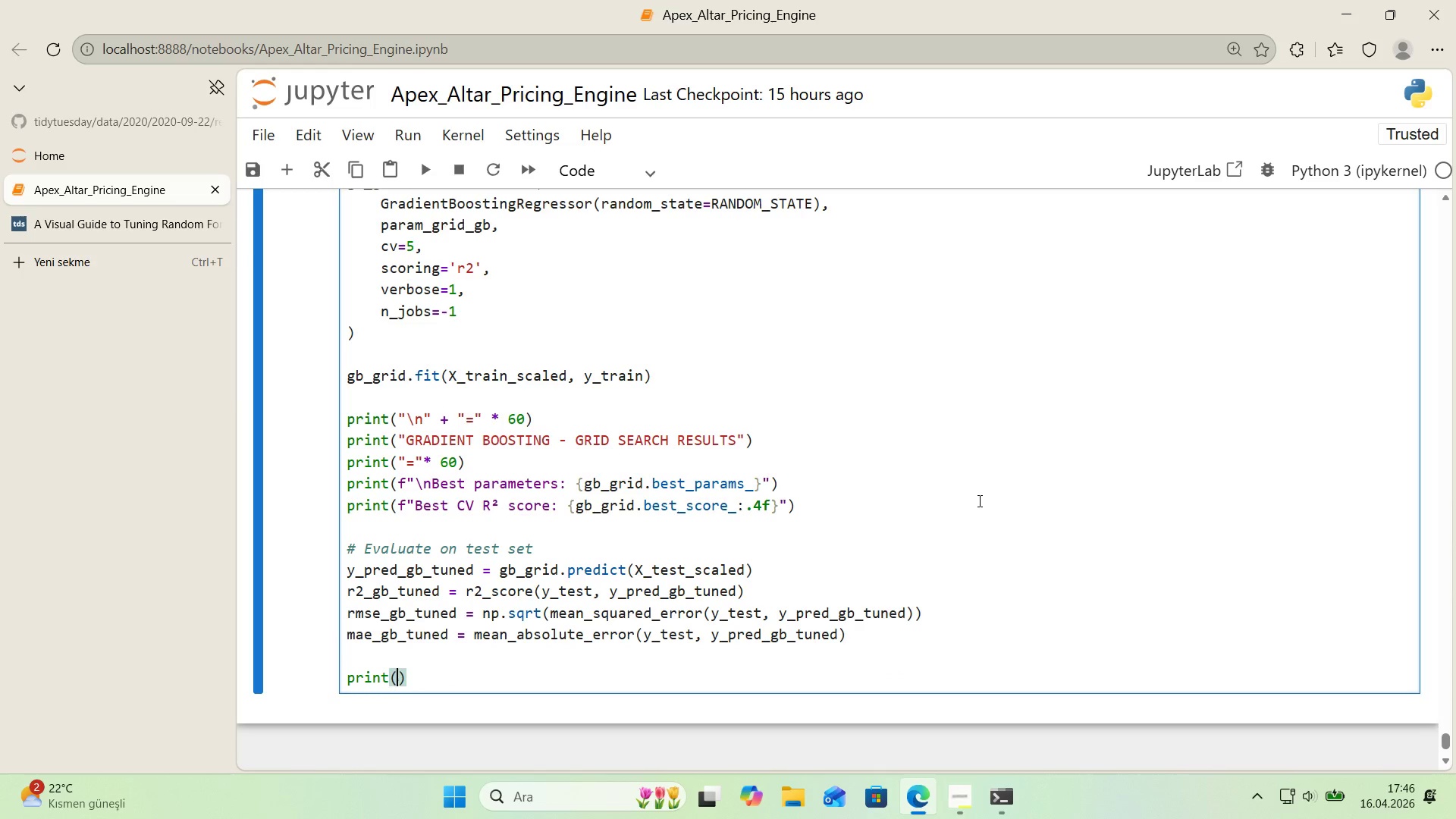 
key(F)
 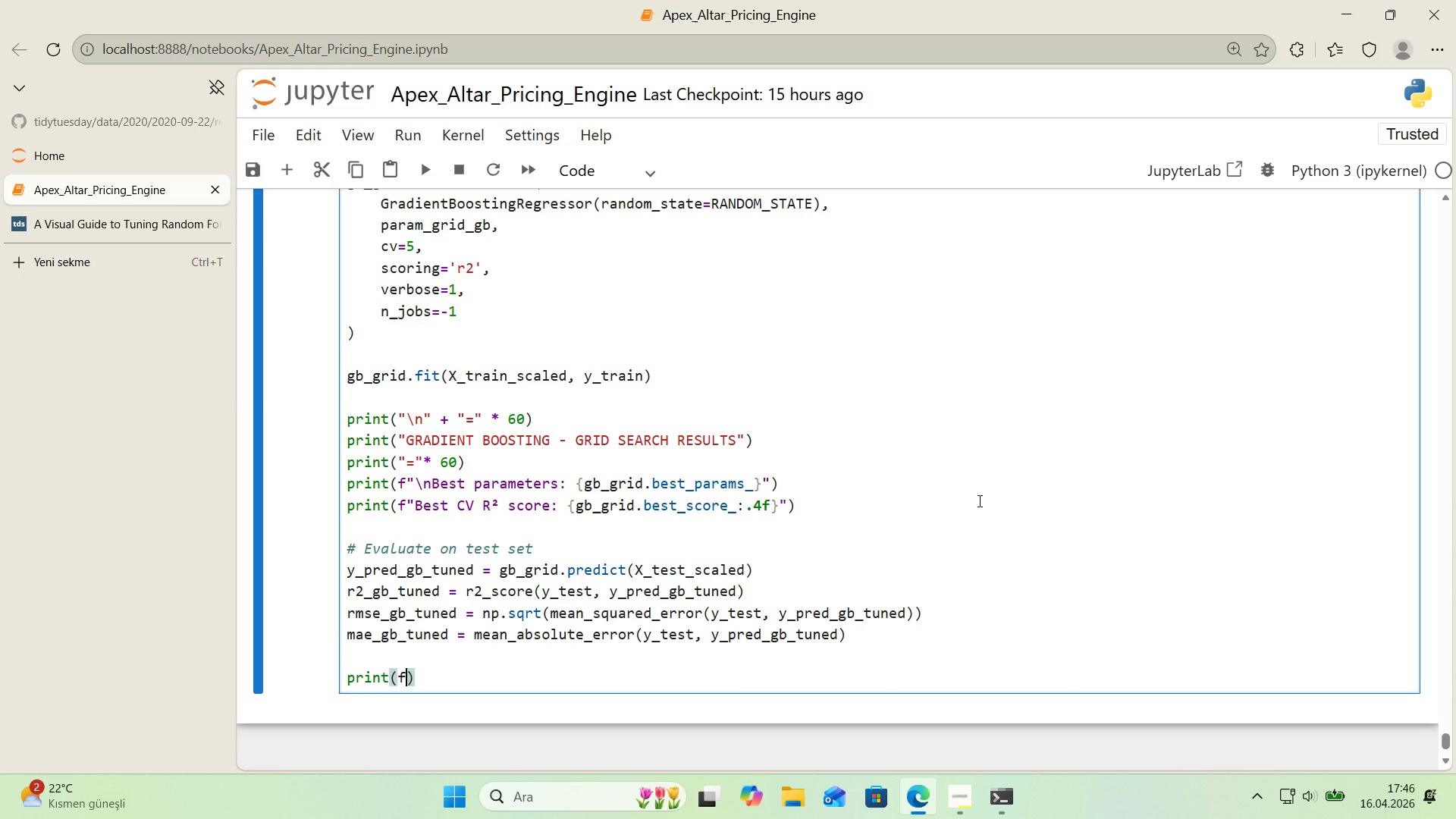 
key(Backquote)
 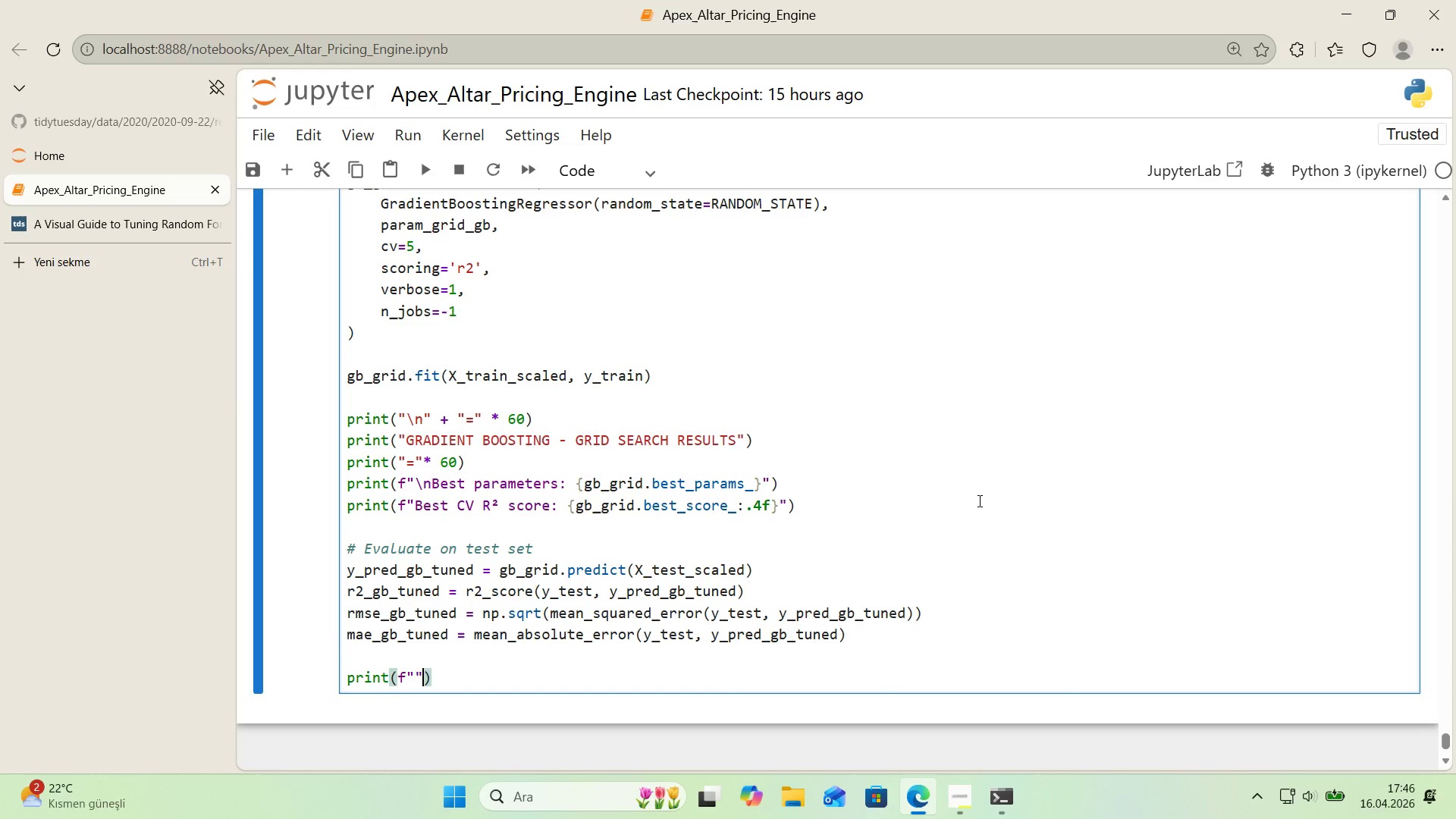 
key(Backquote)
 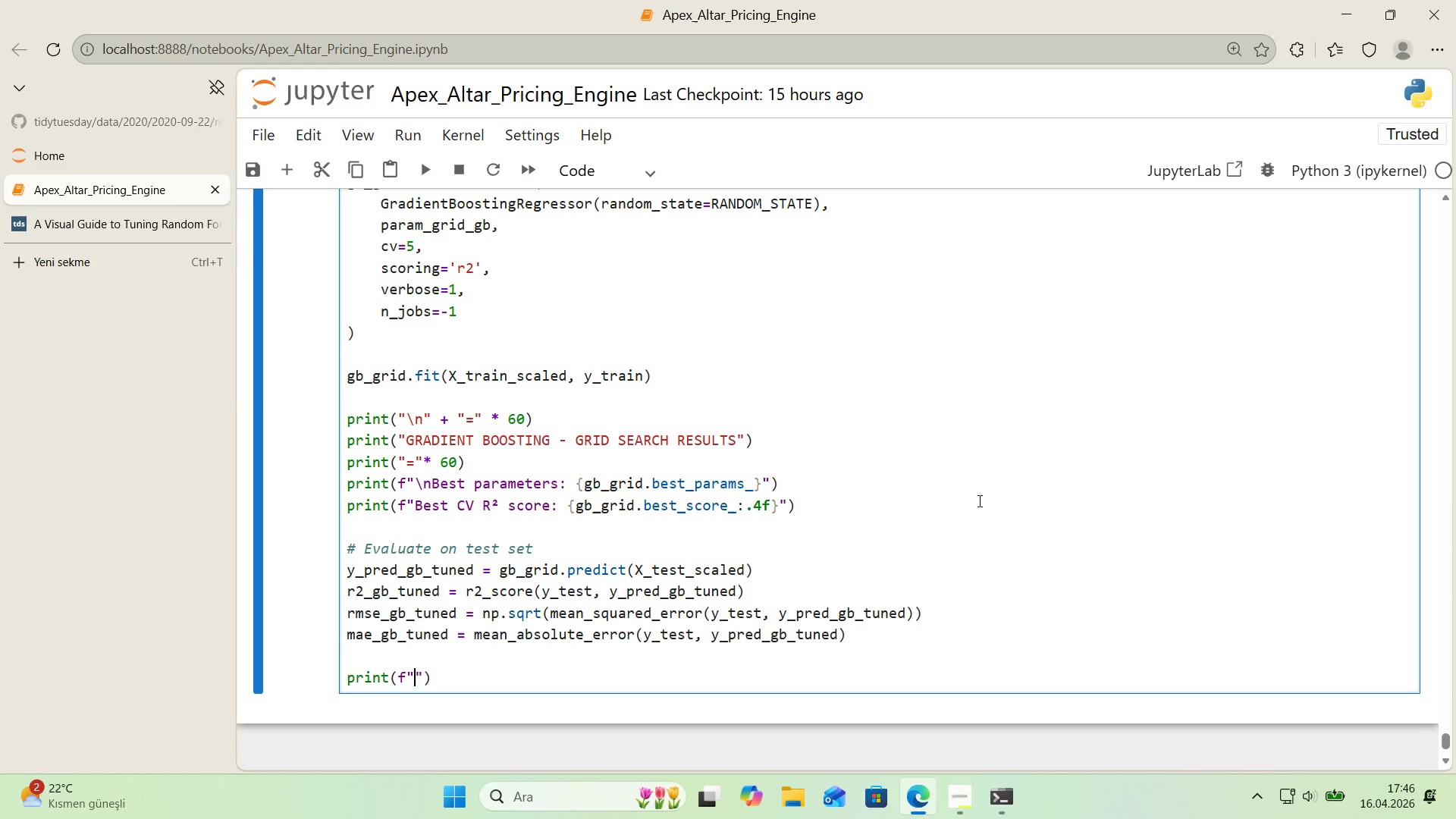 
key(ArrowLeft)
 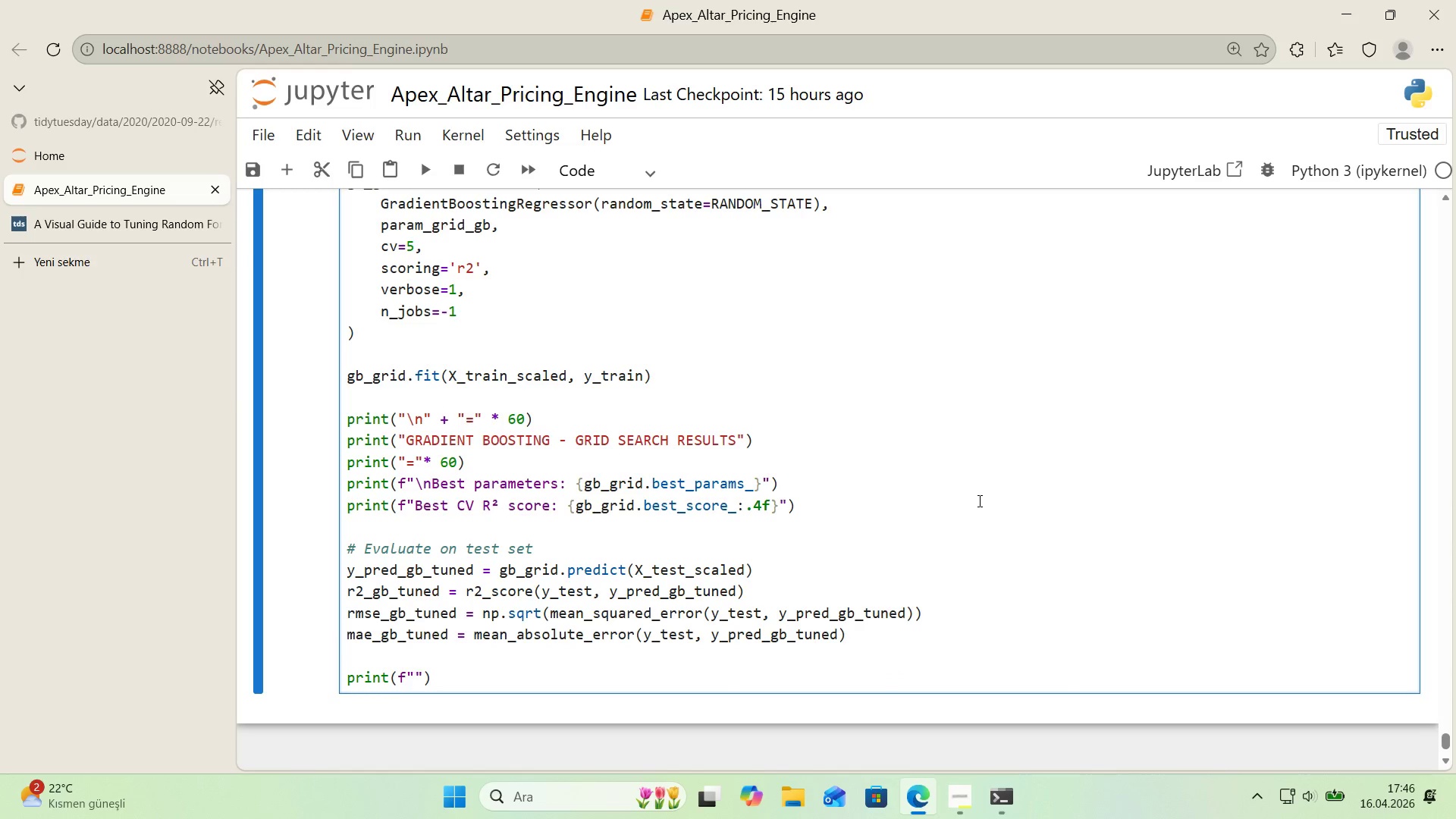 
key(Alt+Control+AltRight)
 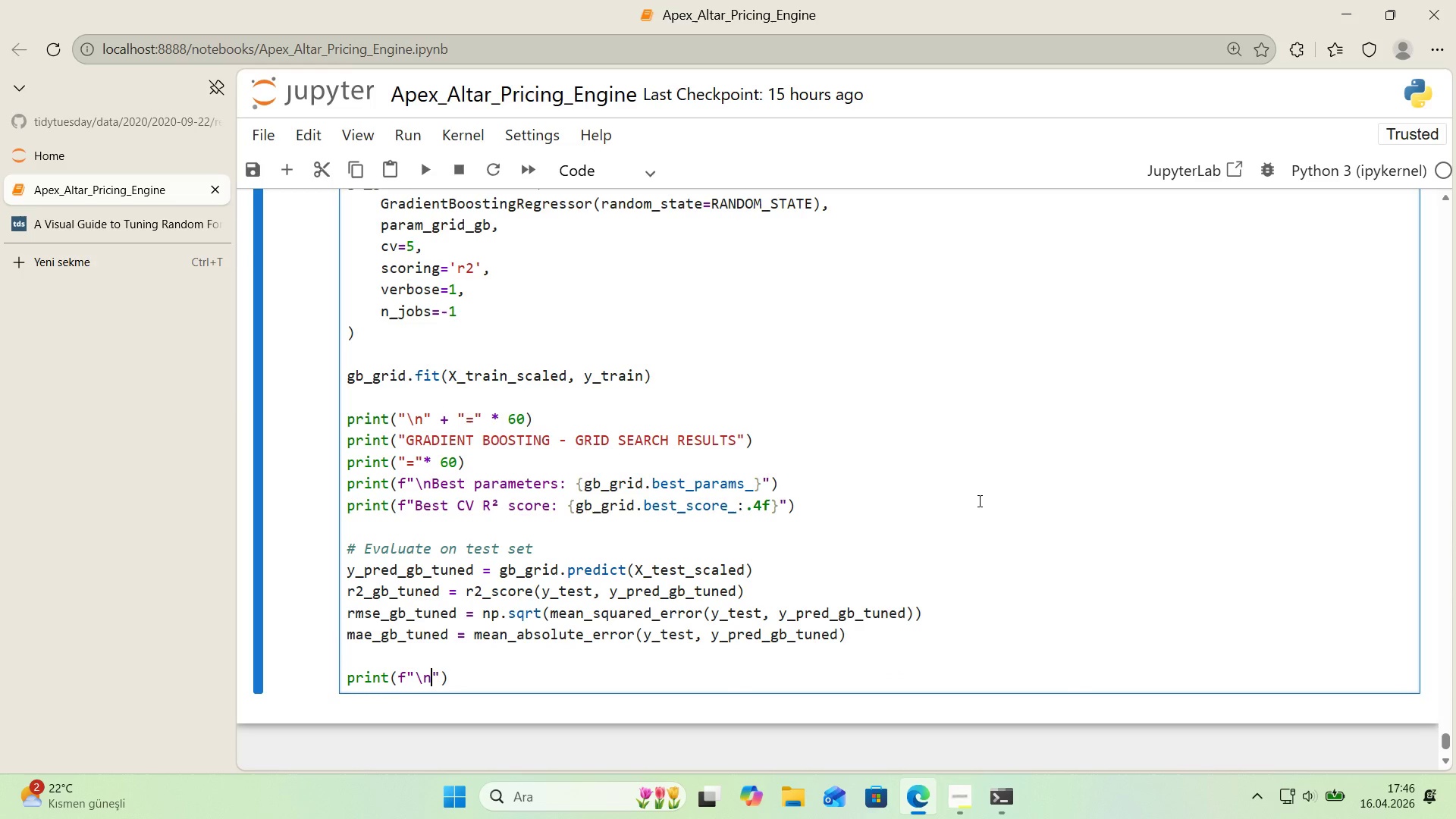 
key(Control+ControlLeft)
 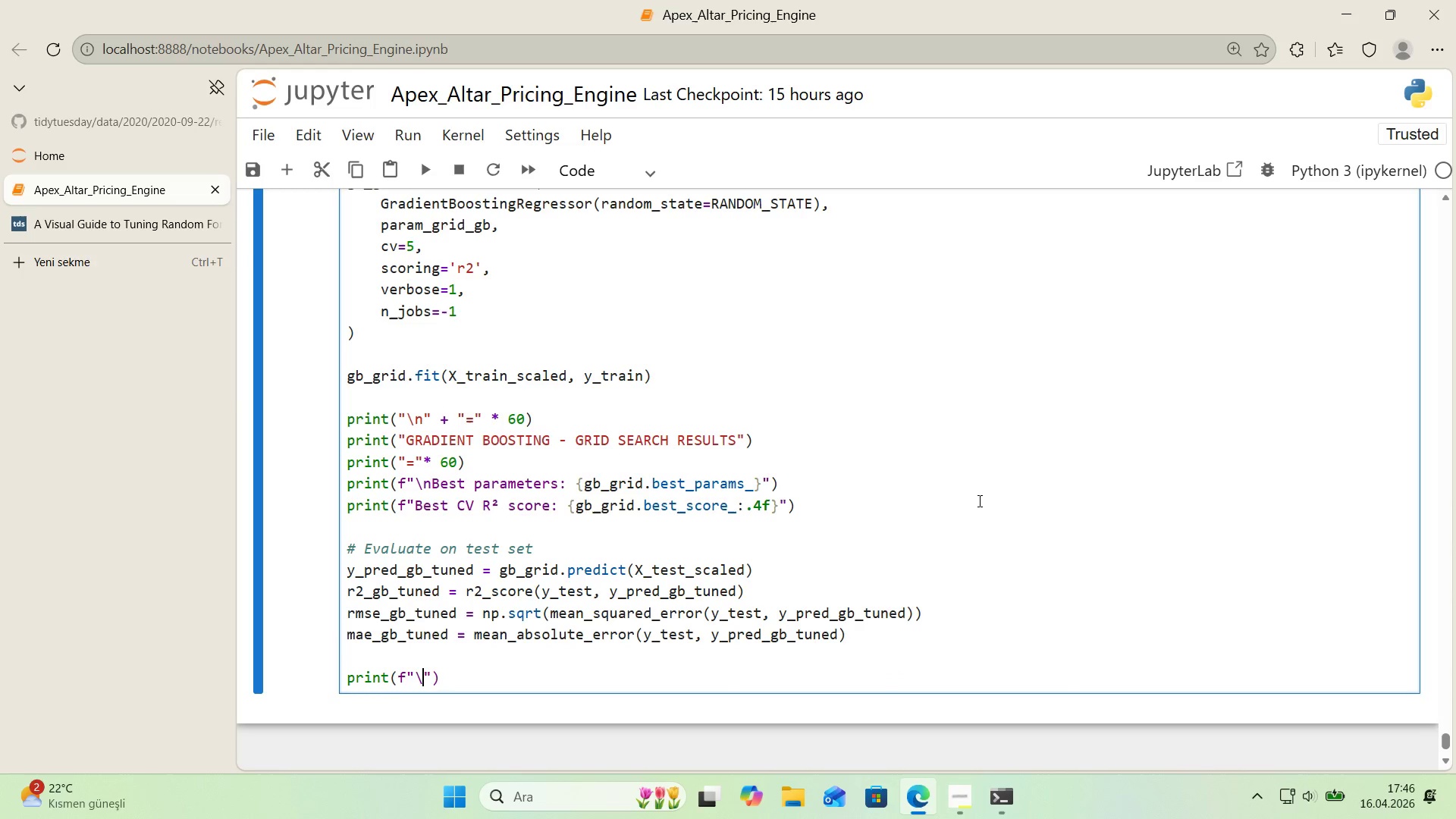 
key(Alt+Control+IntlYen)
 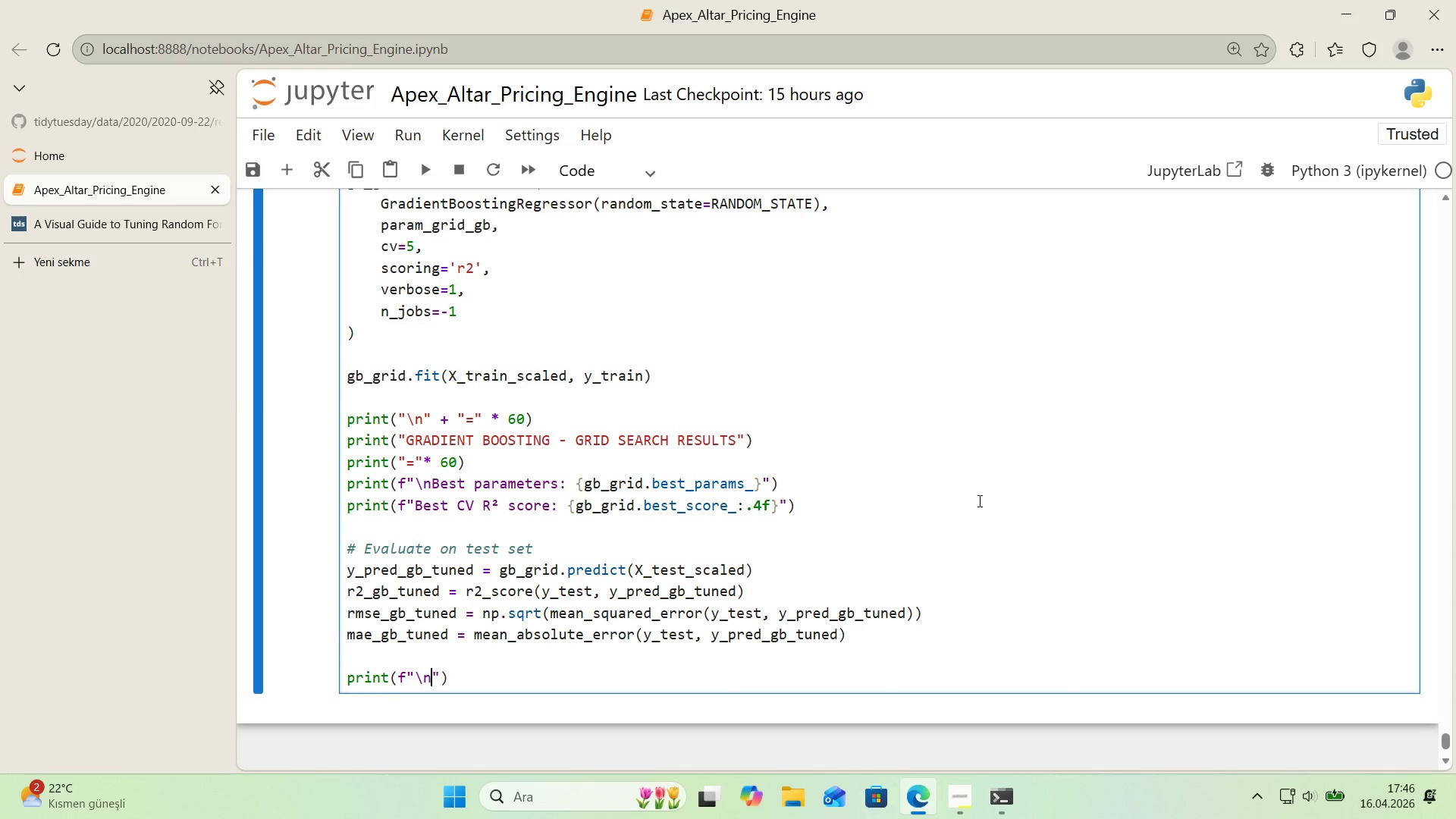 
type(nTest Set Performac)
key(Backspace)
type(nce>)
 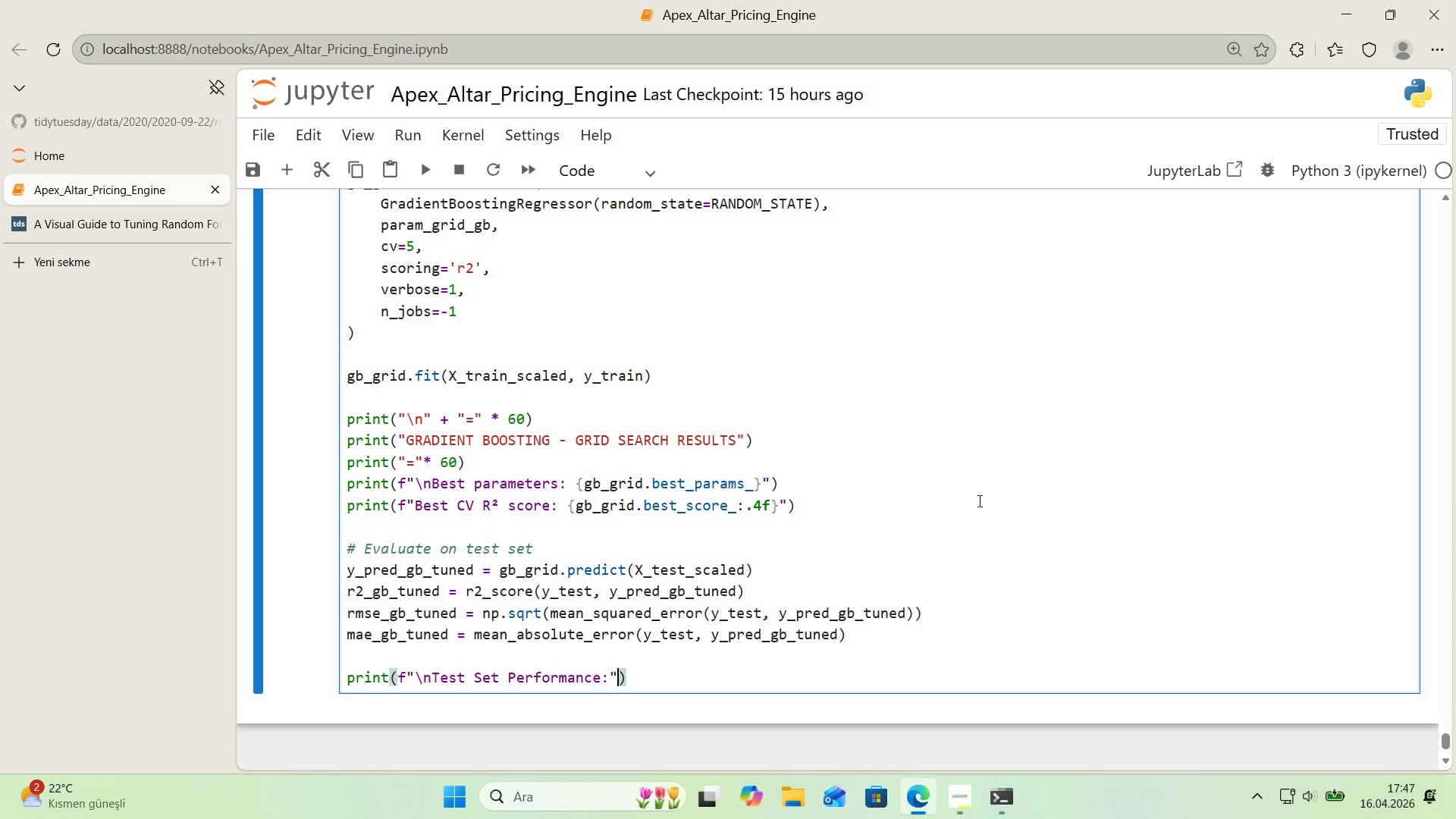 
 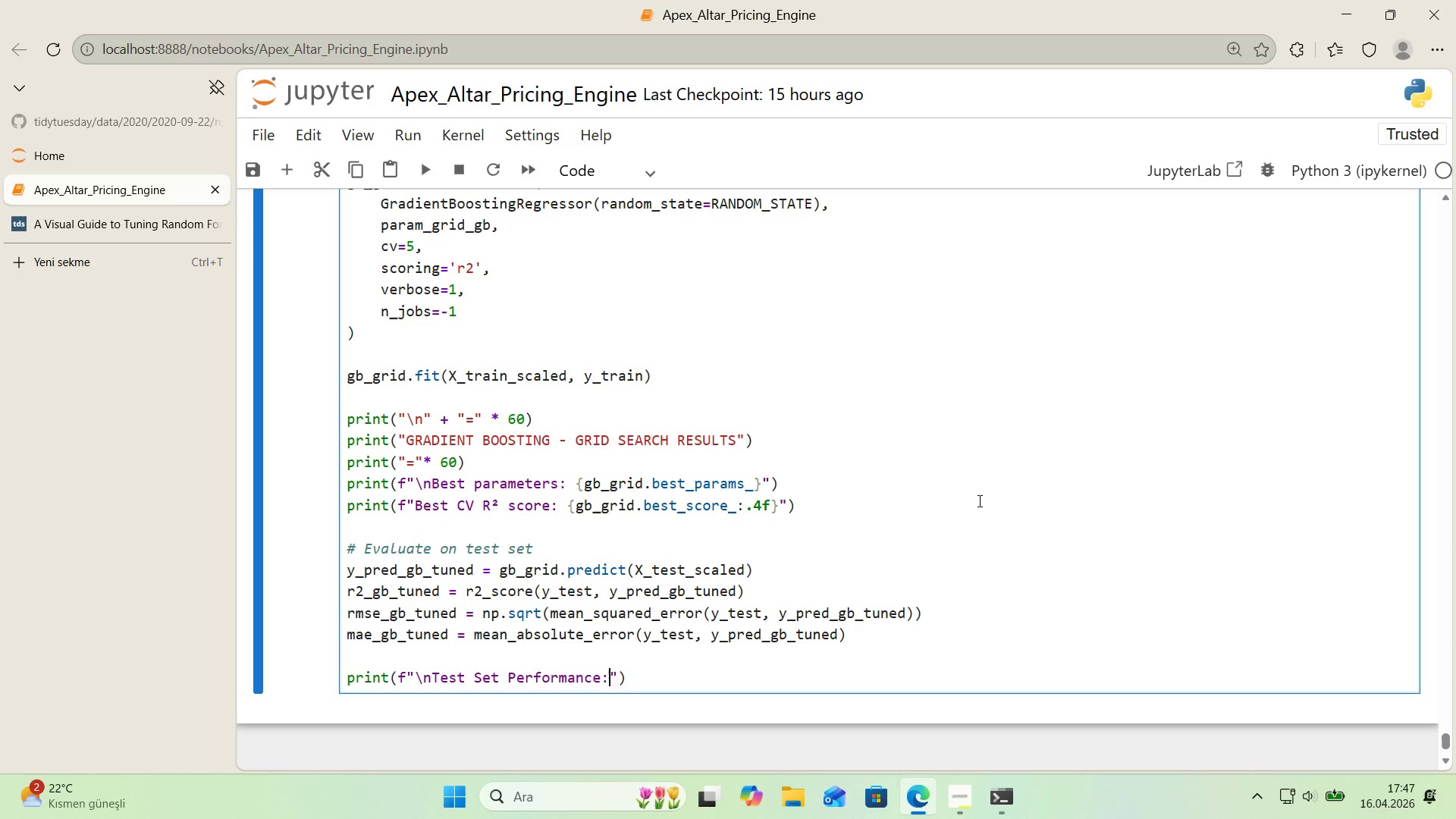 
key(ArrowRight)
 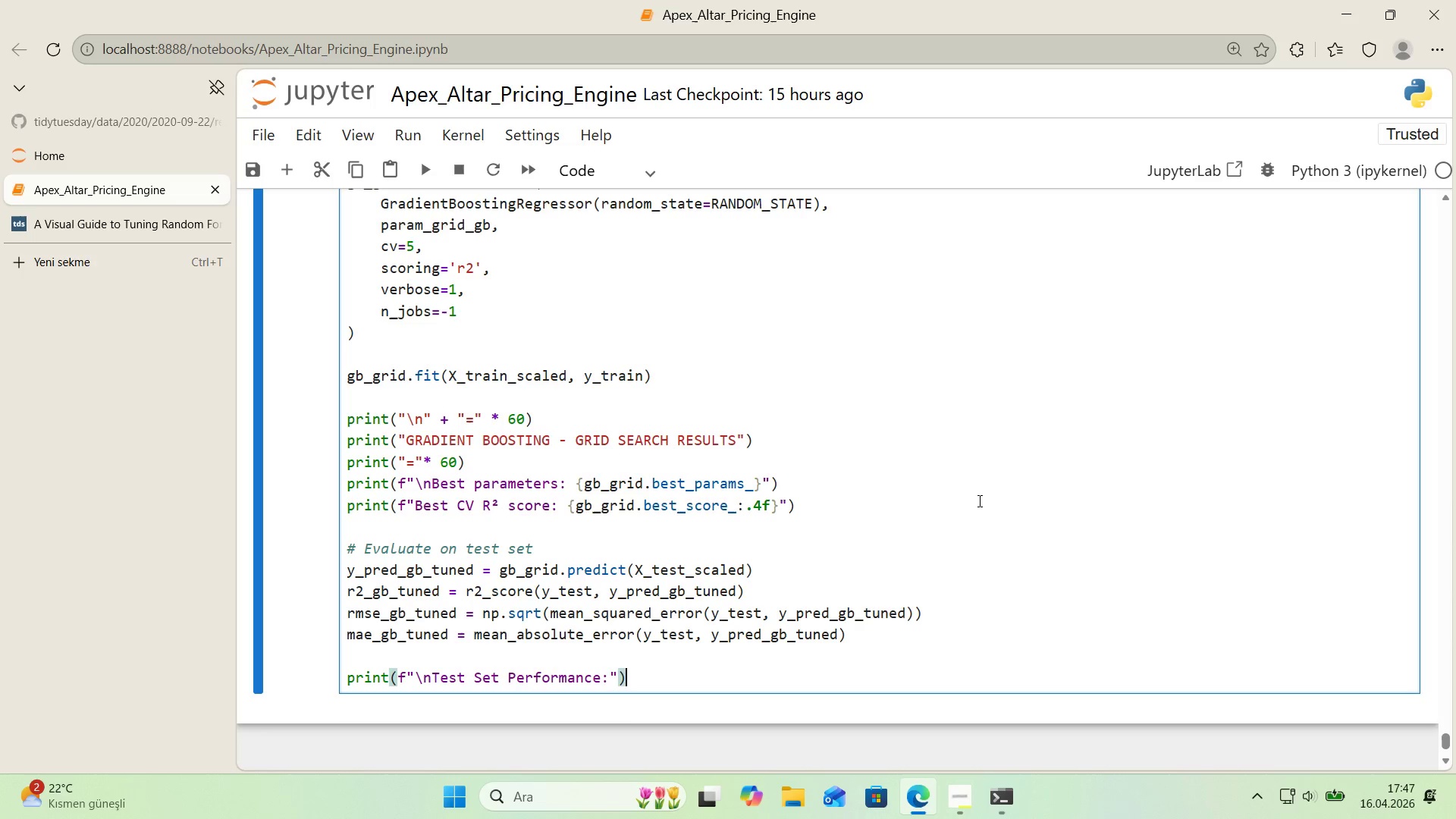 
key(ArrowRight)
 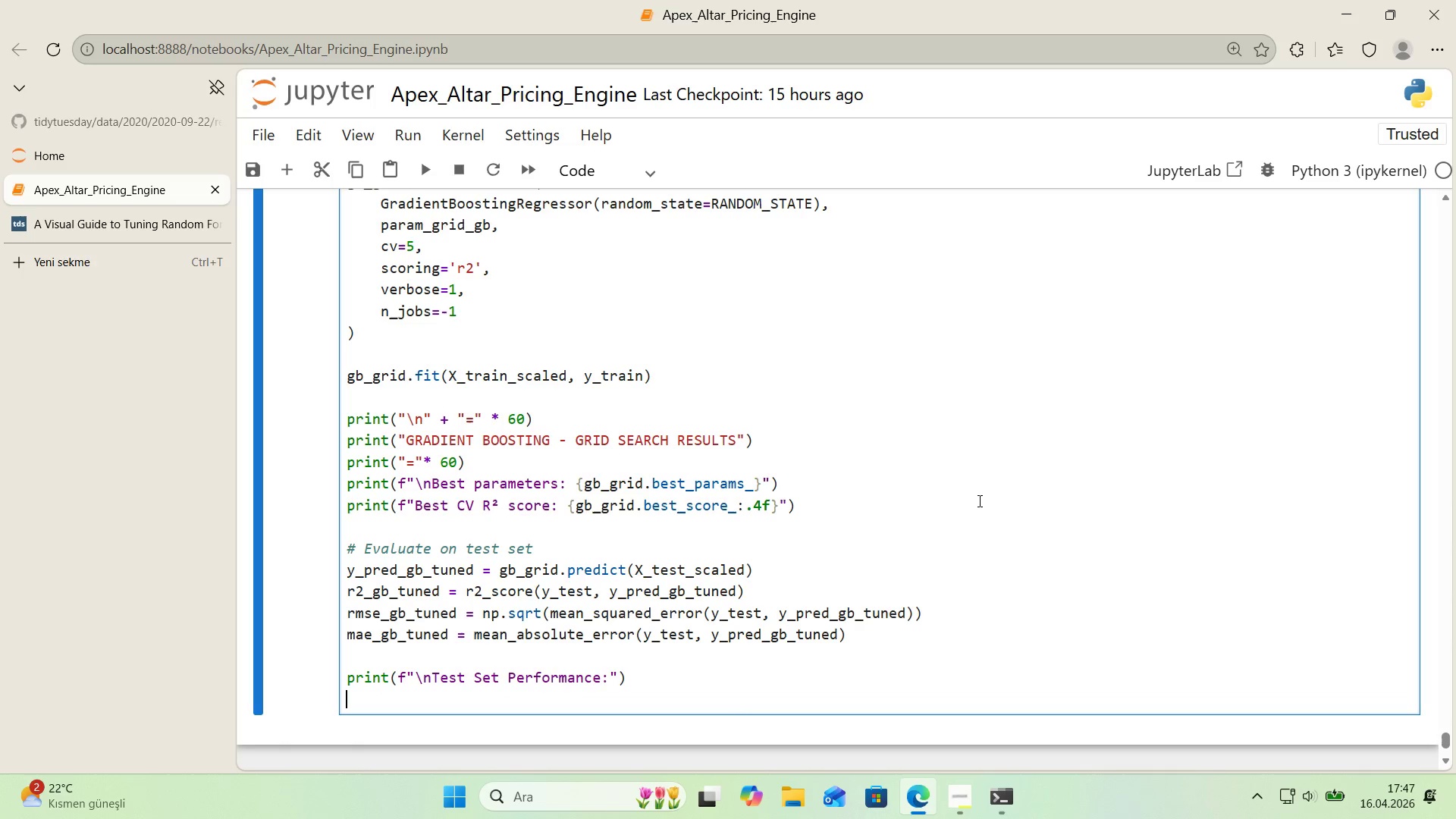 
key(Enter)
 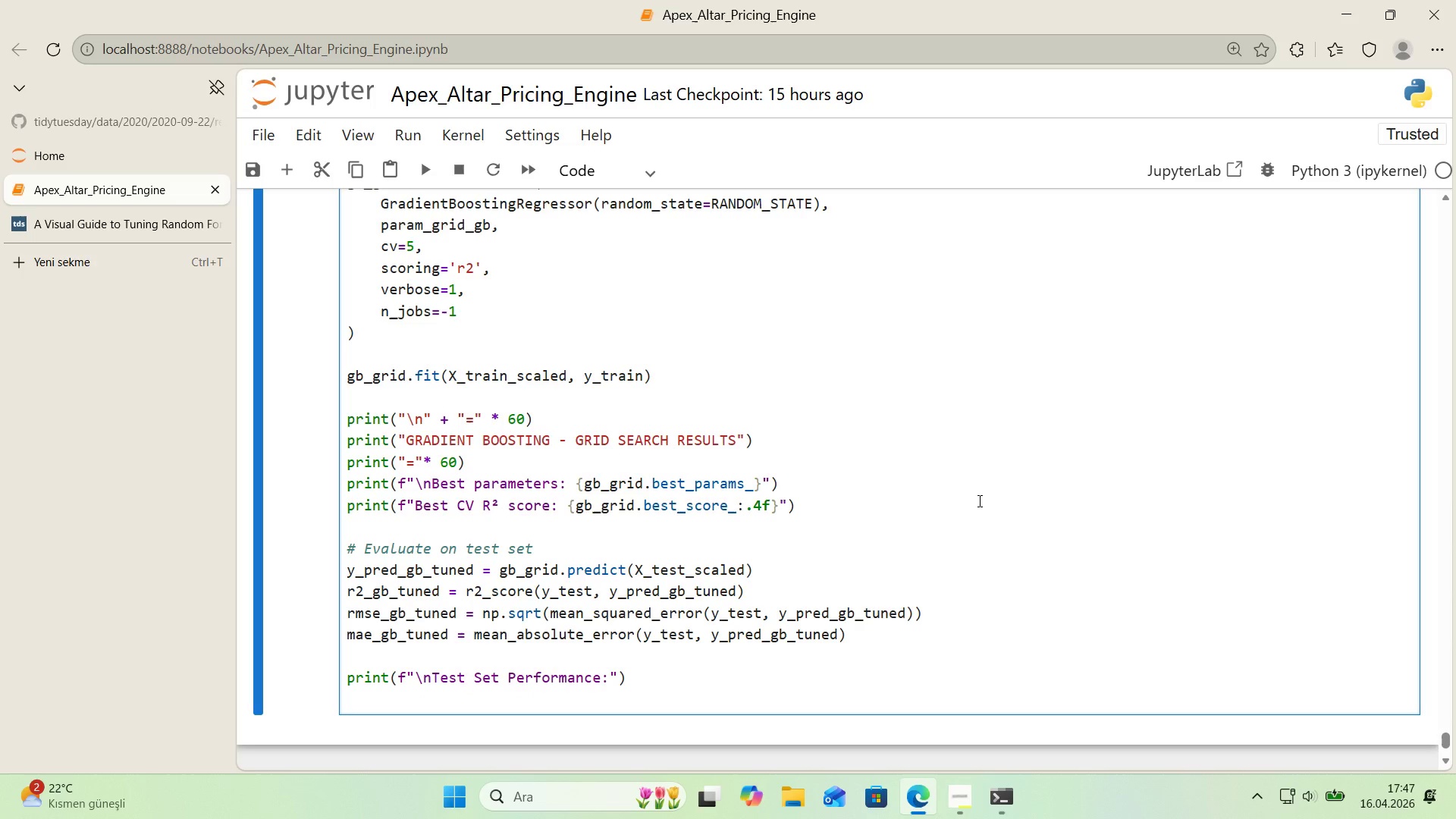 
type(pr'nt*()
 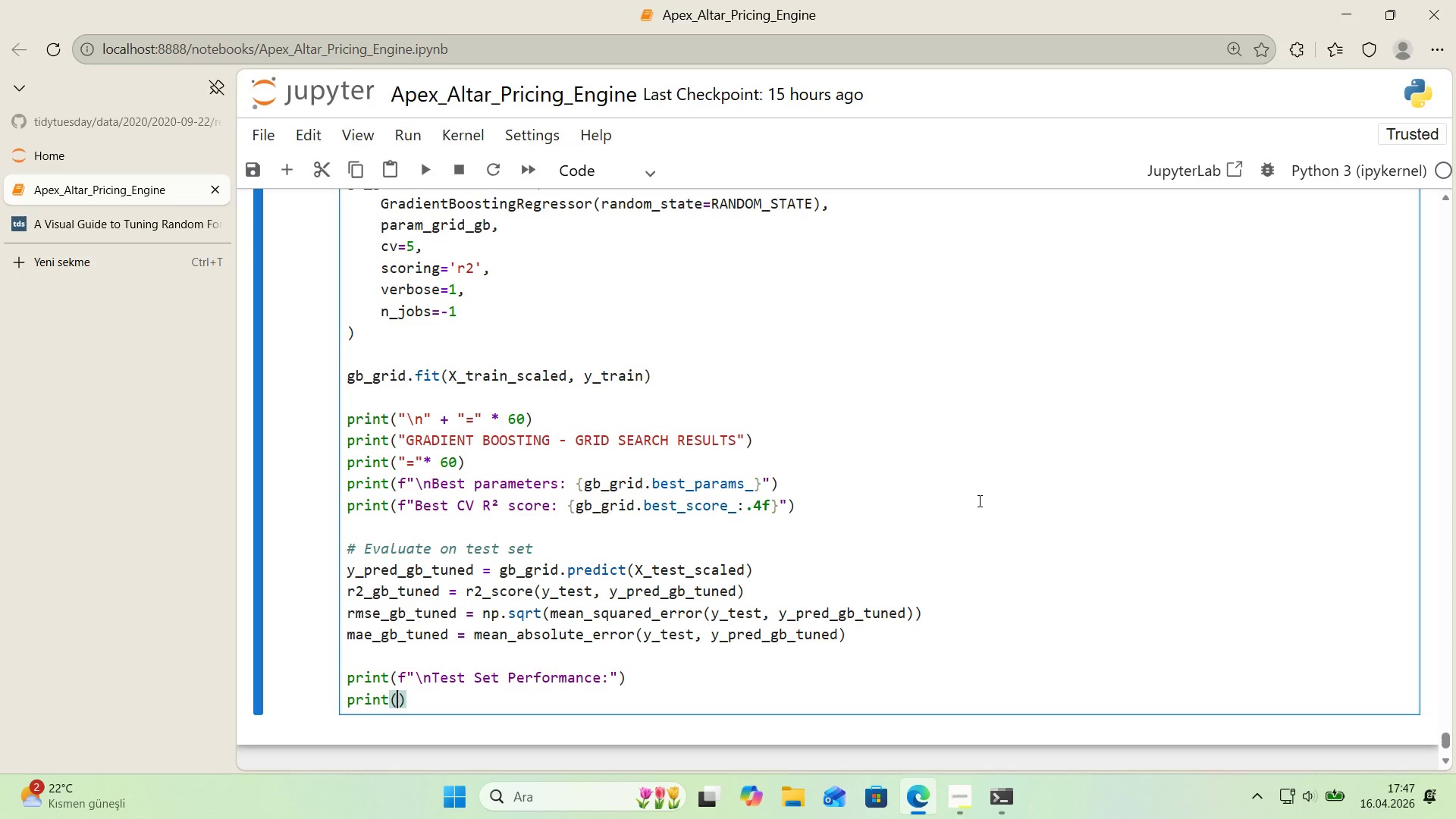 
 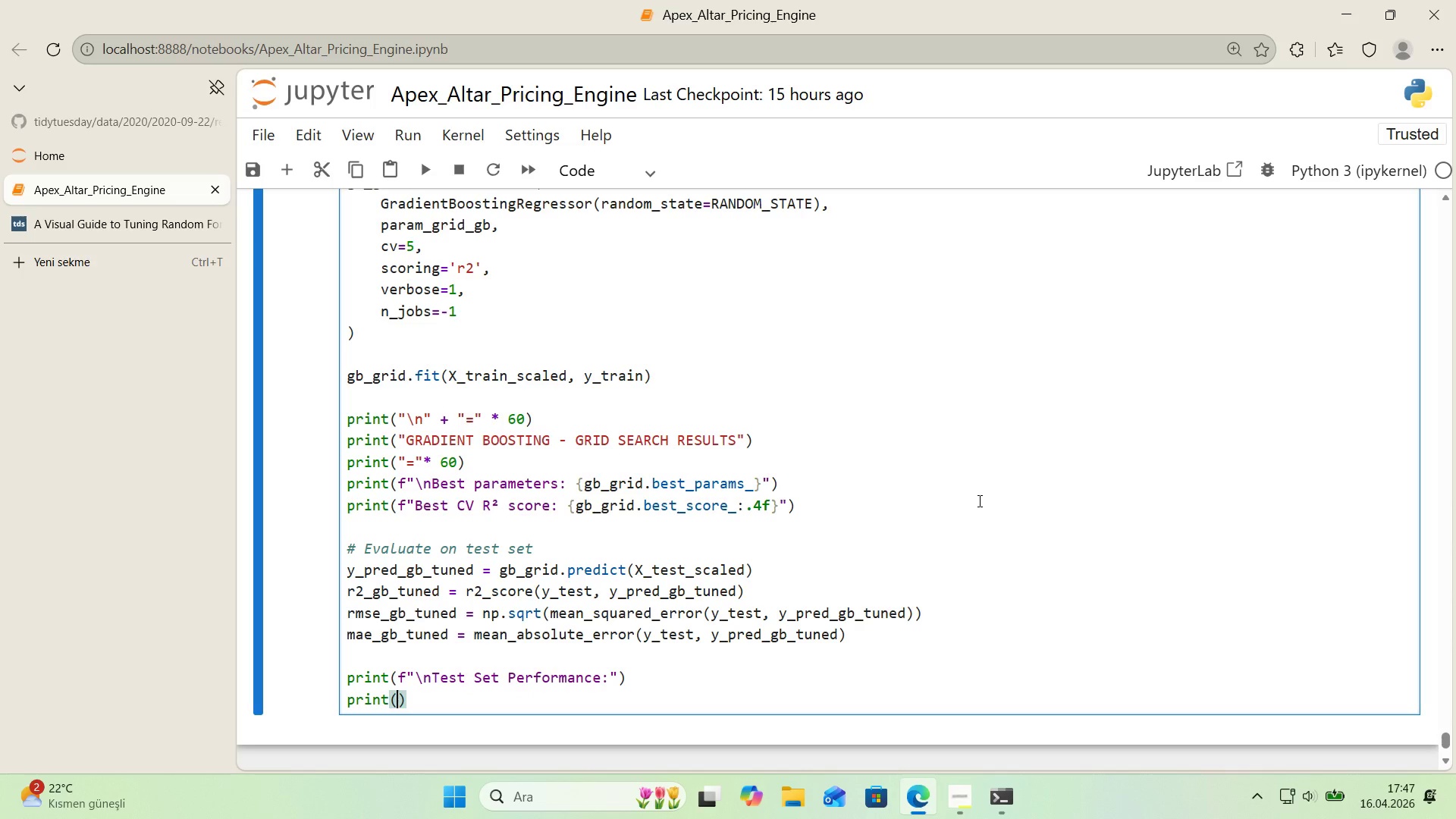 
key(ArrowLeft)
 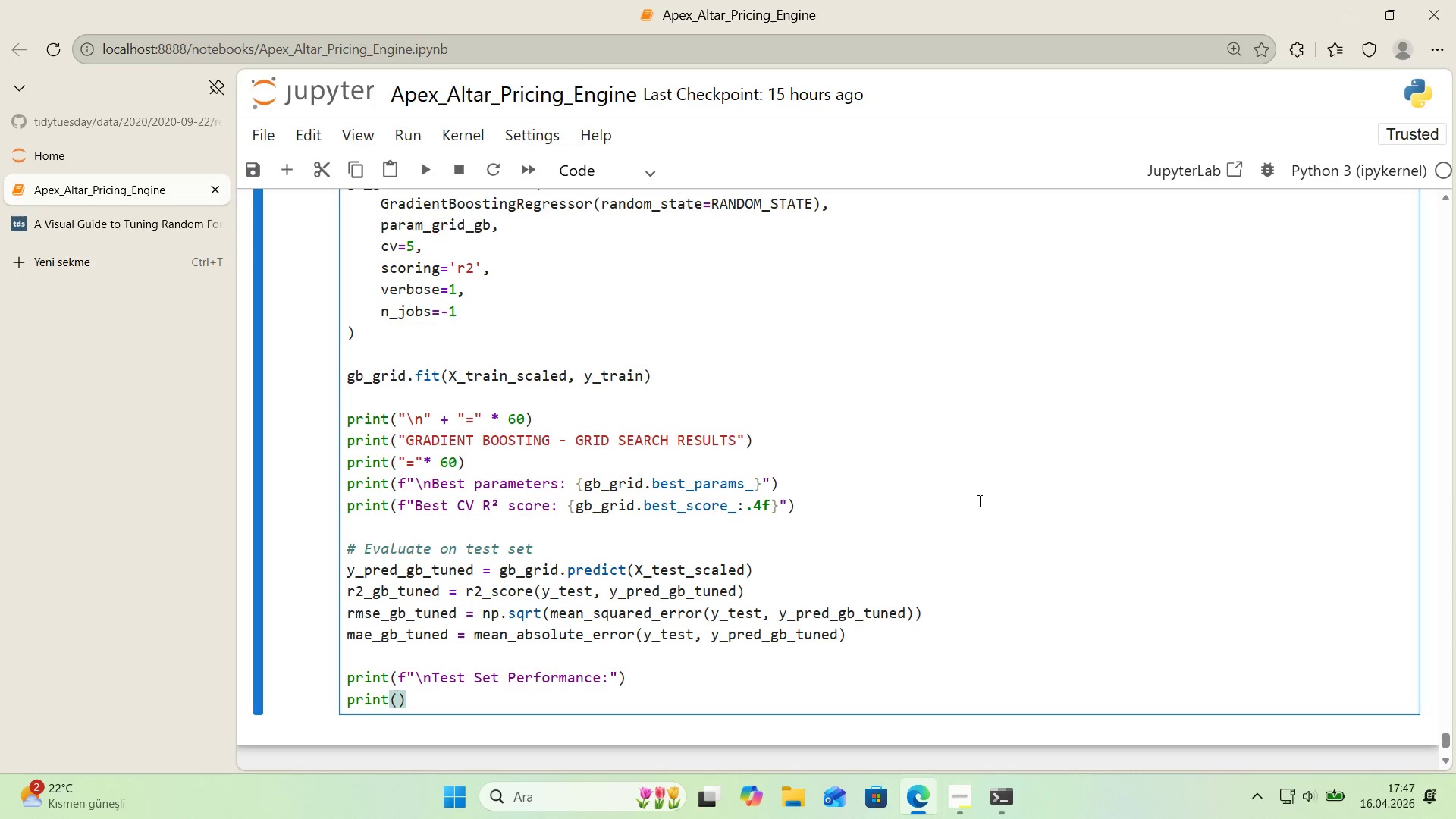 
key(F)
 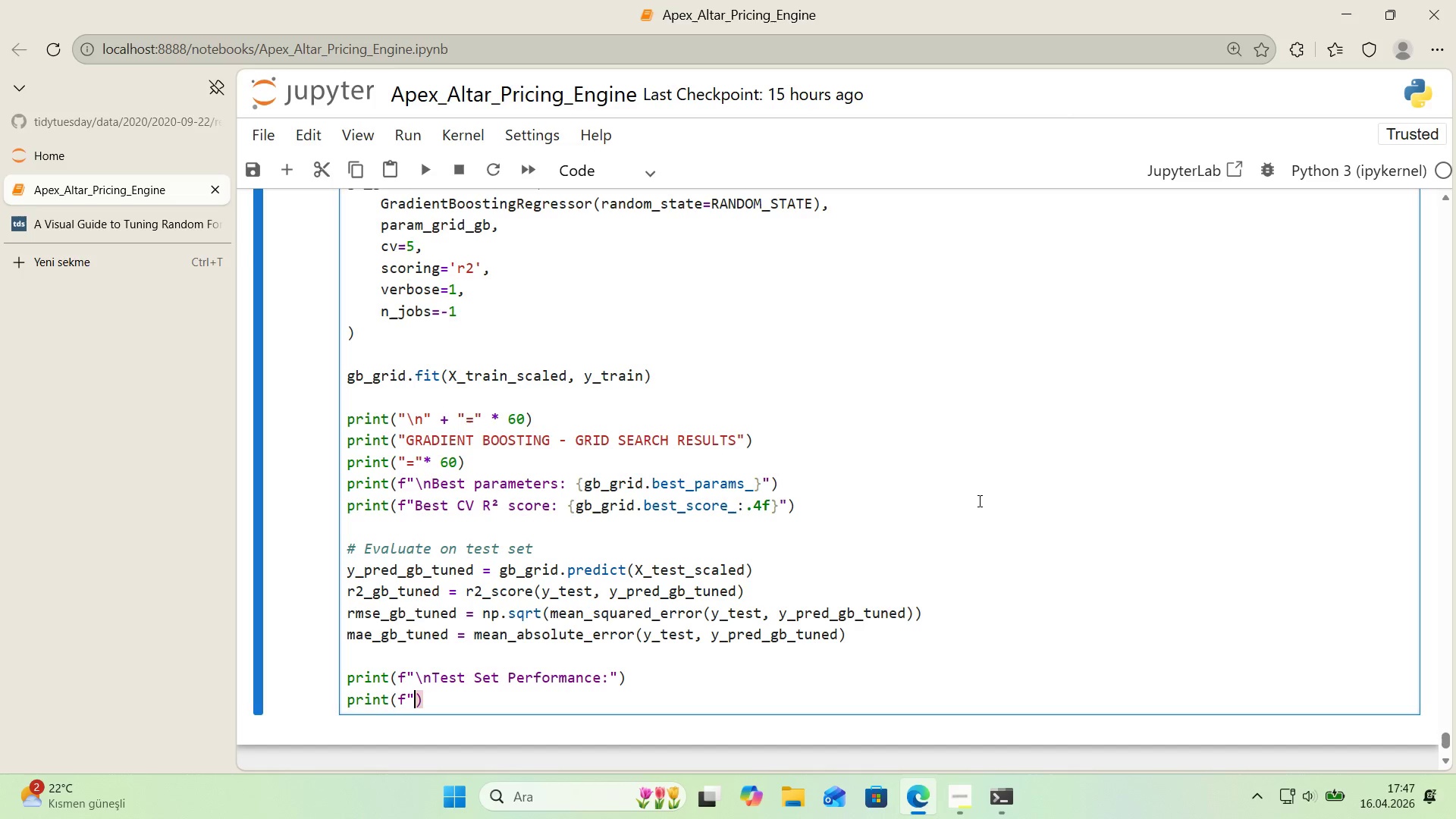 
key(Backquote)
 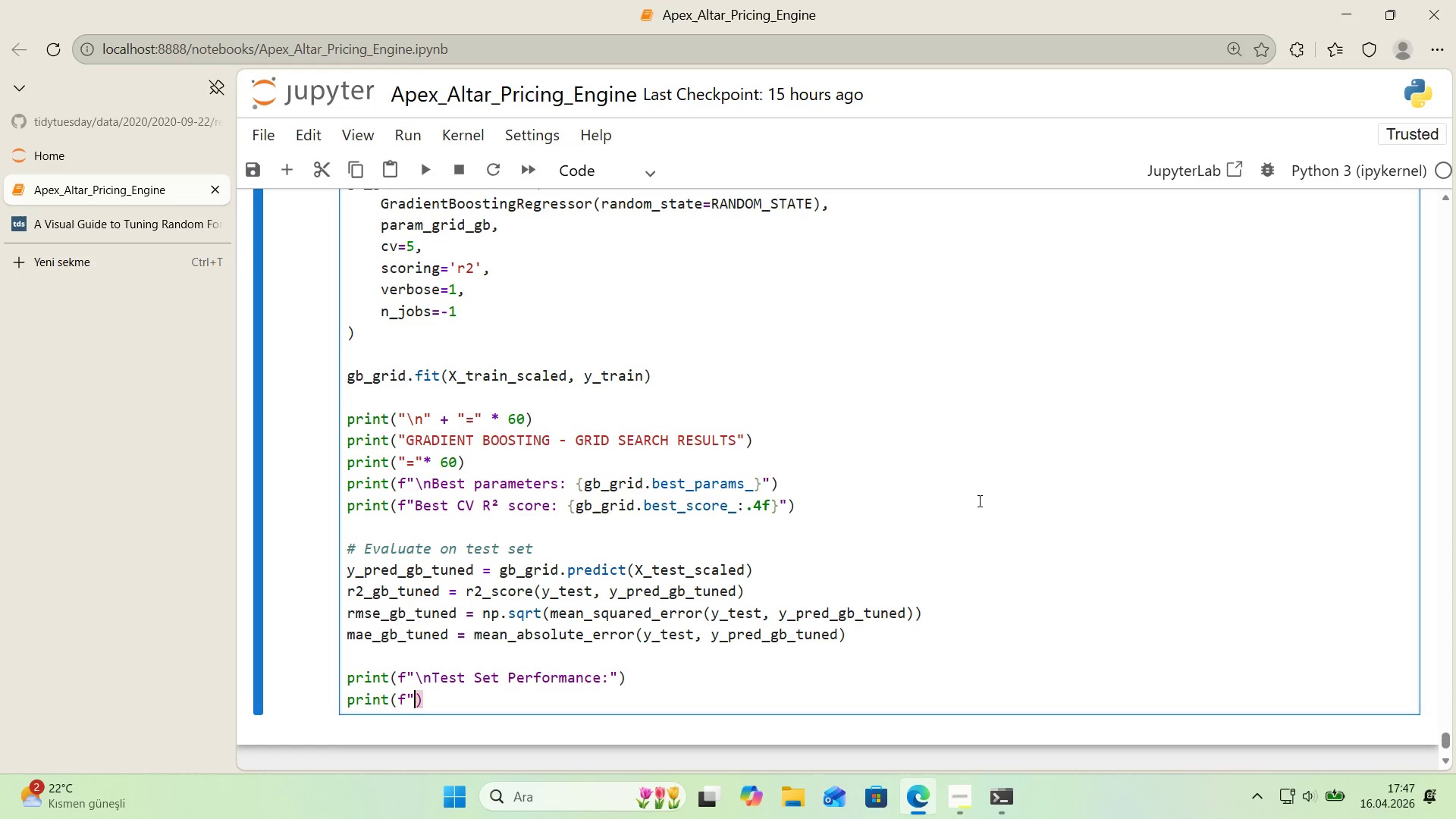 
key(Backquote)
 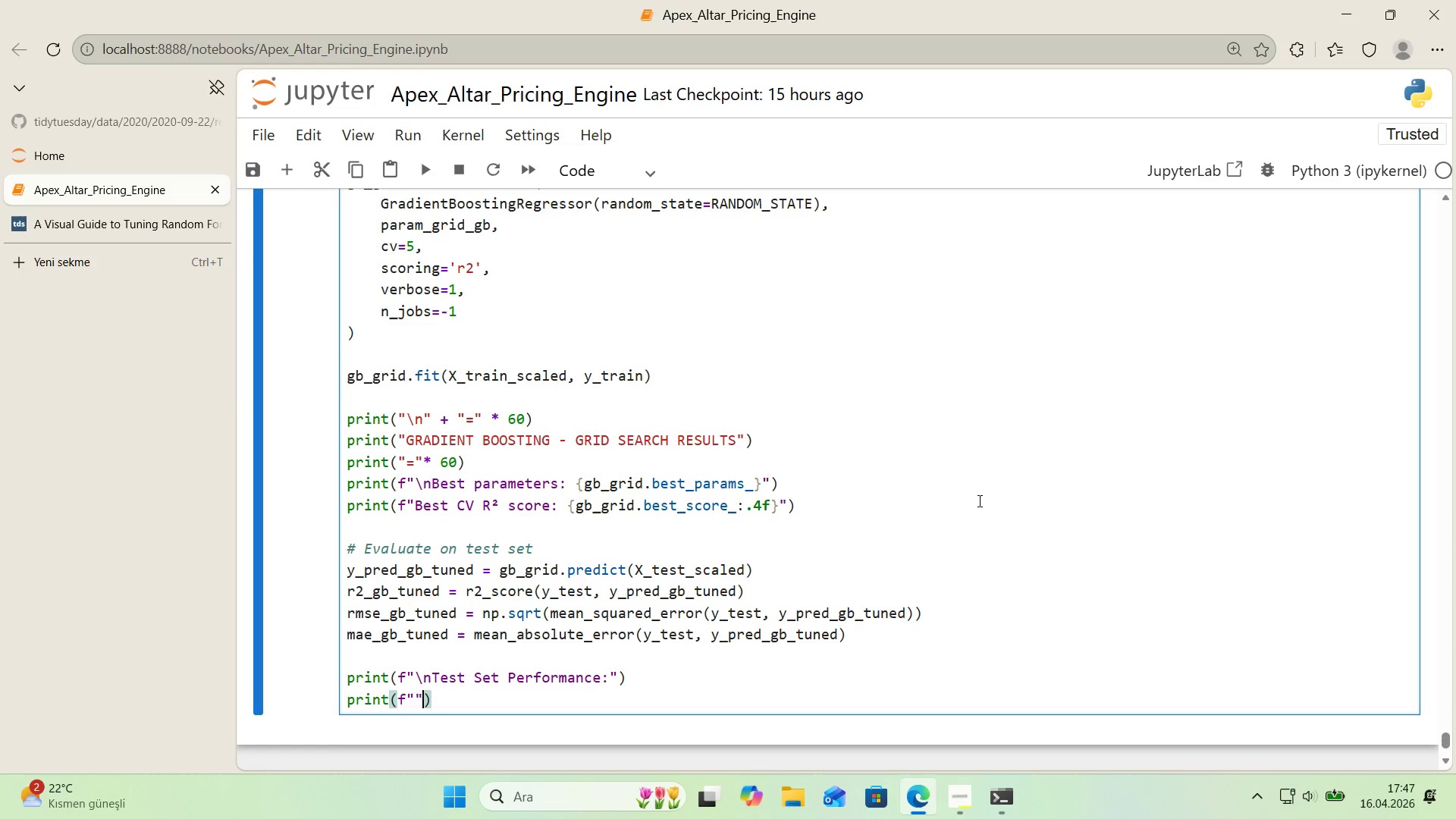 
key(ArrowLeft)
 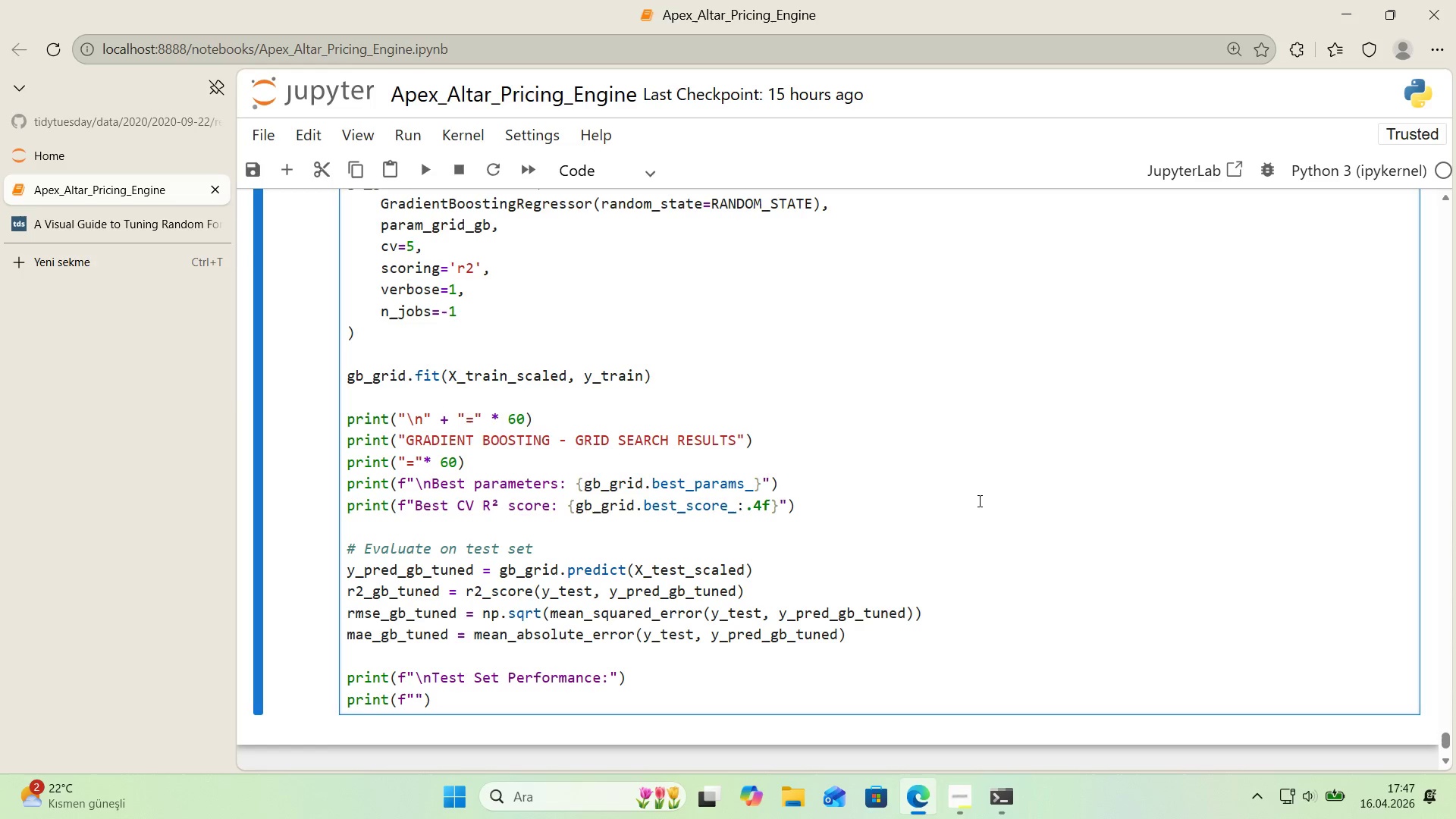 
type(  R2)
key(Backspace)
 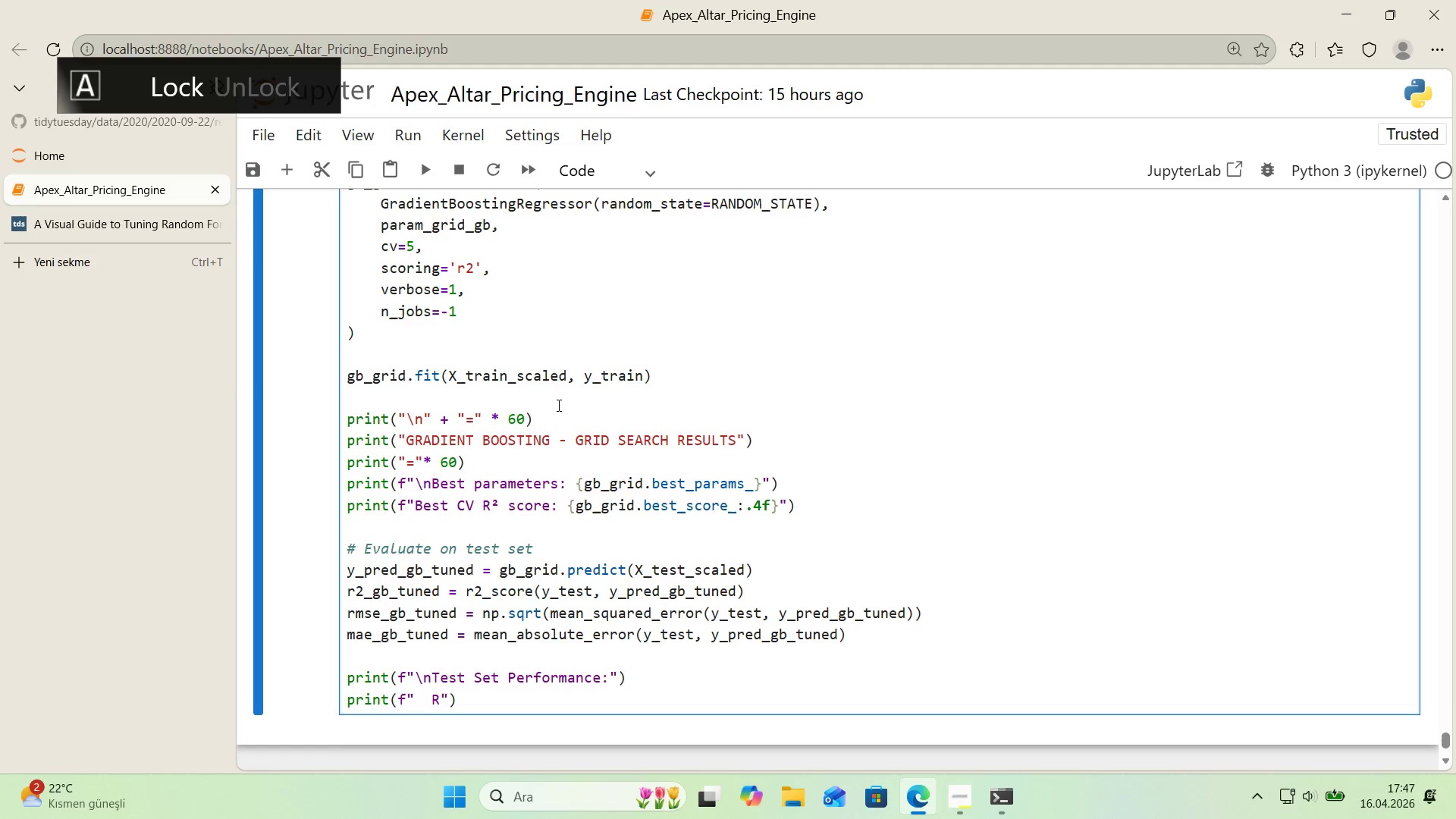 
scroll: coordinate [485, 395], scroll_direction: up, amount: 6.0
 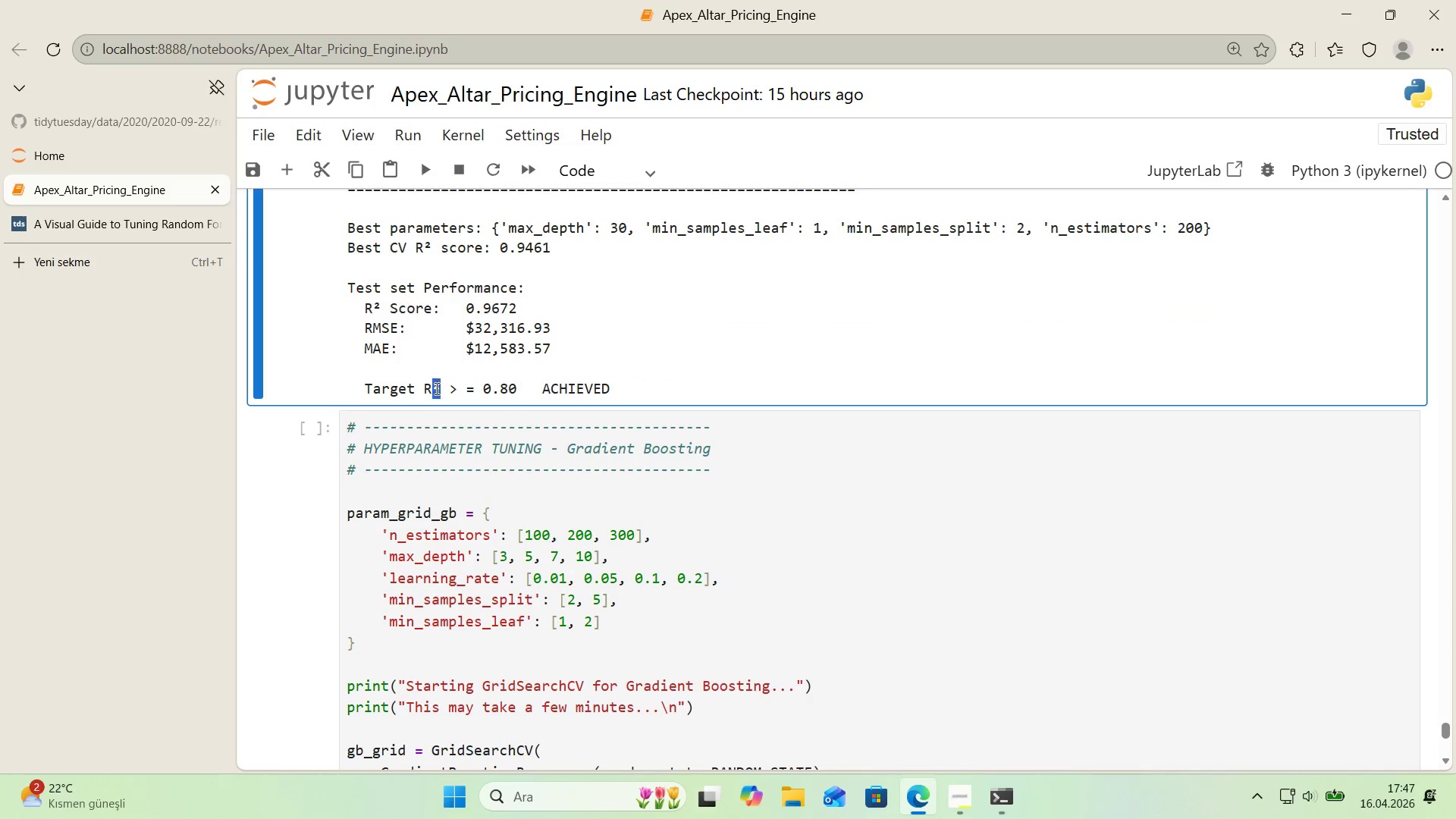 
key(Control+ControlLeft)
 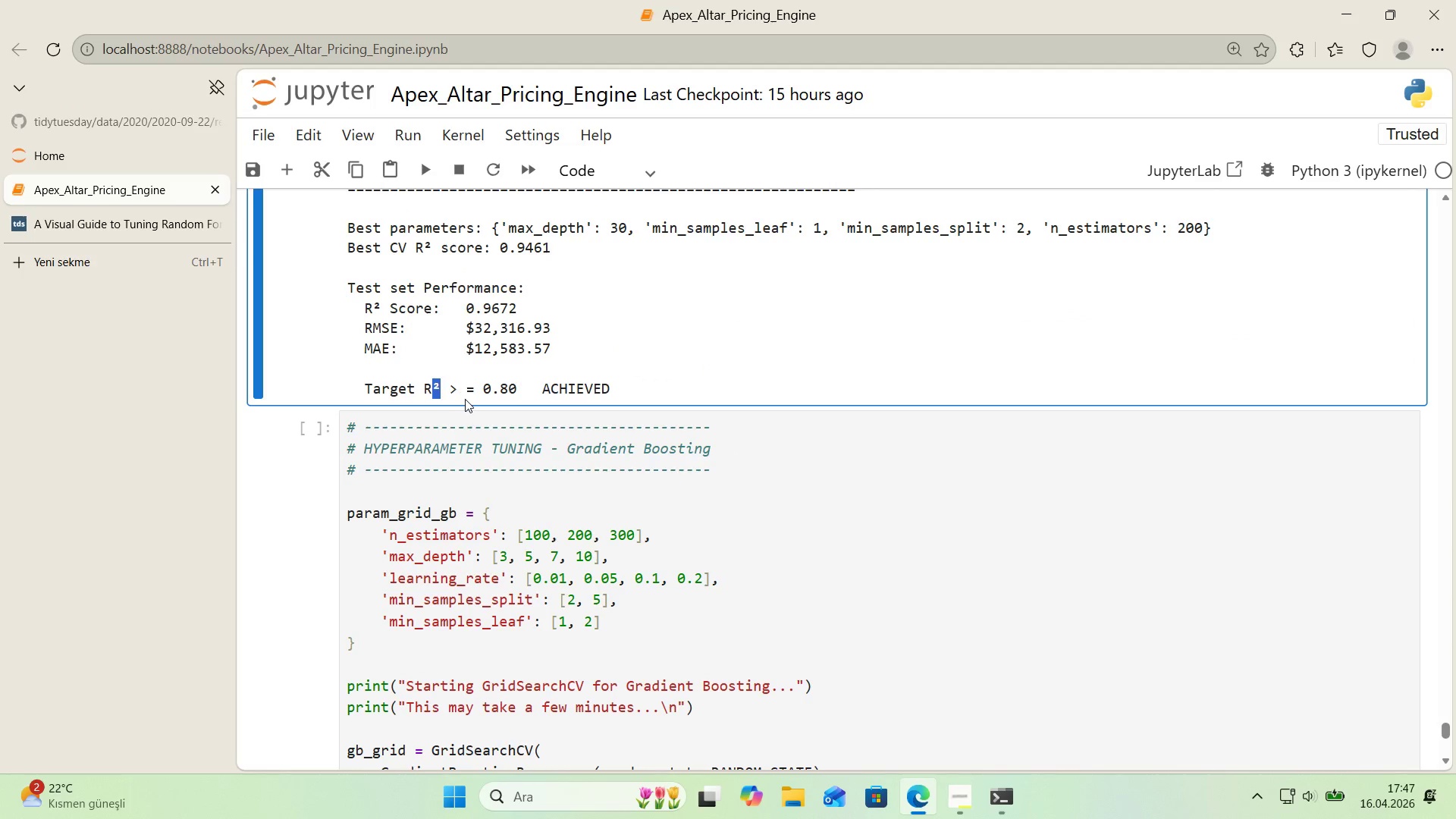 
key(Control+C)
 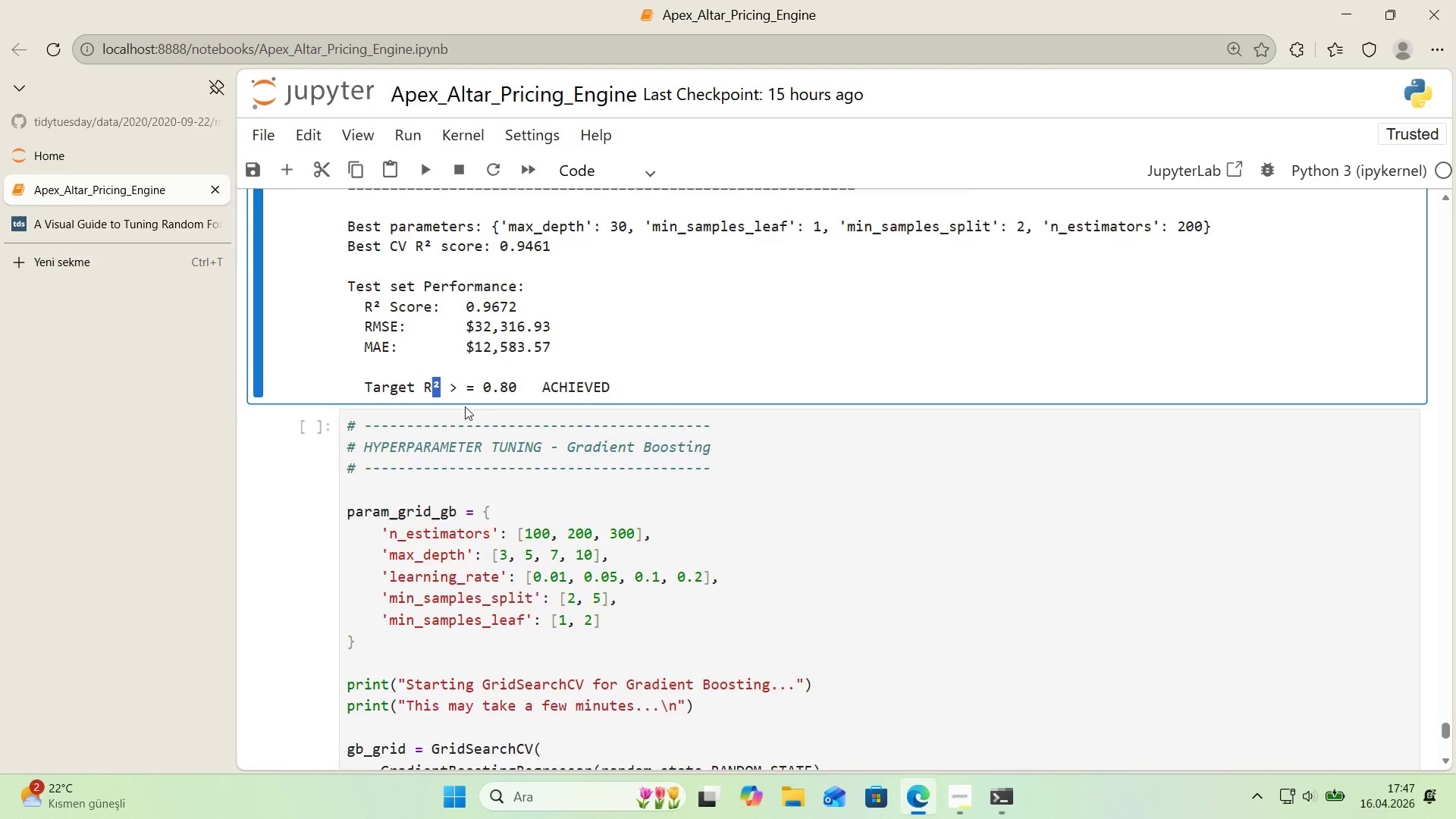 
scroll: coordinate [466, 435], scroll_direction: down, amount: 8.0
 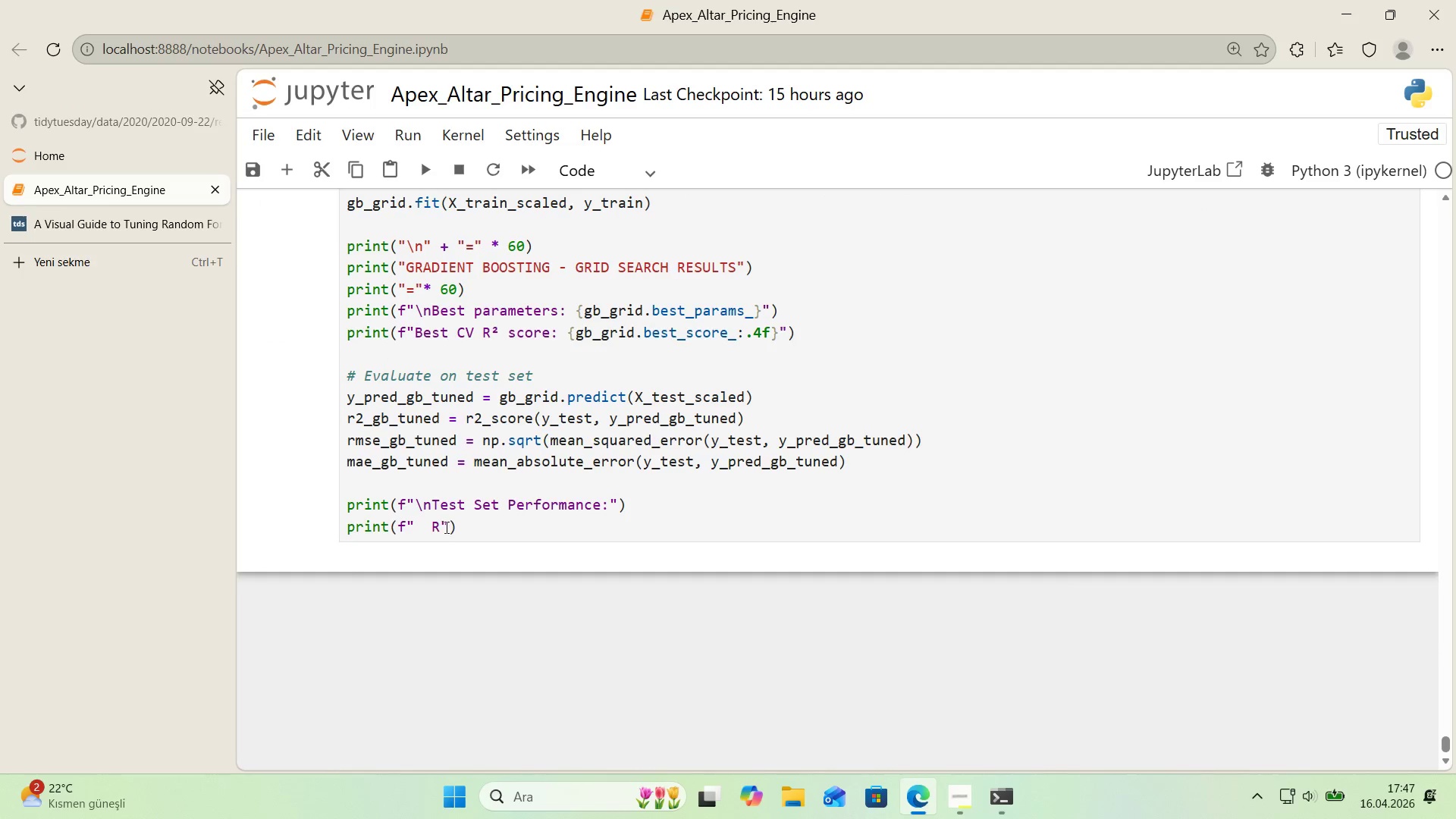 
left_click([441, 530])
 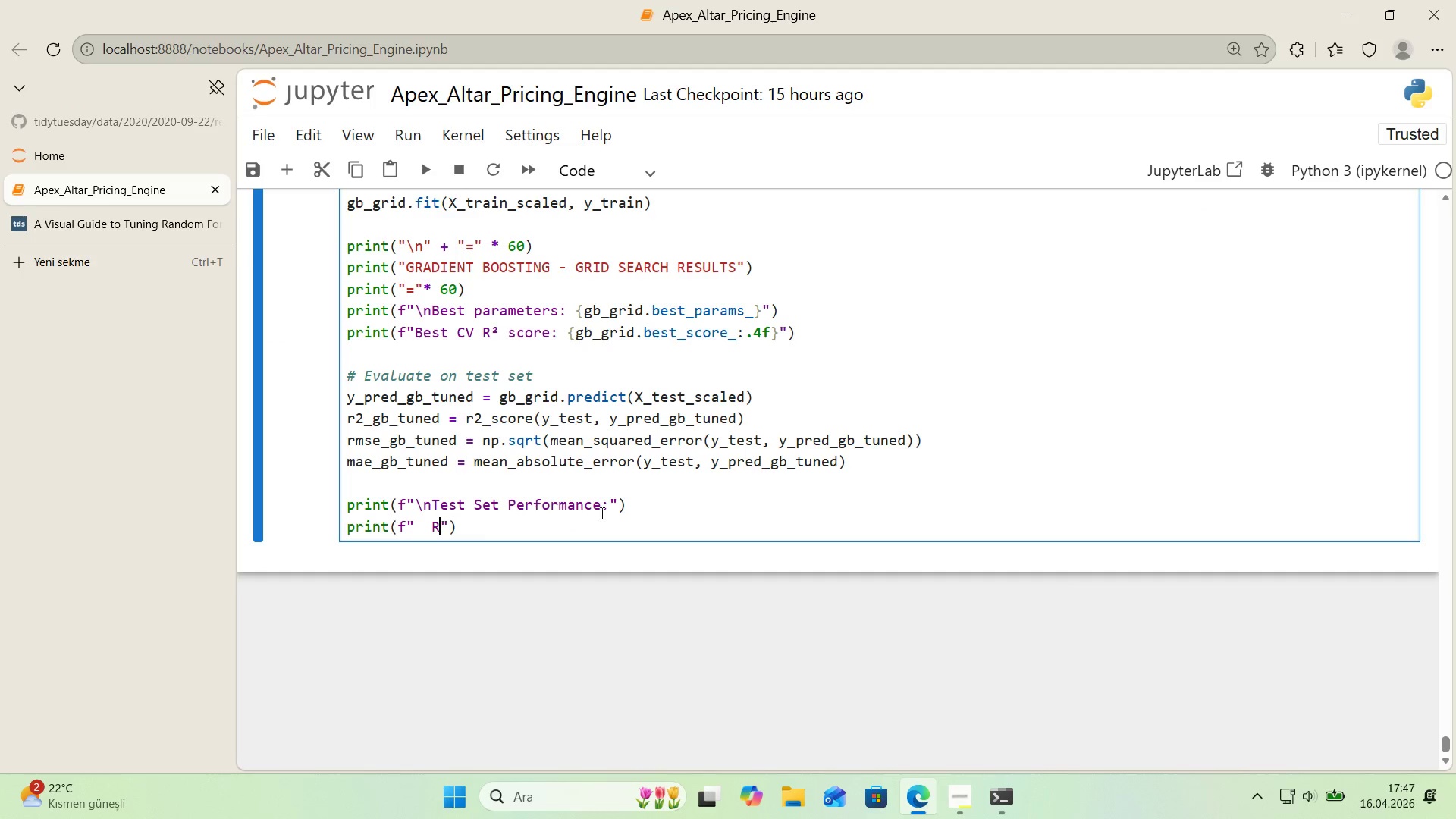 
key(Control+ControlLeft)
 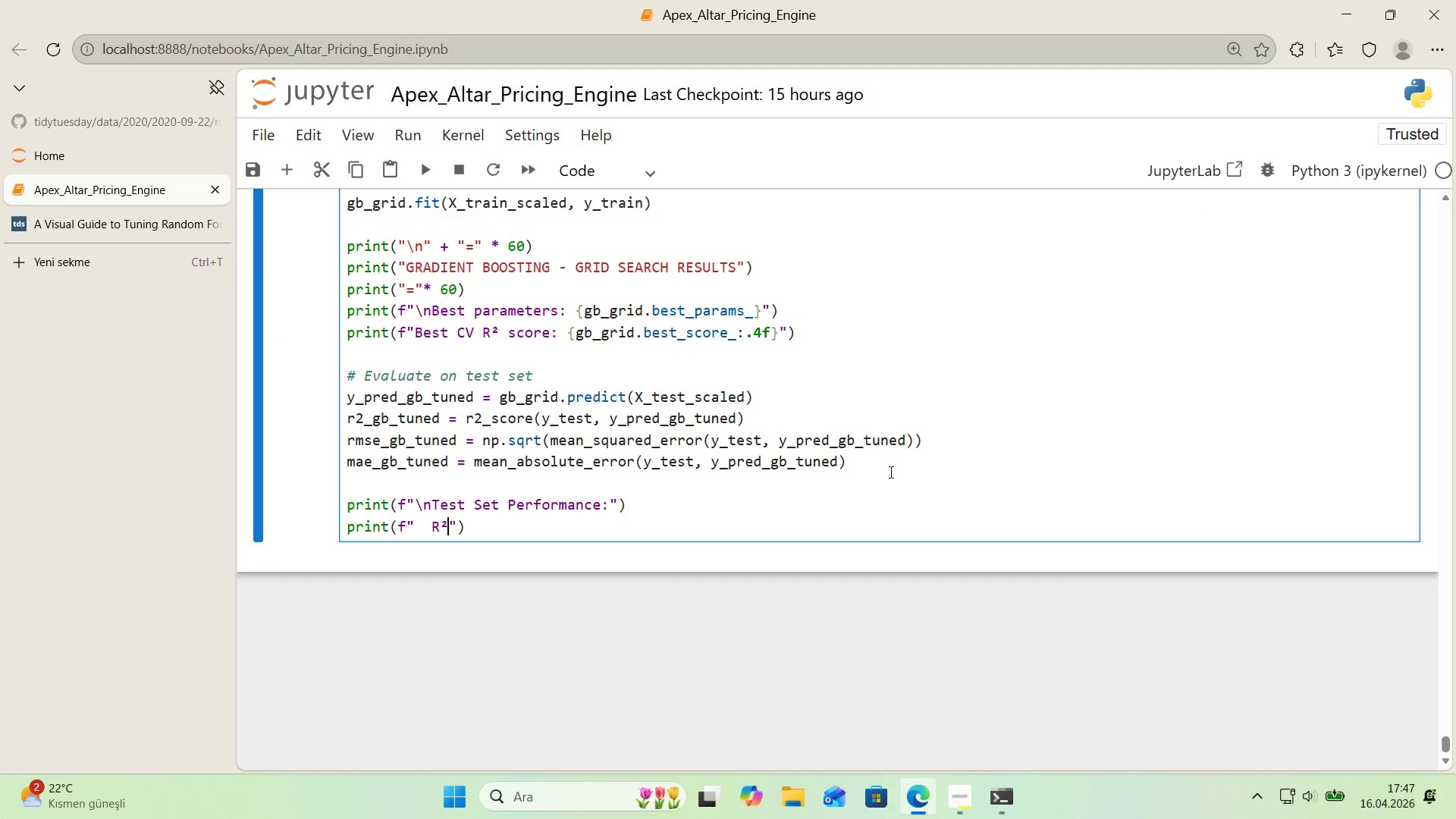 
key(Control+V)
 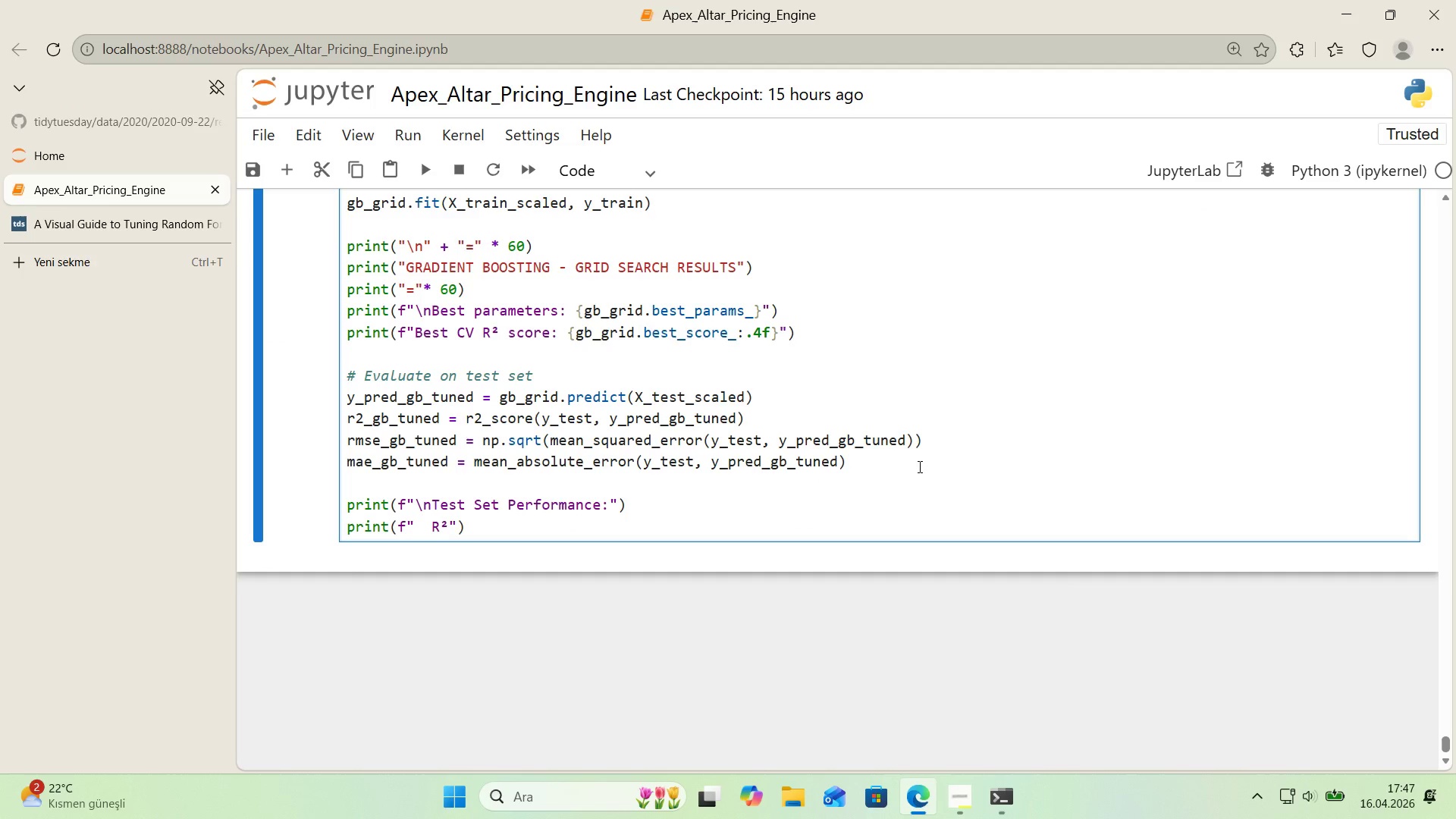 
type( sCOR)
key(Backspace)
key(Backspace)
key(Backspace)
key(Backspace)
type(Score>   )
 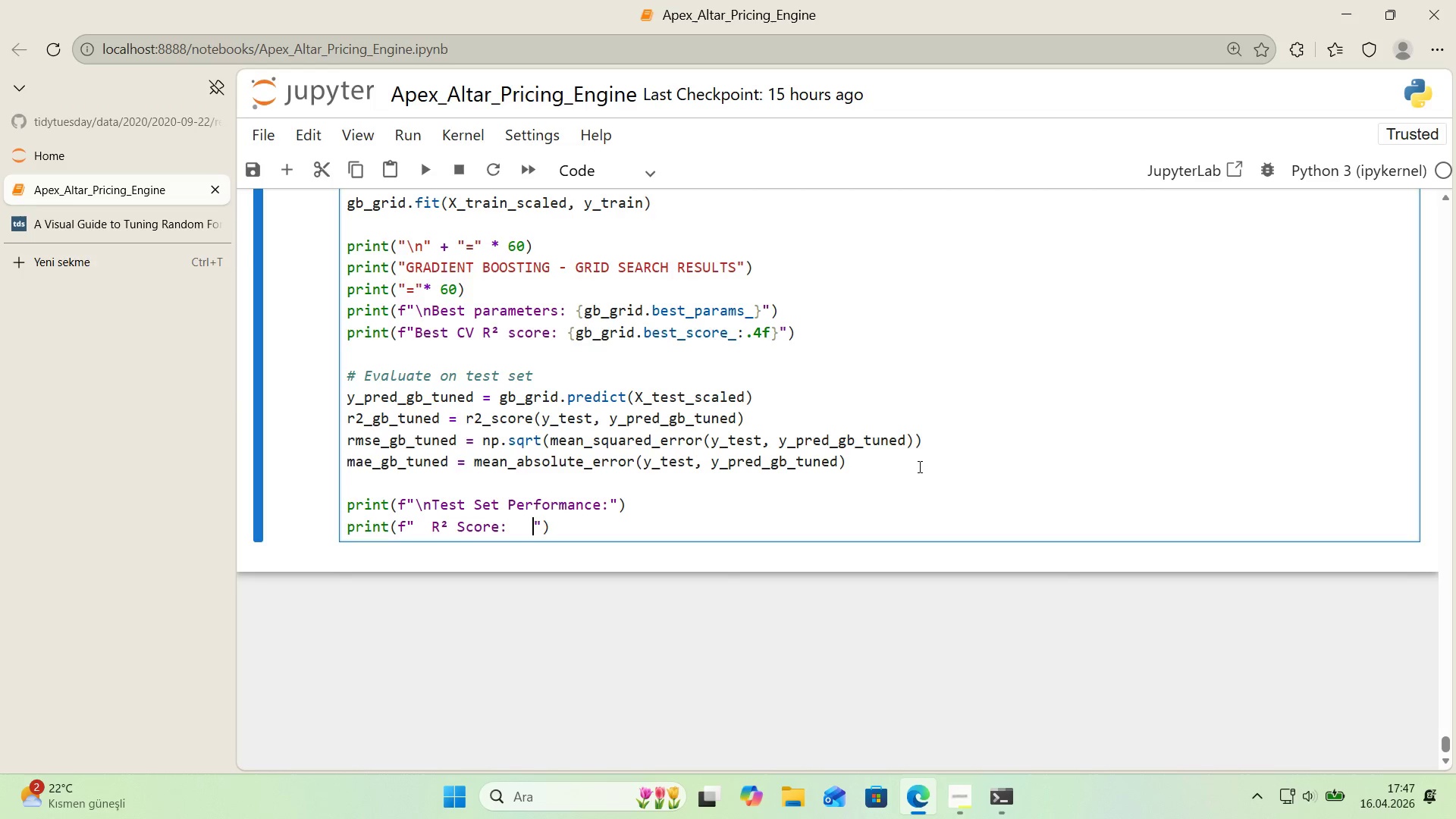 
key(Alt+Control+7)
 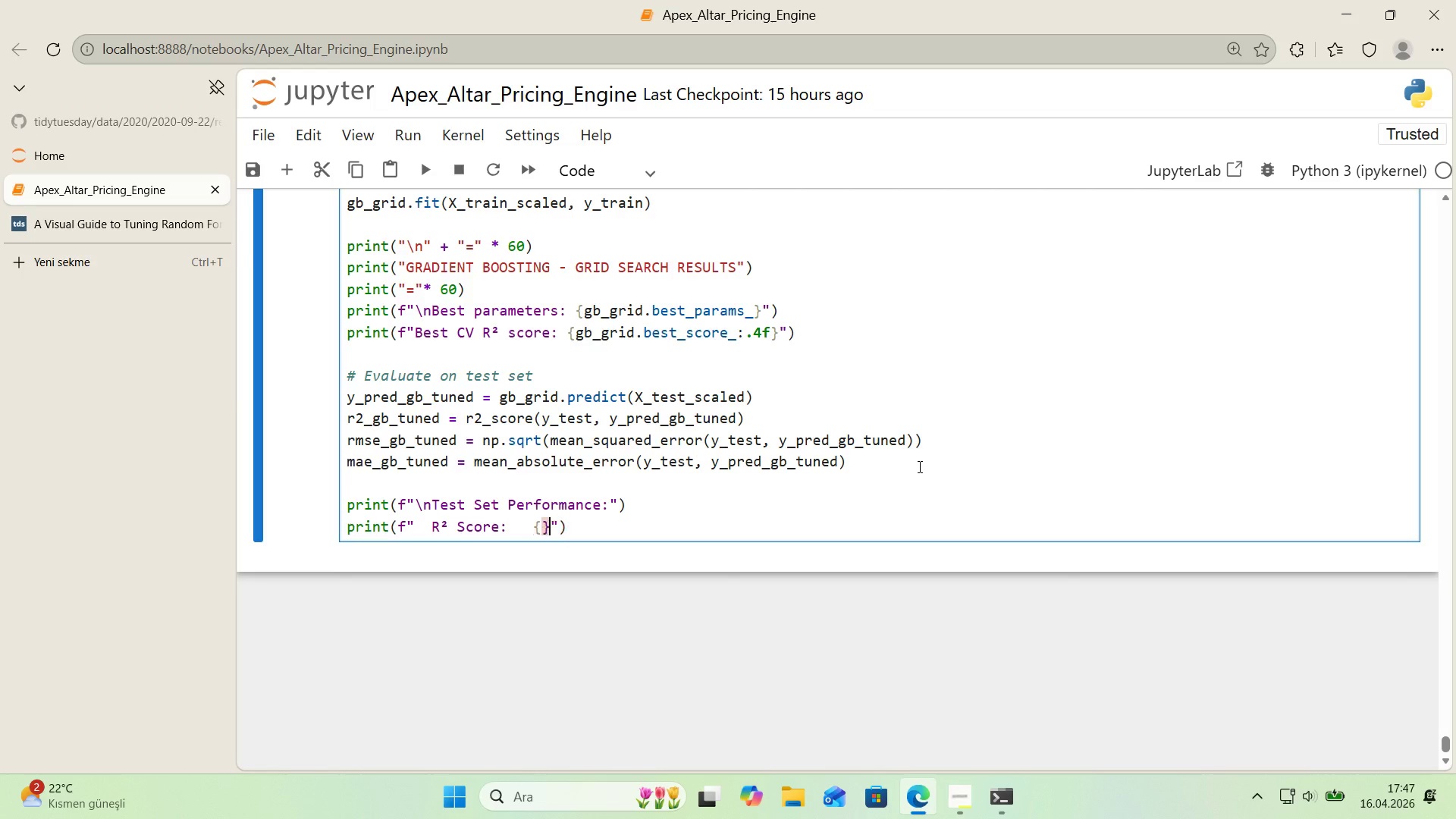 
key(Alt+Control+0)
 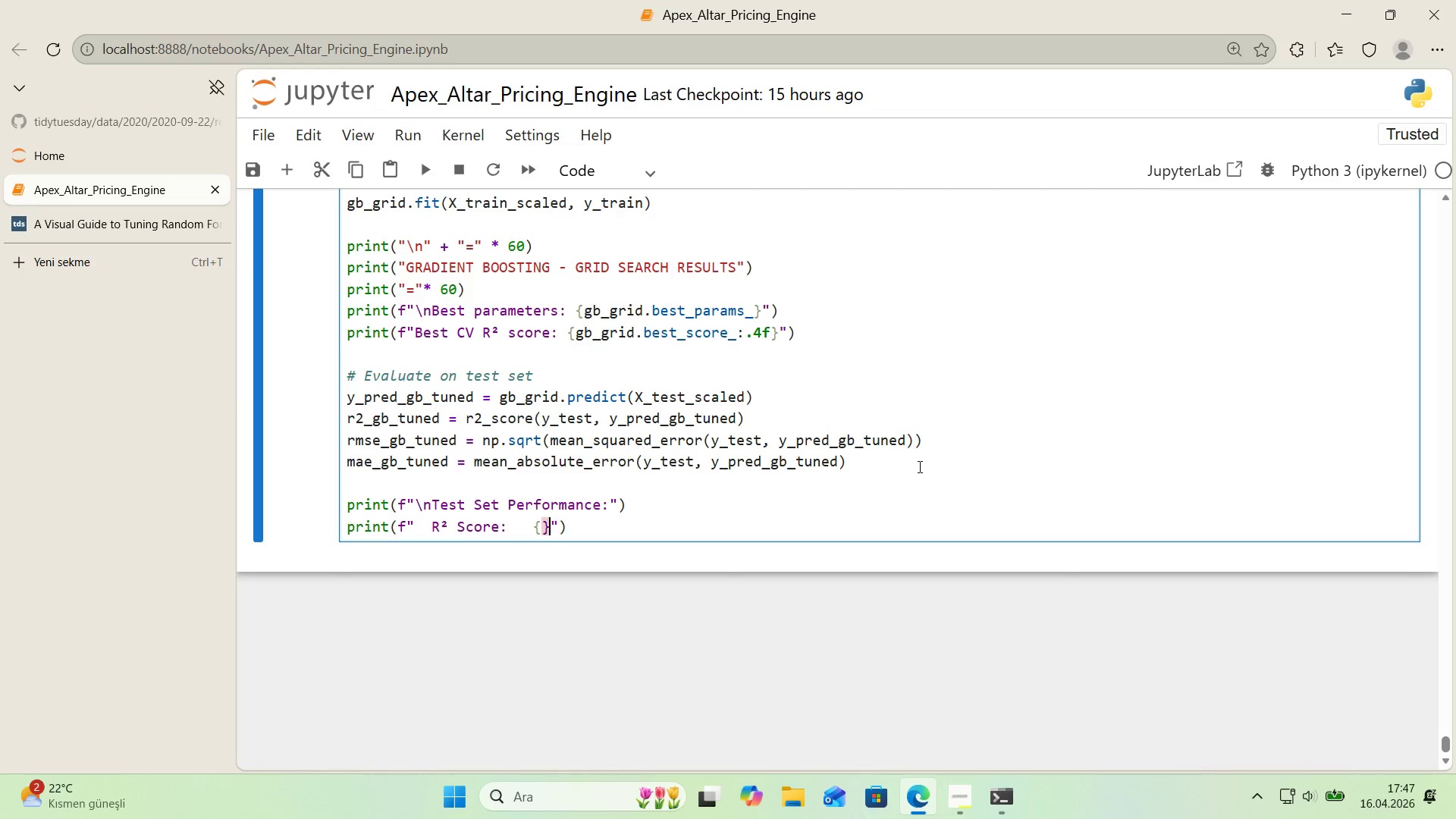 
key(ArrowLeft)
 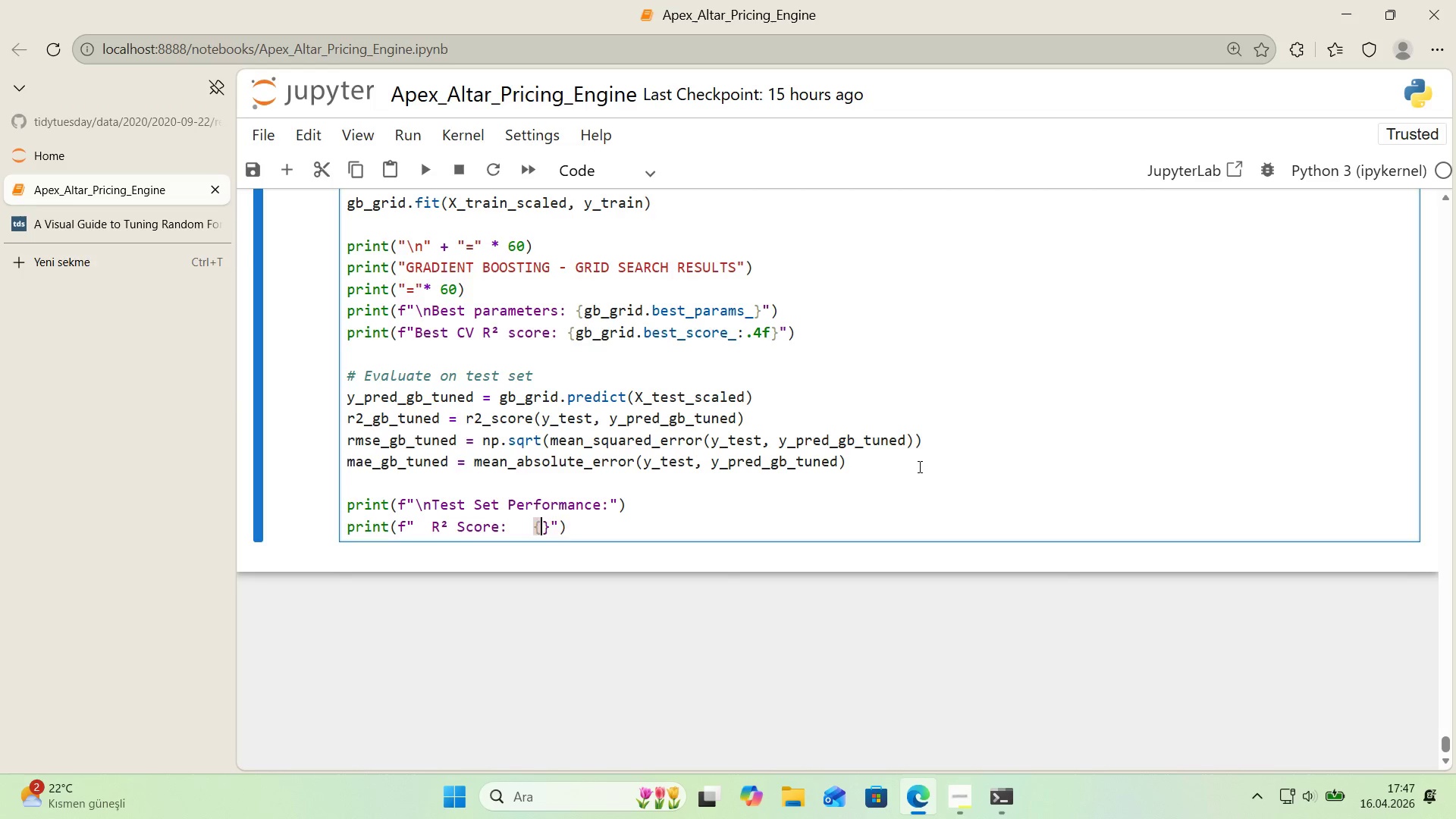 
type(r2_gb_tuned>\4f)
key(Backspace)
key(Backspace)
key(Backspace)
type(.4f)
 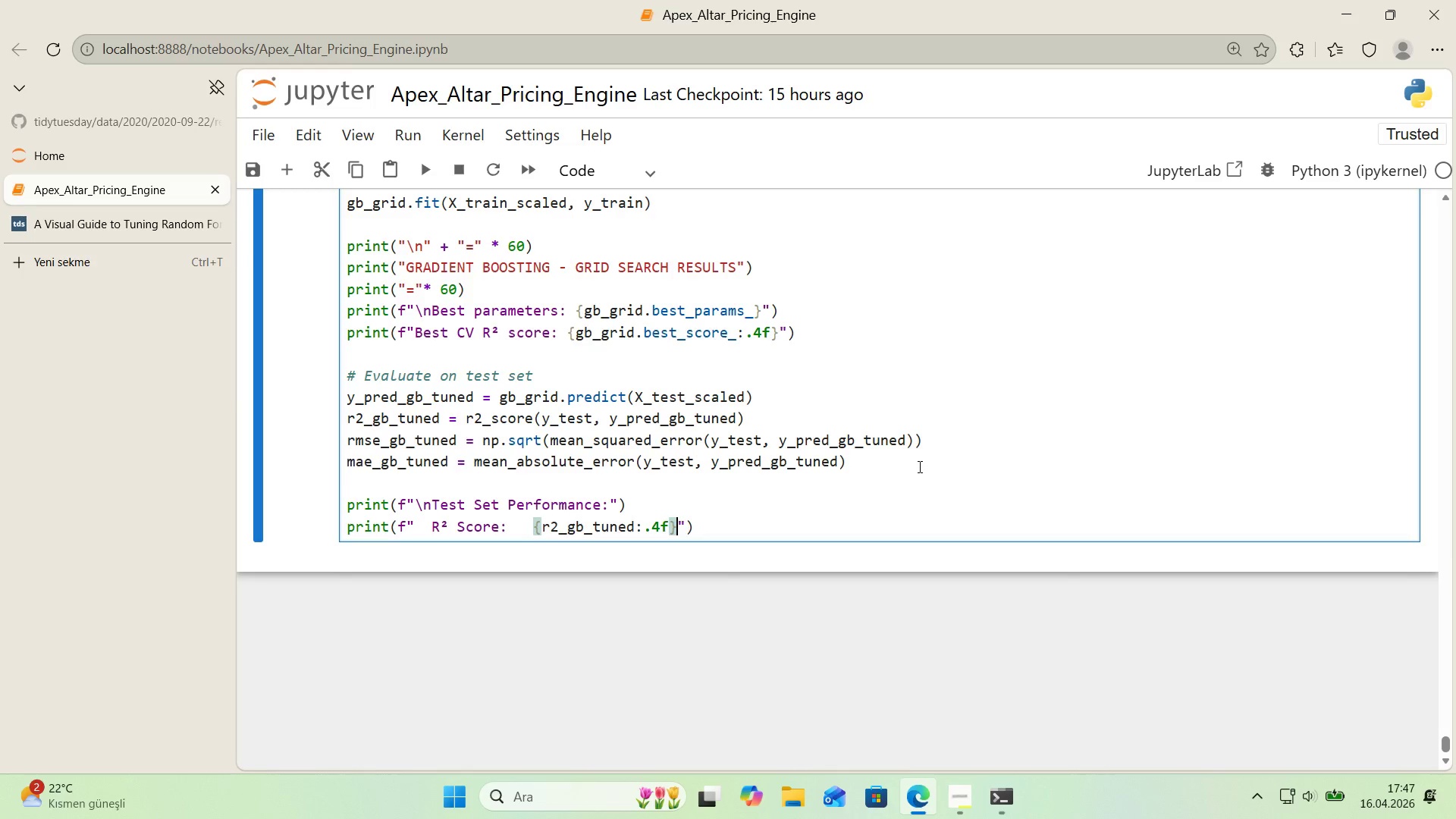 
 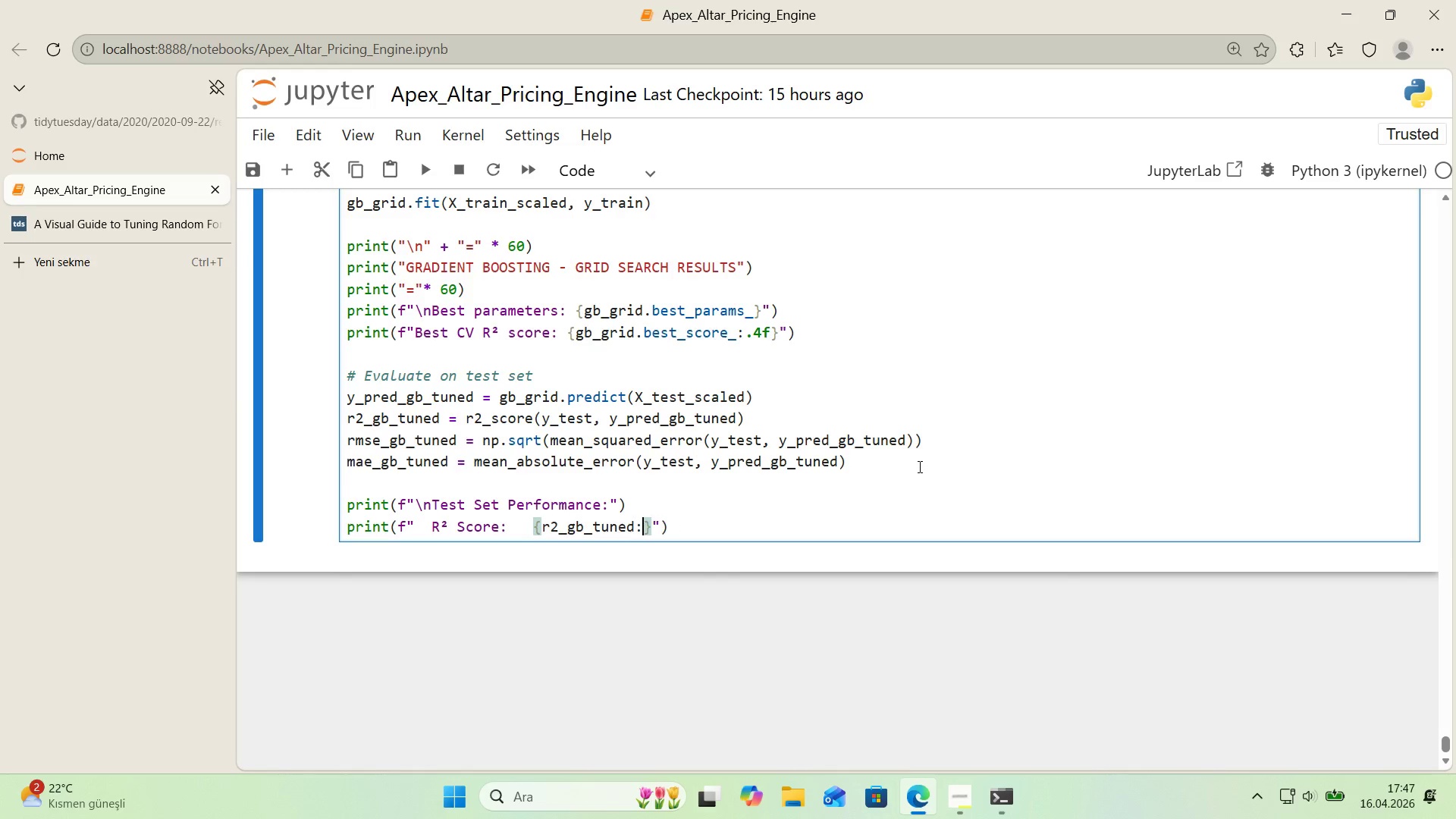 
key(ArrowRight)
 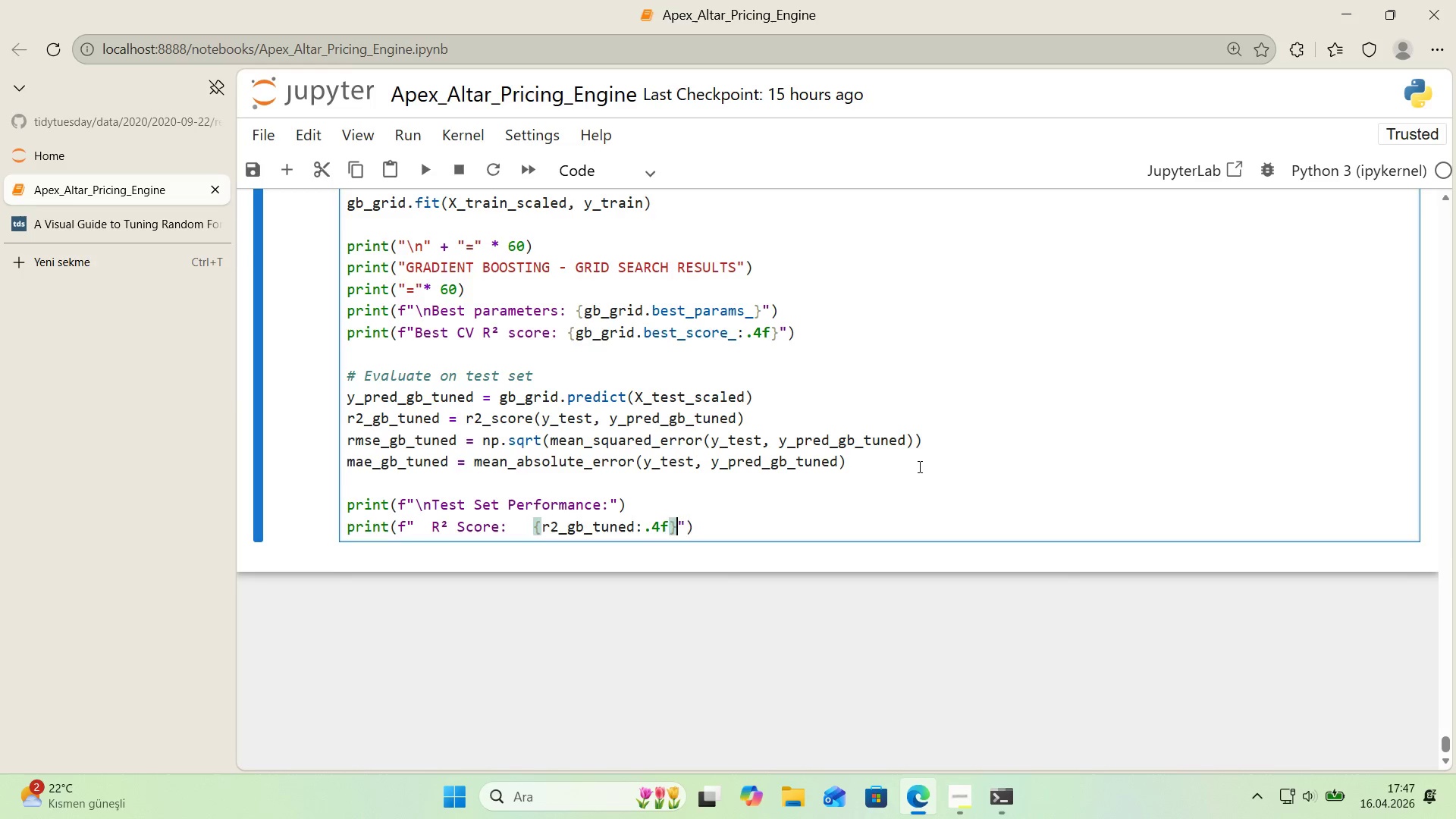 
key(ArrowRight)
 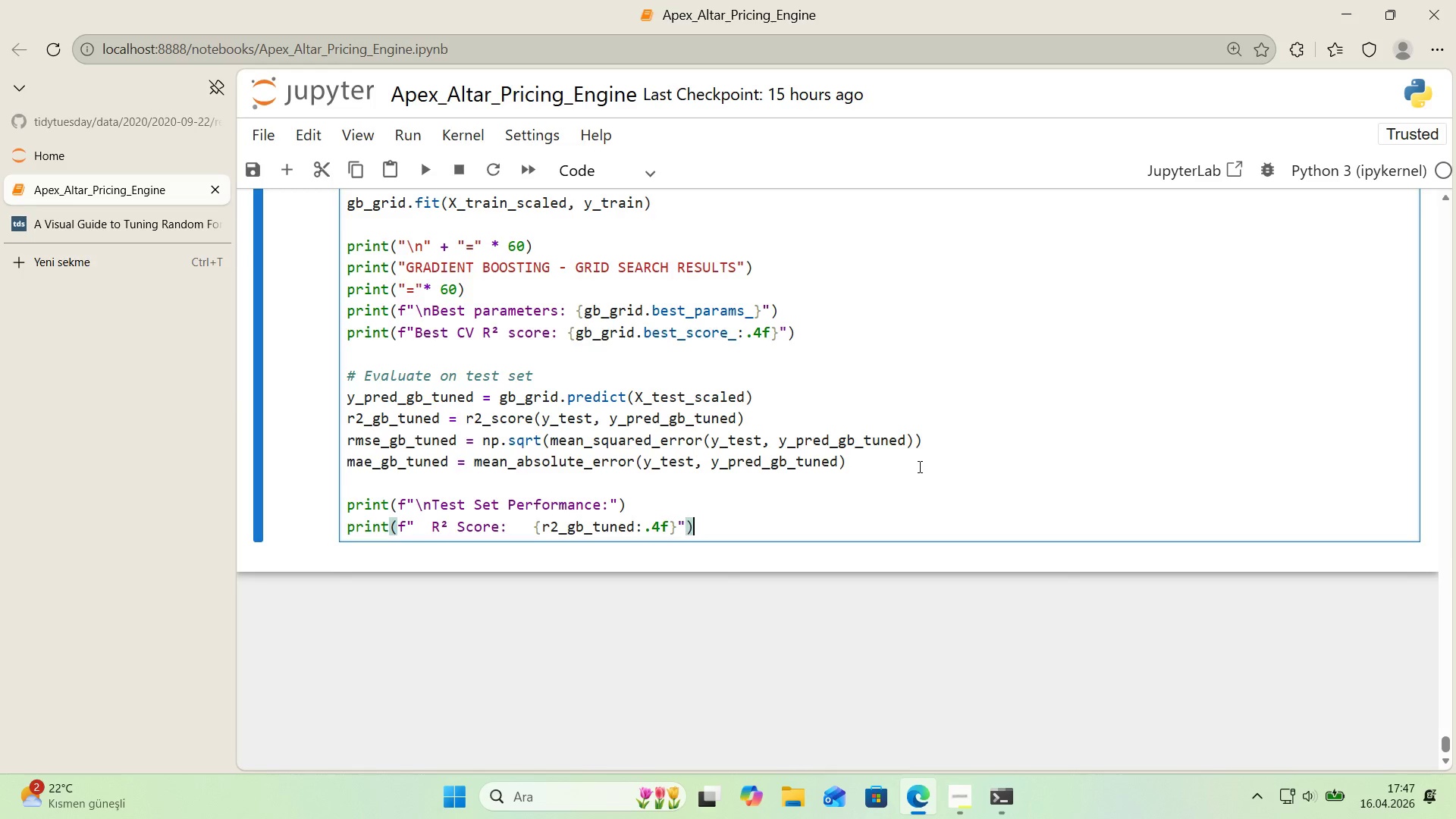 
key(ArrowRight)
 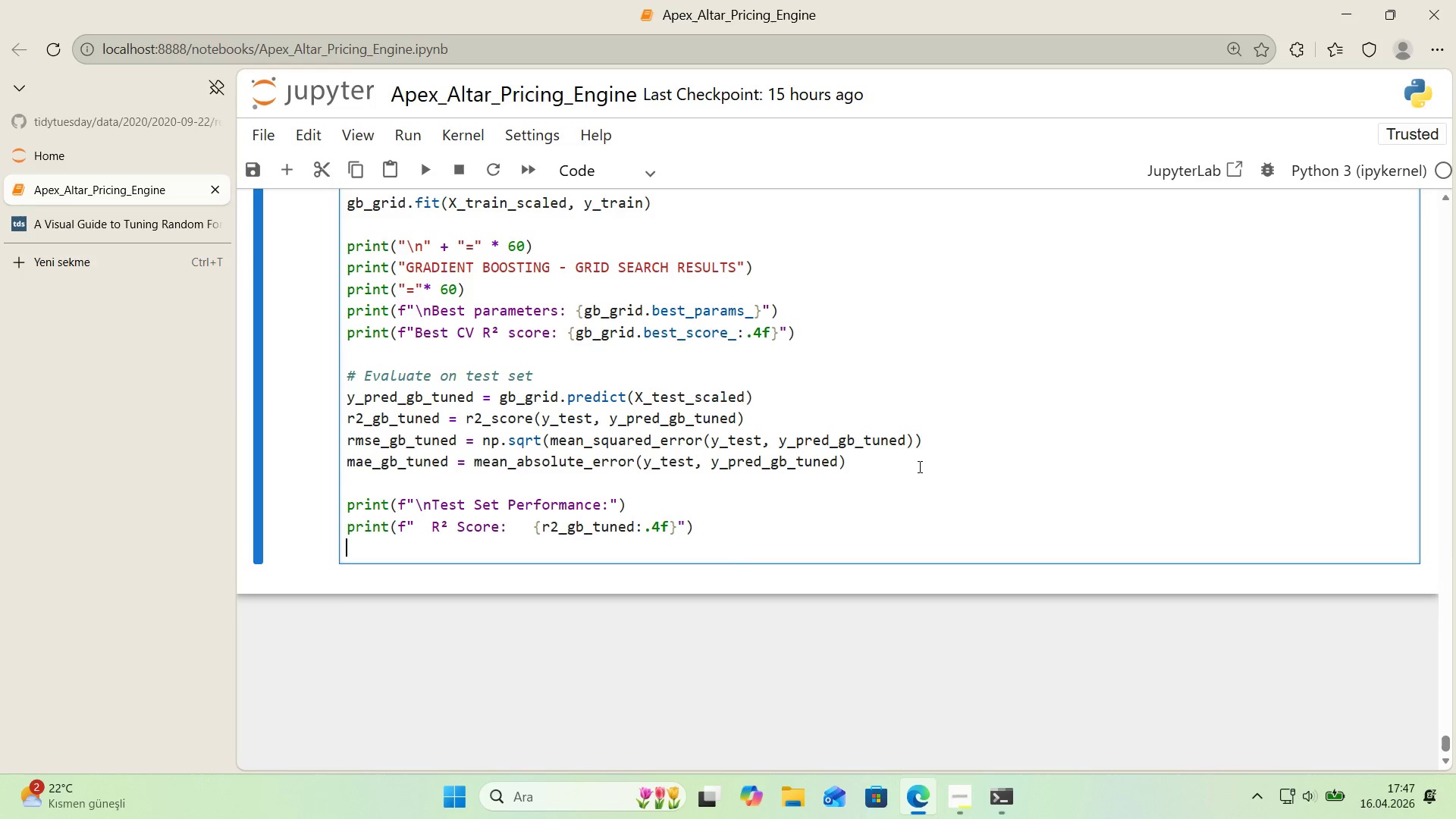 
key(Enter)
 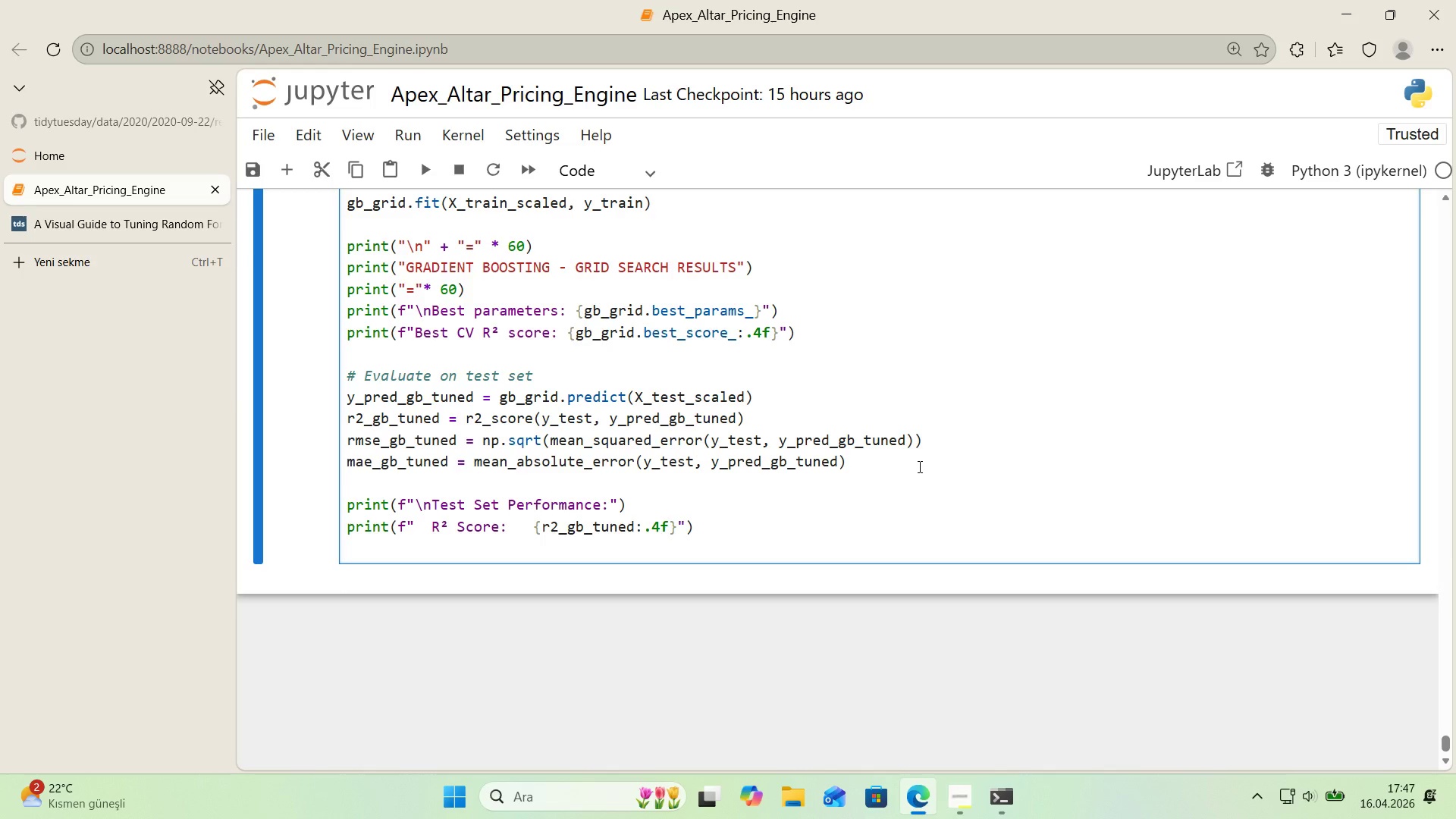 
wait(7.72)
 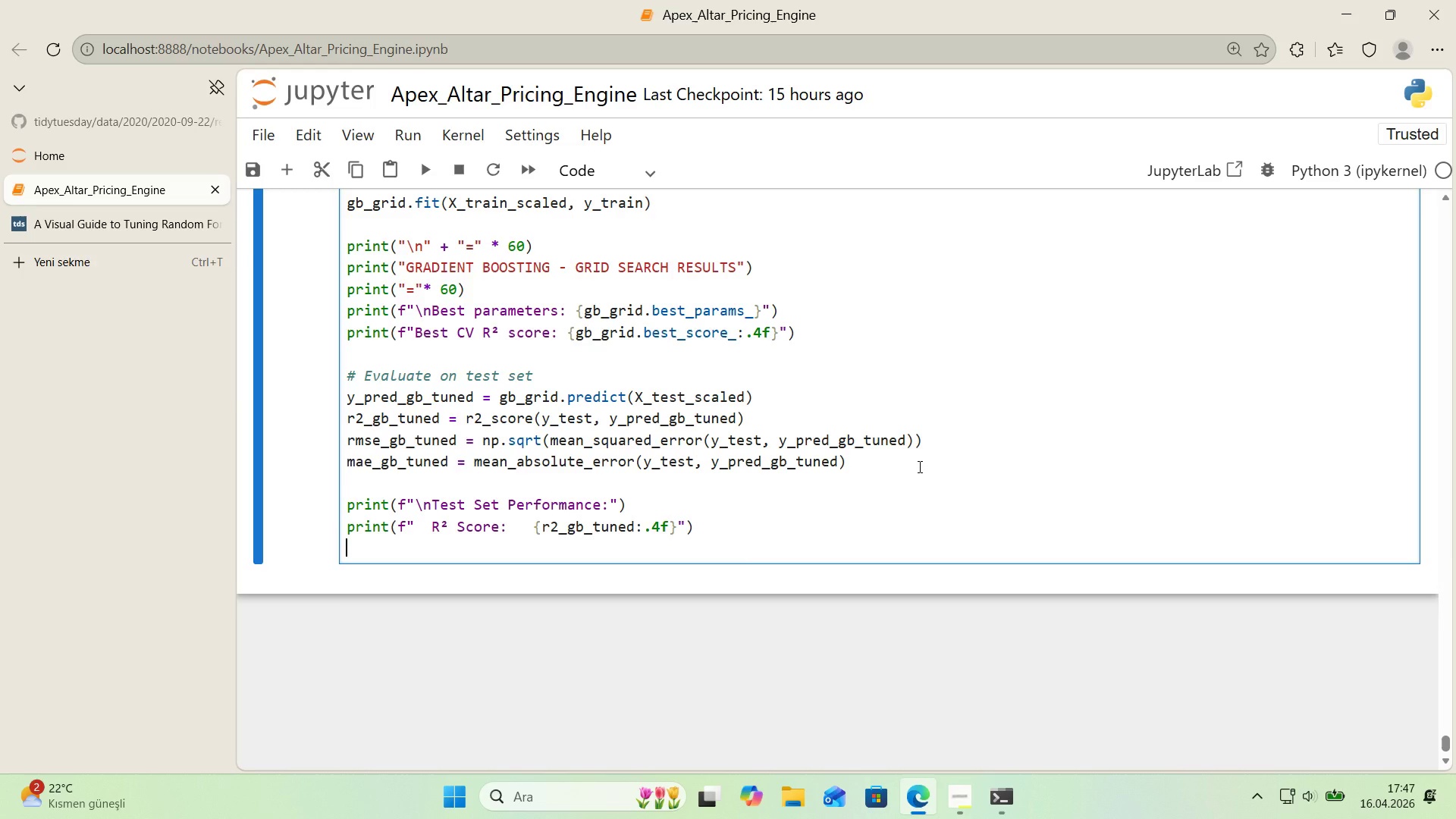 
type(pr'nt*()
 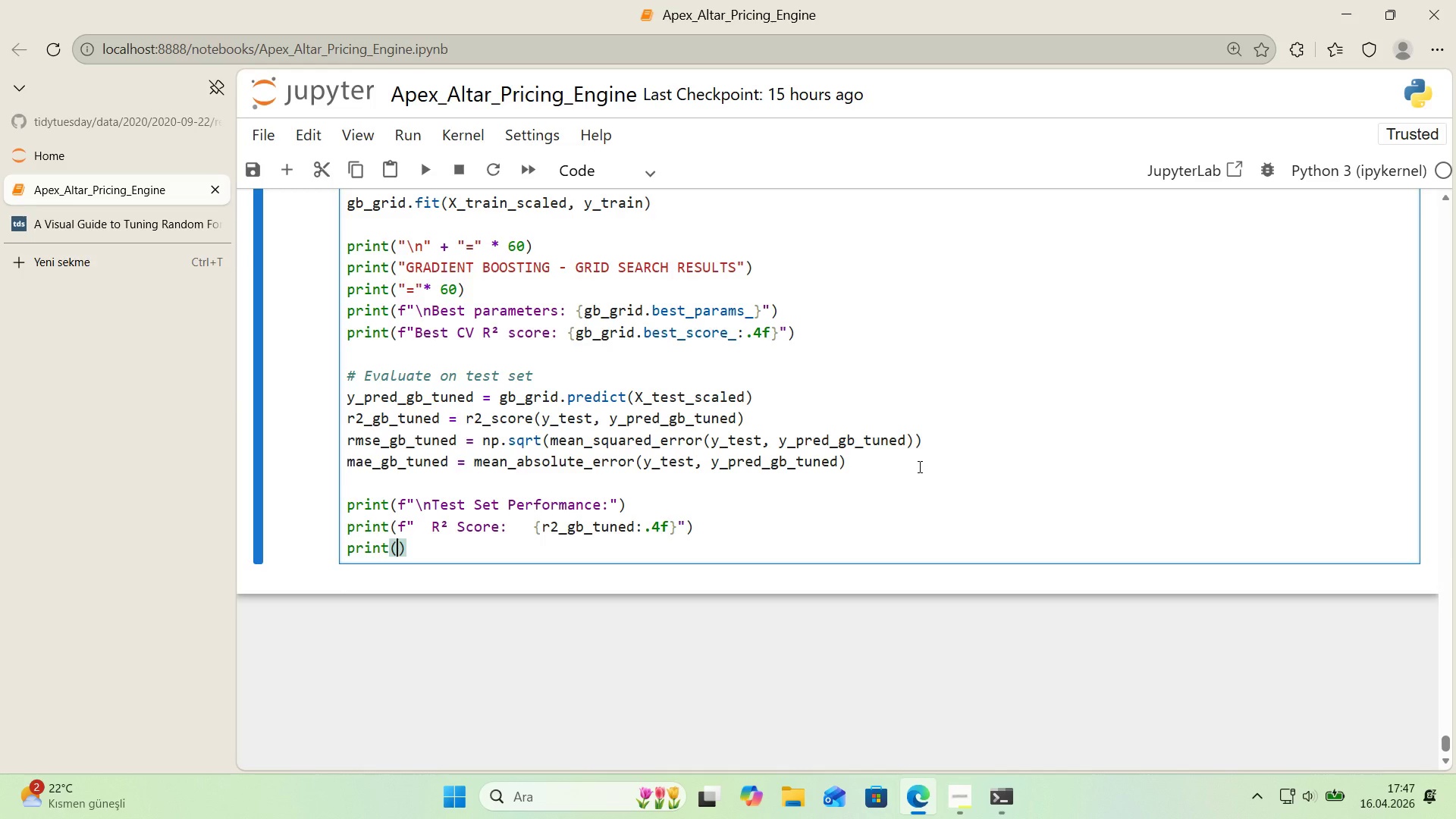 
 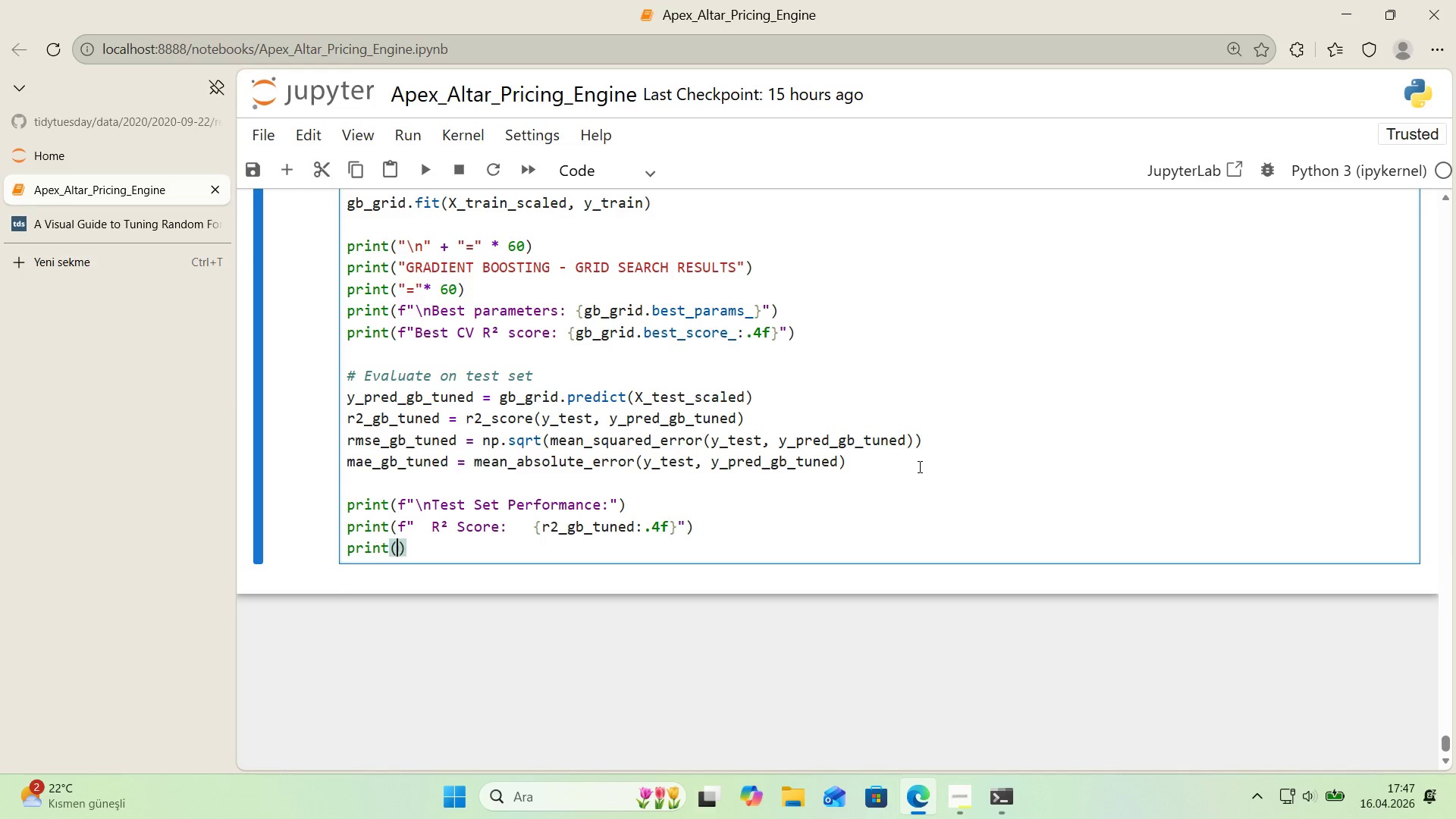 
key(ArrowLeft)
 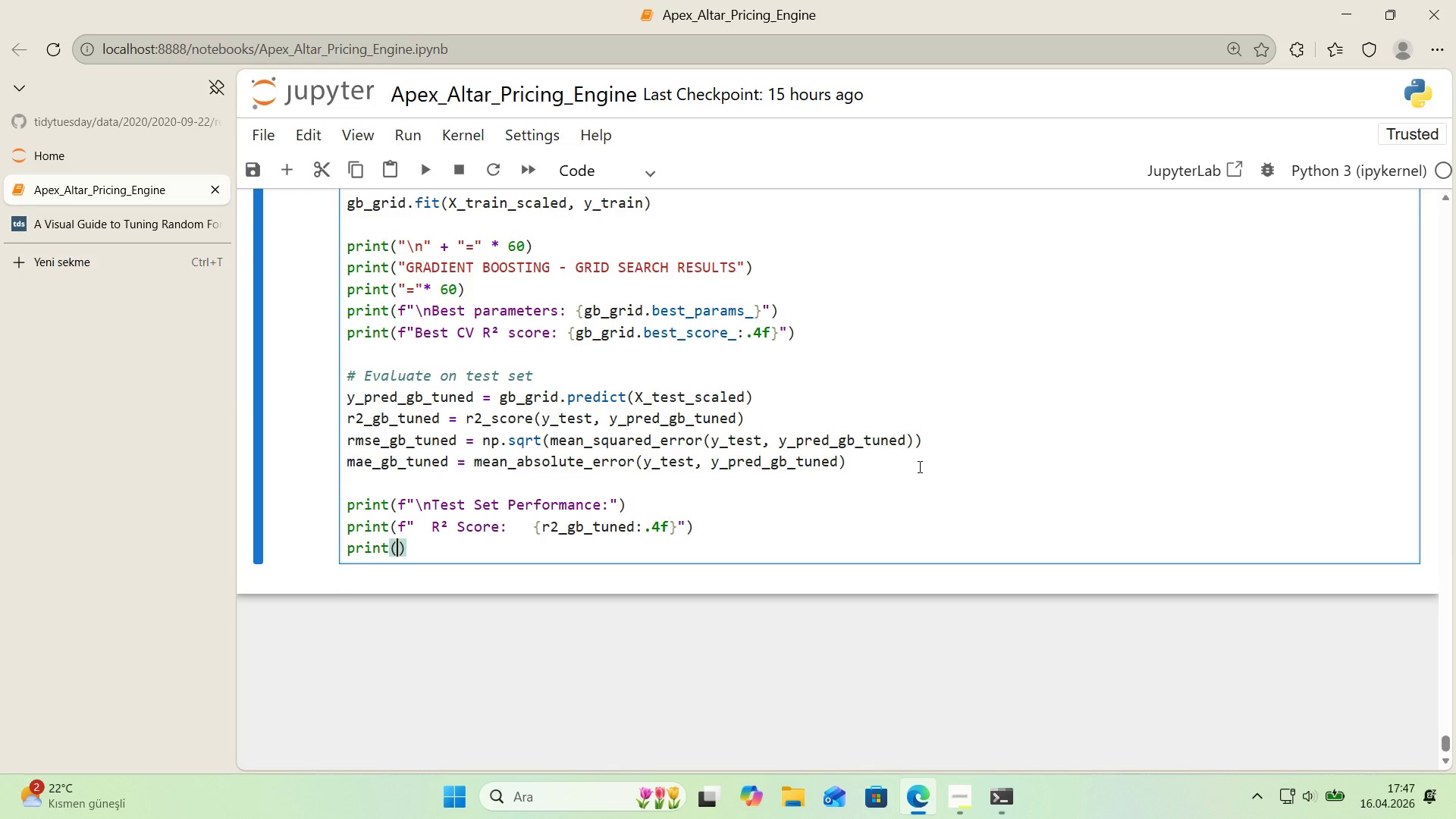 
key(F)
 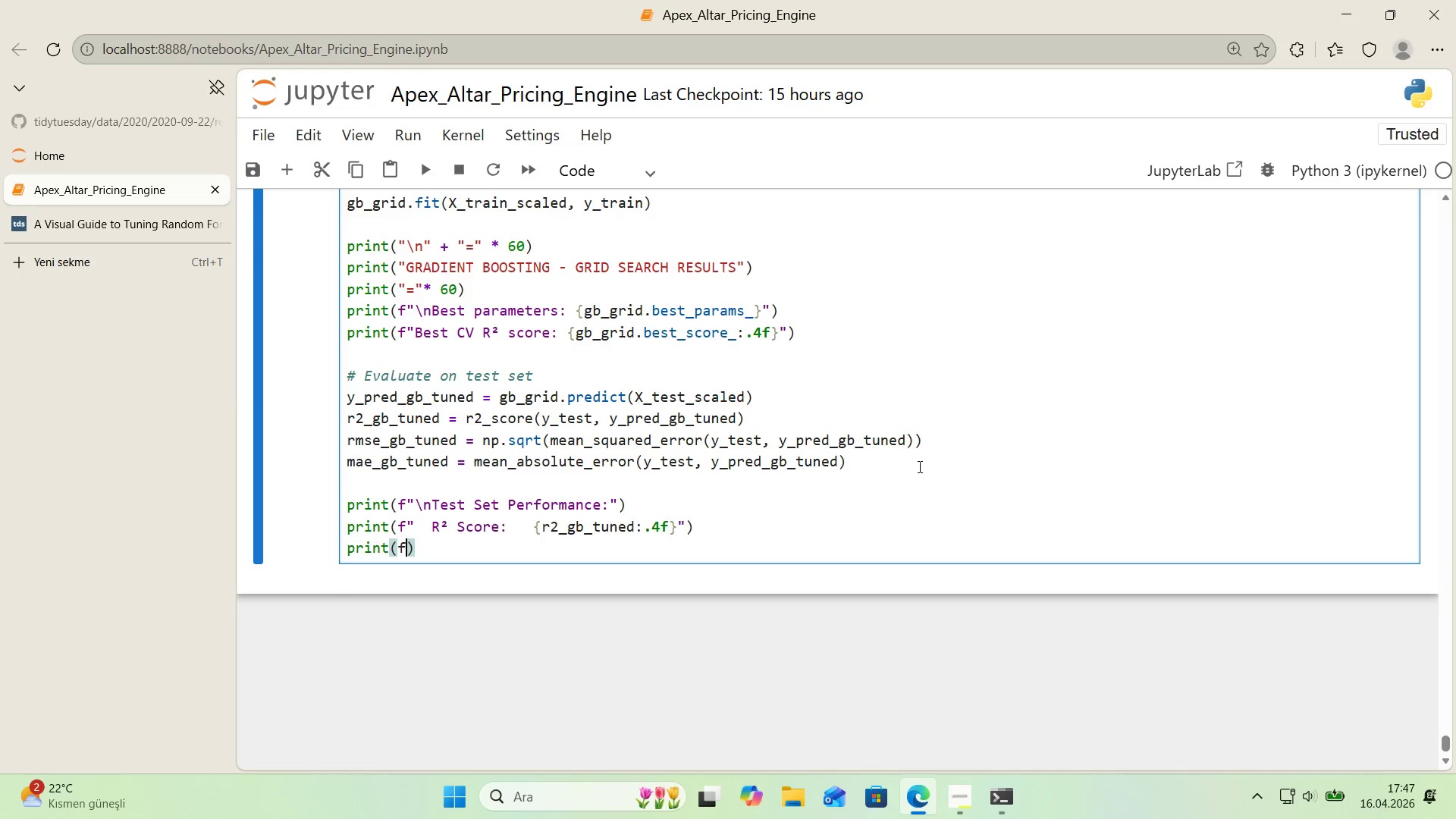 
key(Backquote)
 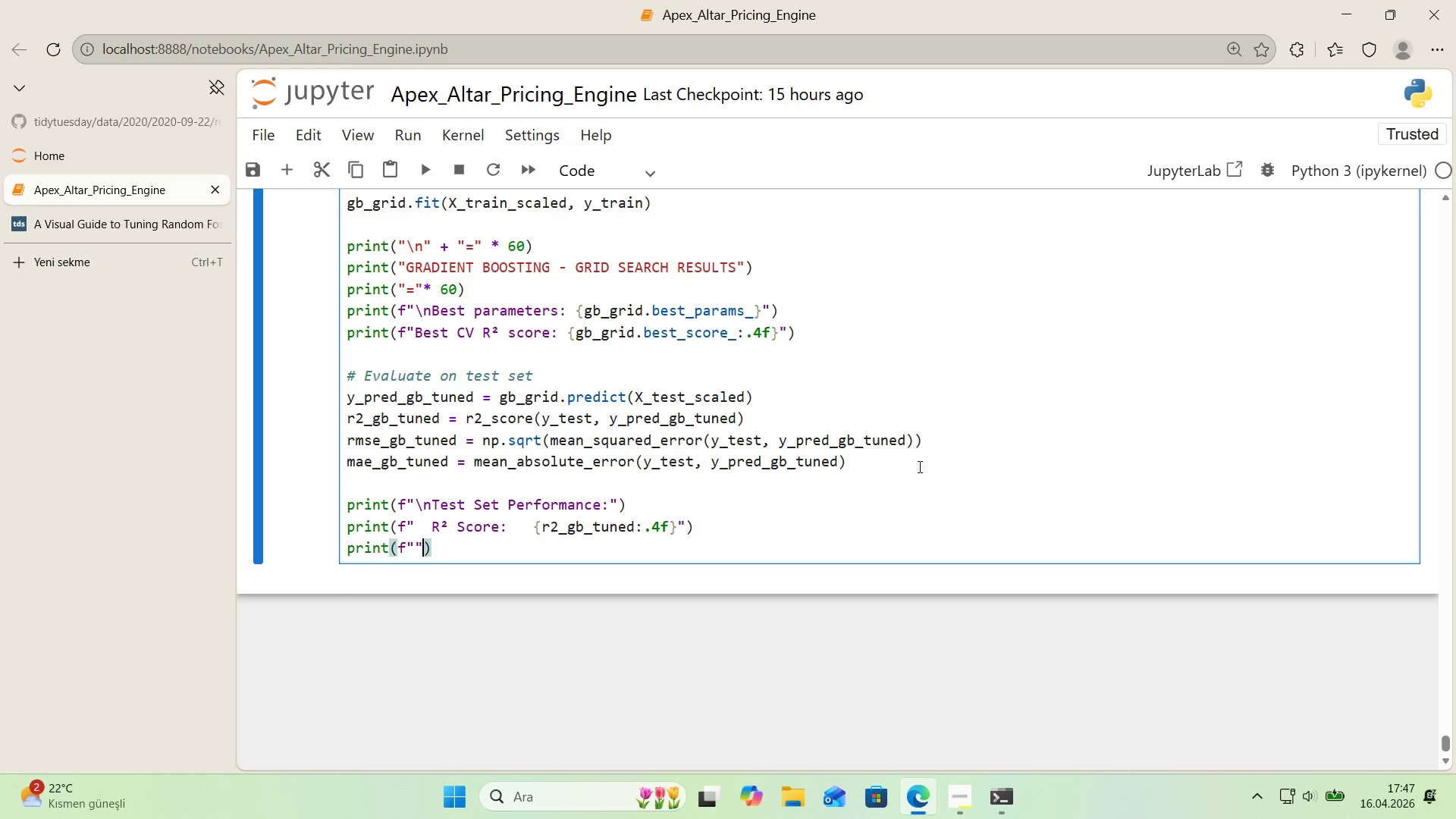 
key(Backquote)
 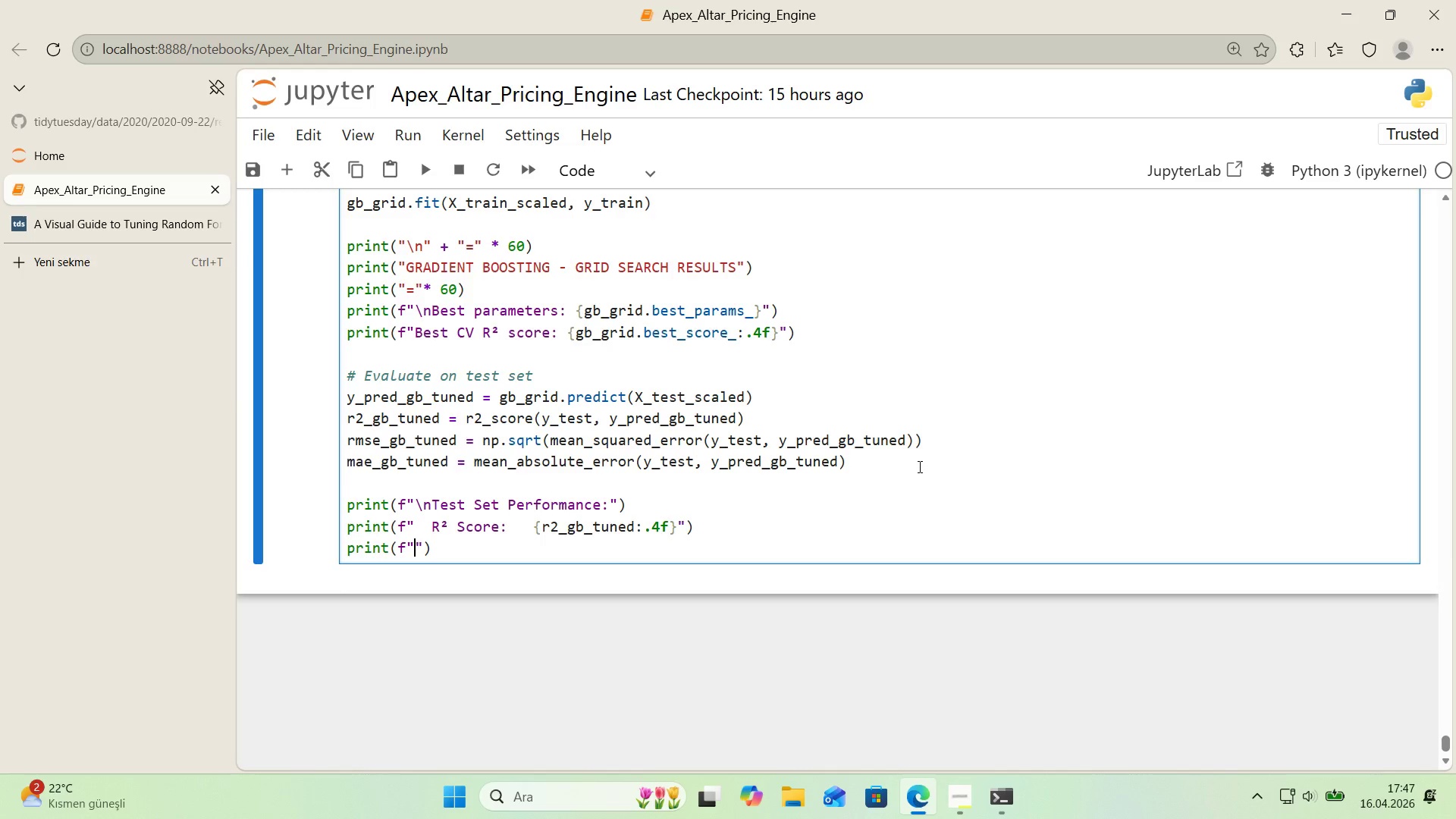 
key(ArrowLeft)
 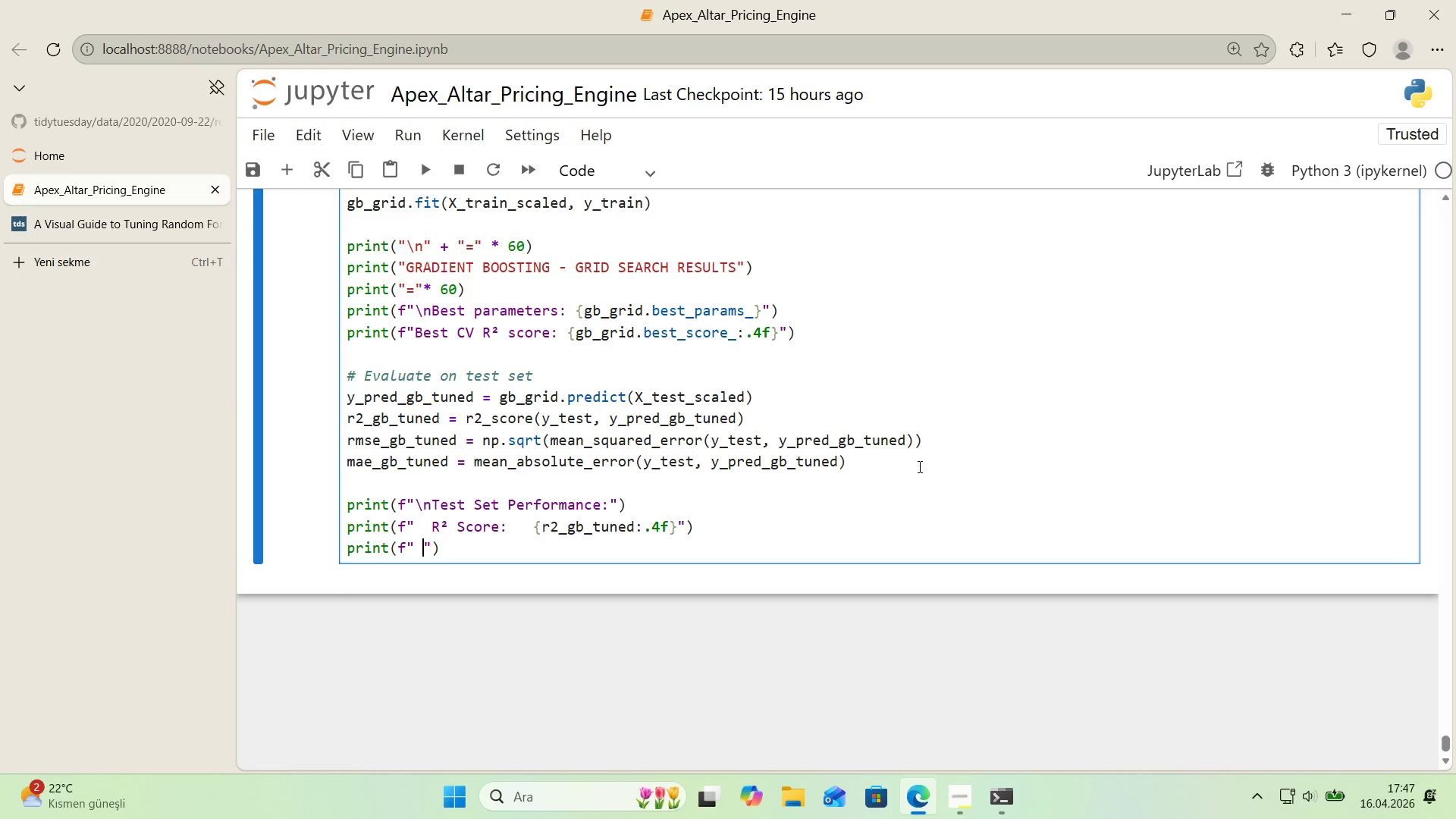 
type(  MAE>        )
 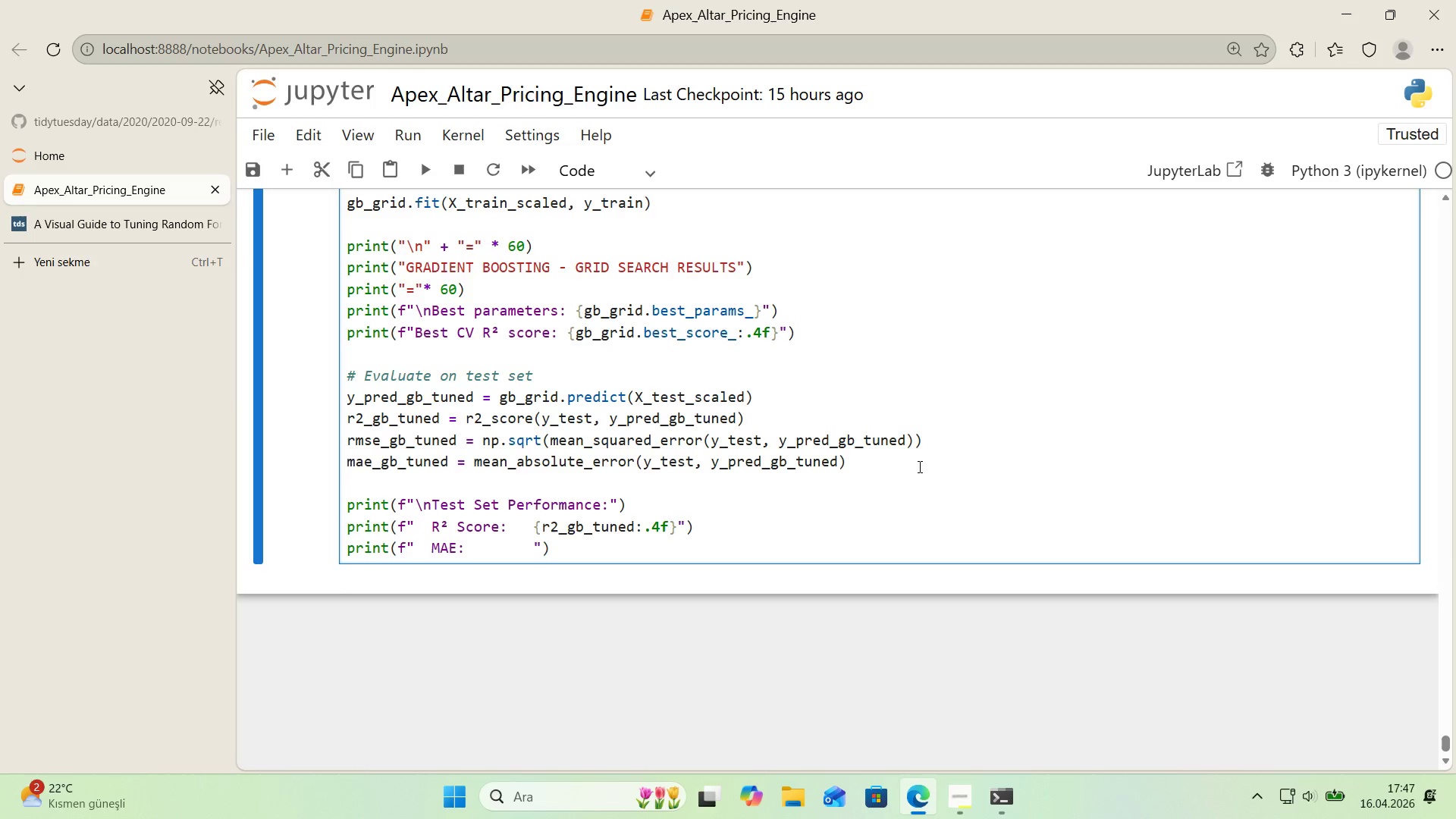 
key(Alt+Control+4)
 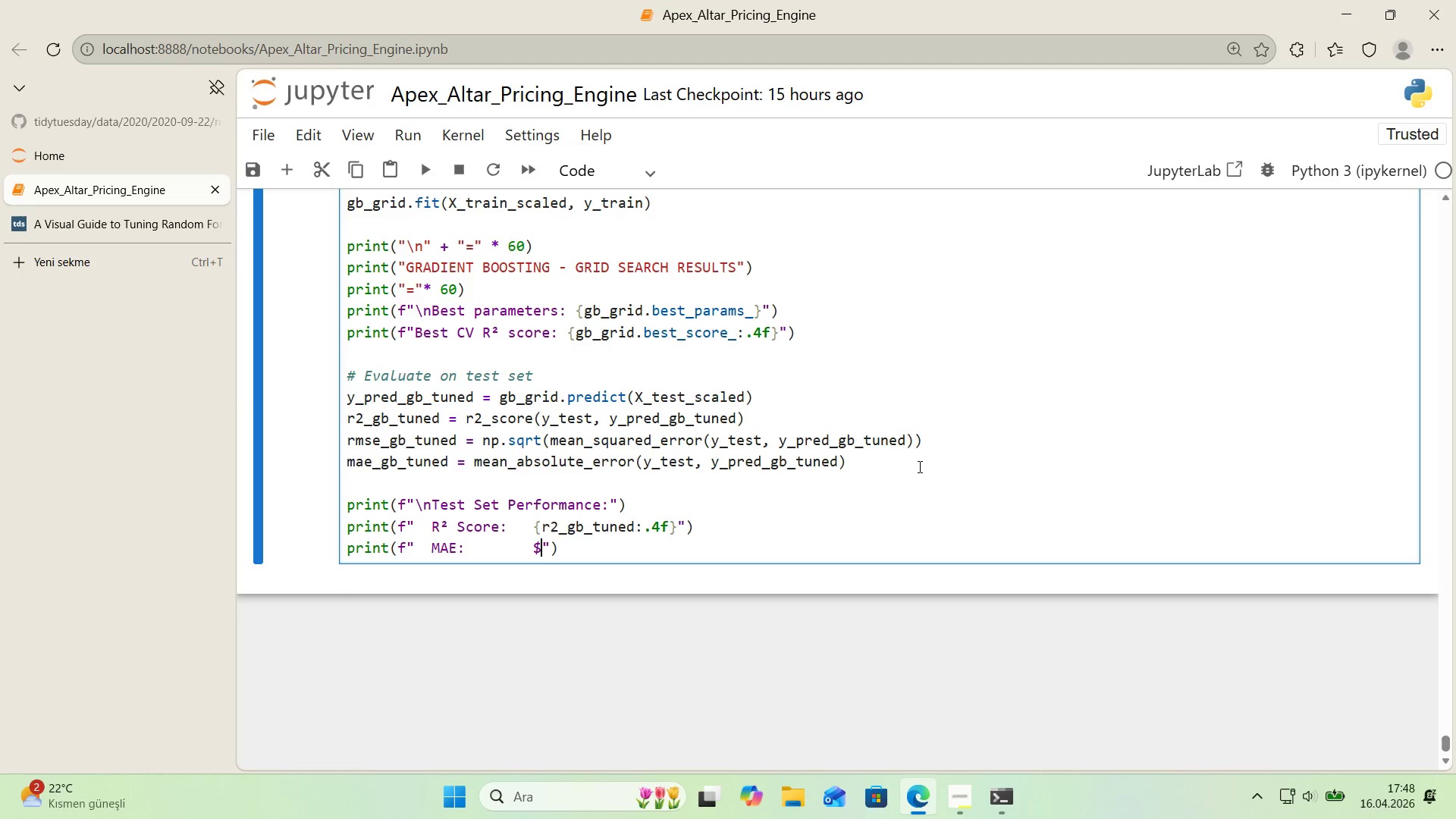 
key(Alt+Control+7)
 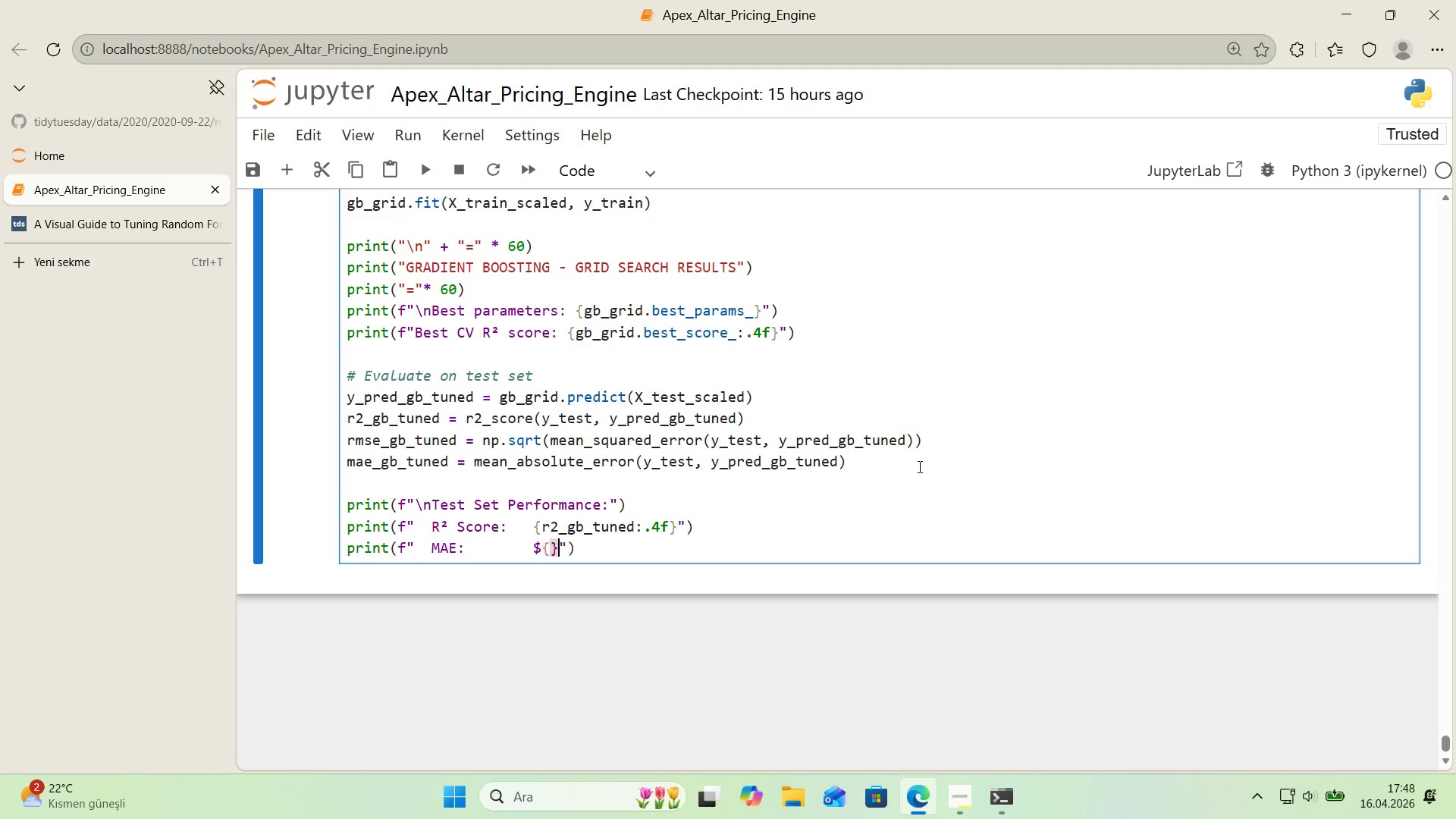 
key(Alt+Control+0)
 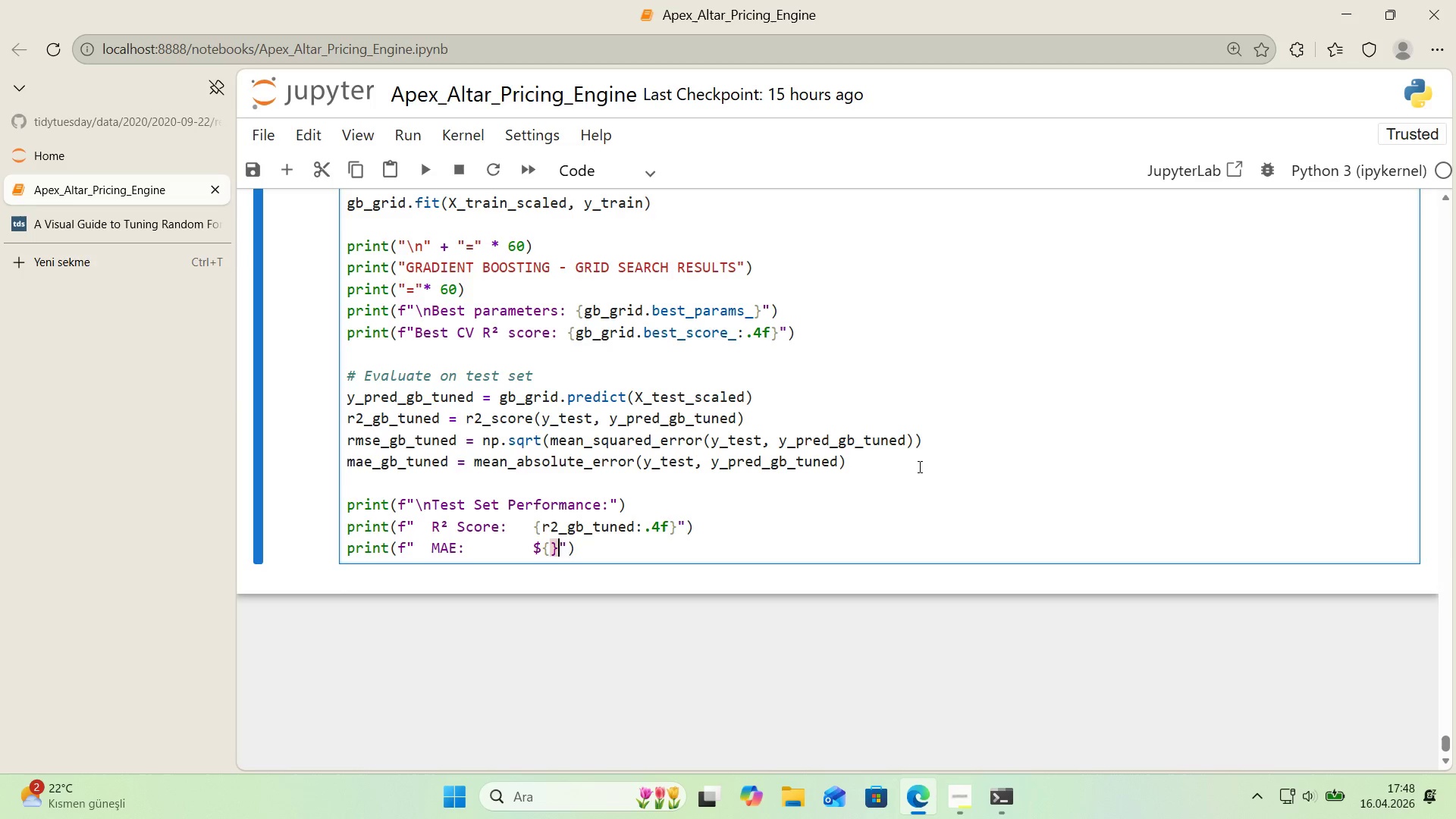 
key(ArrowLeft)
 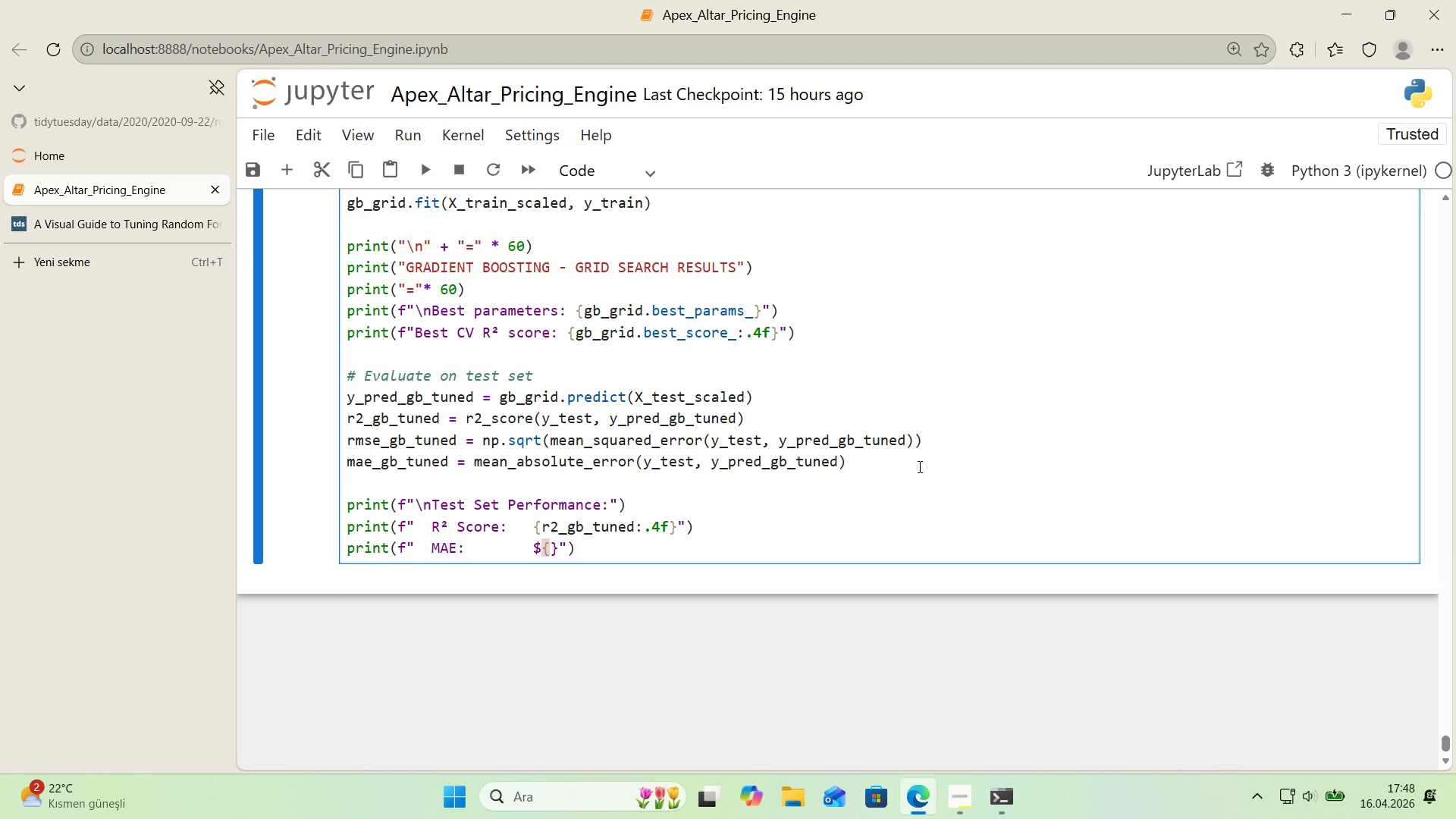 
type(rmse_gb_tuned>,.2f)
 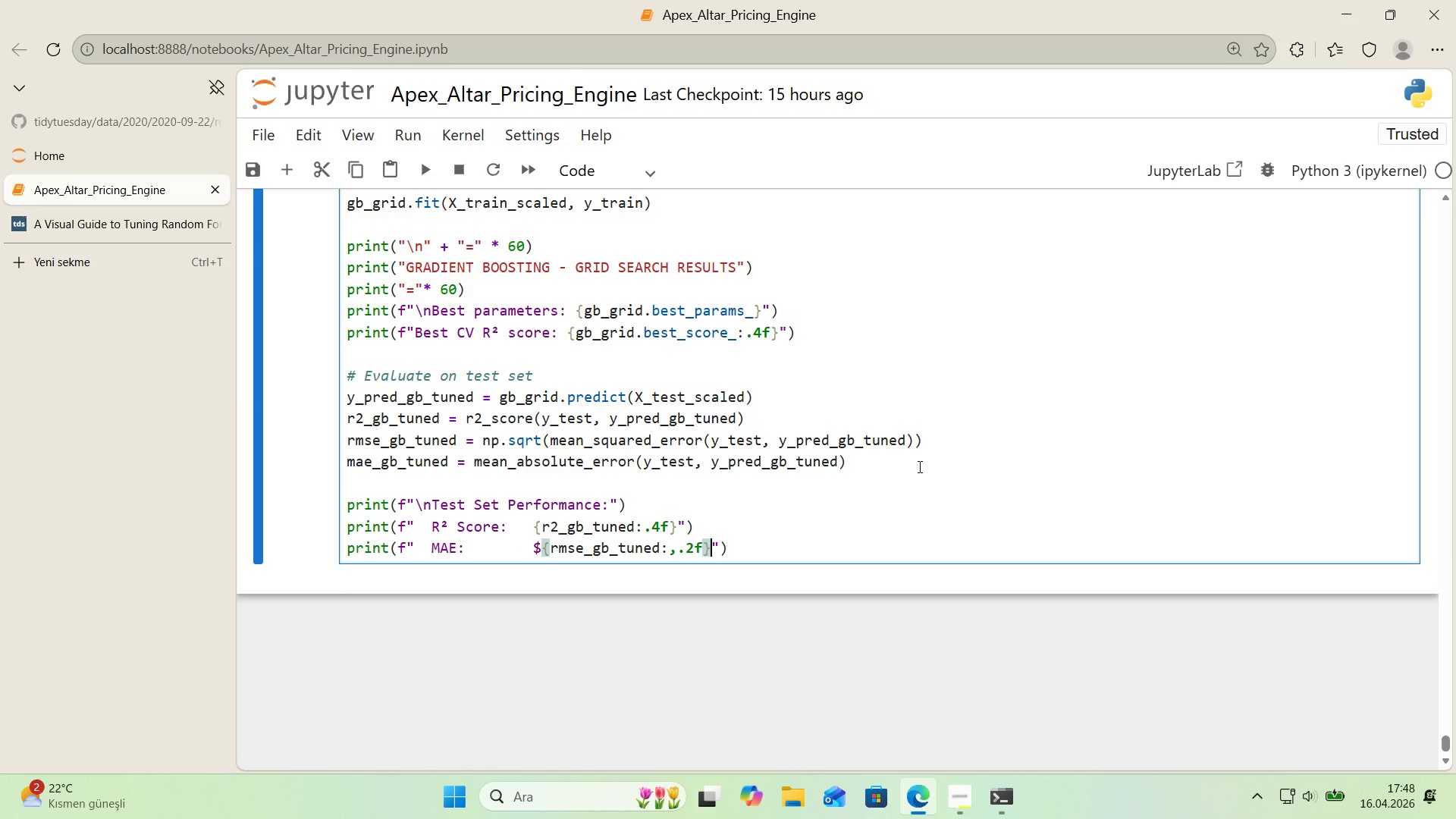 
 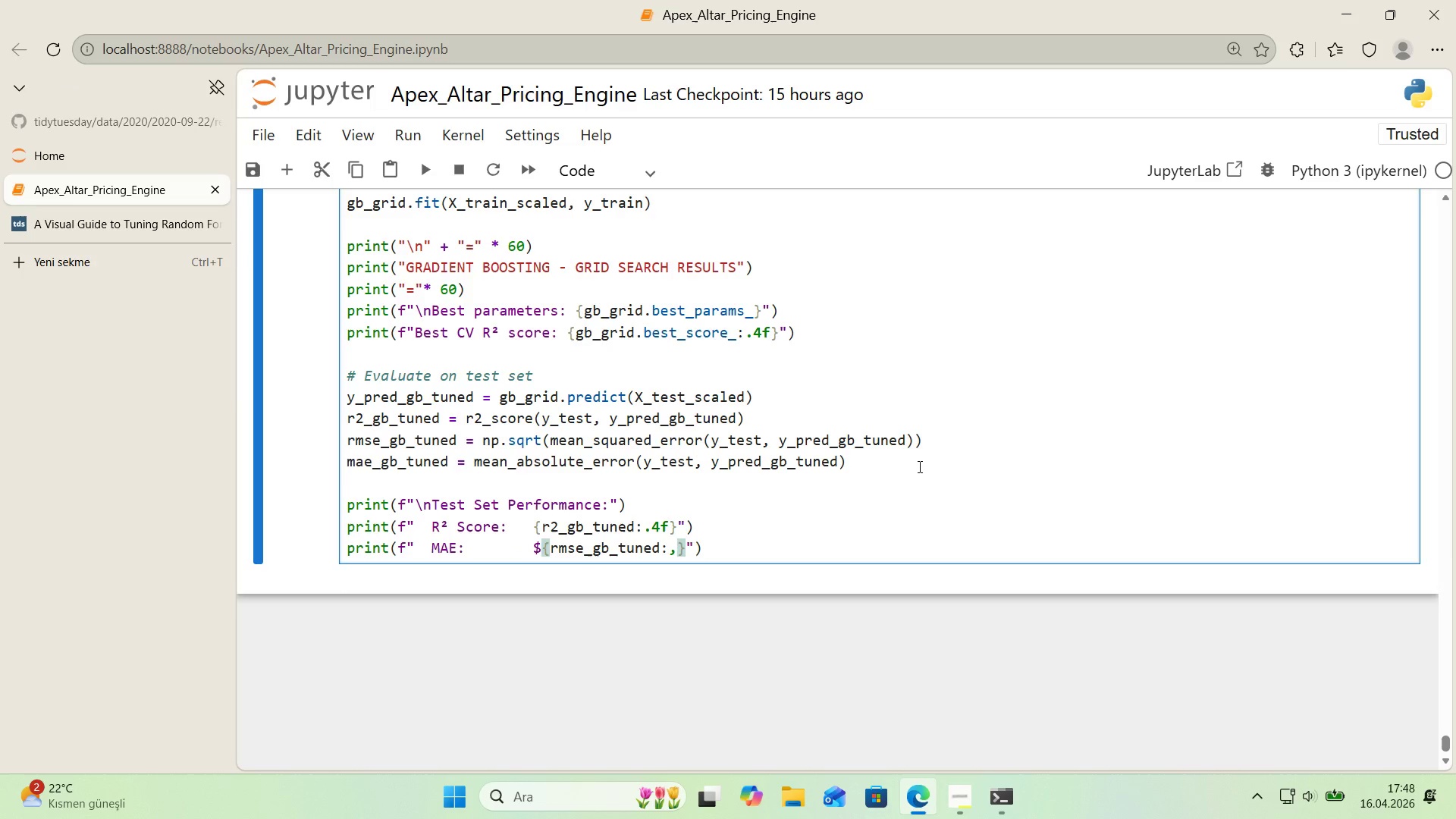 
key(ArrowRight)
 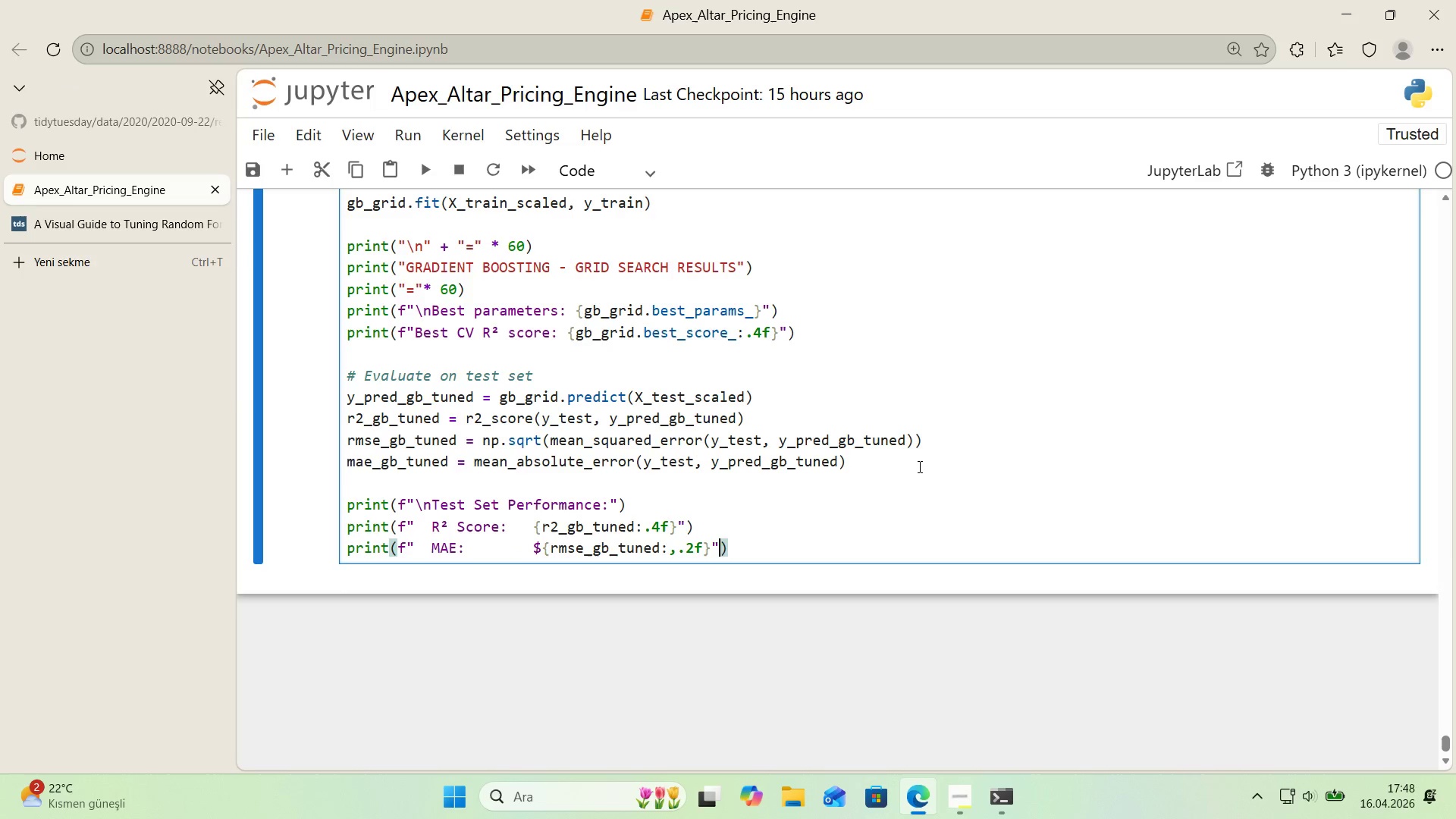 
key(ArrowRight)
 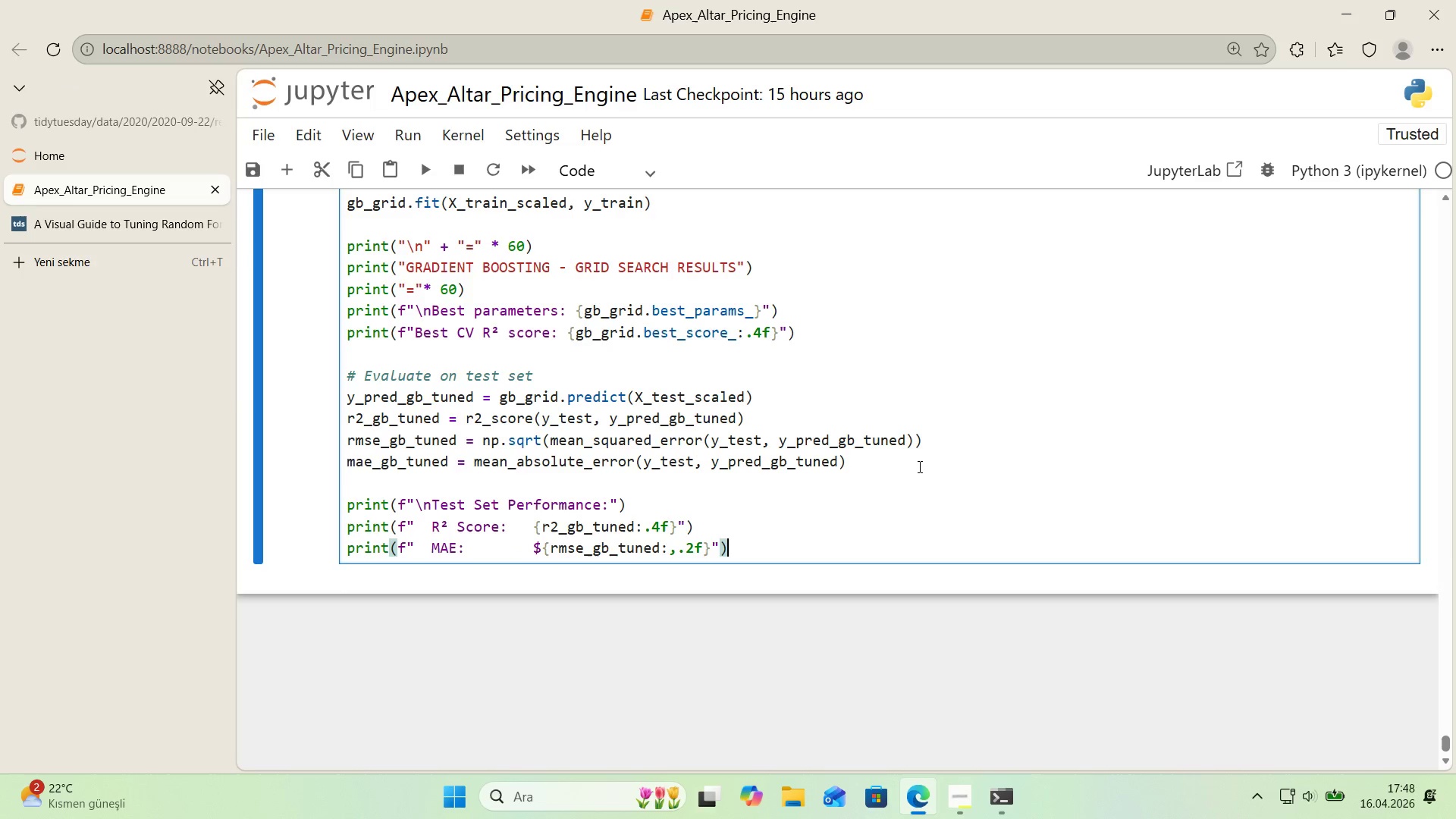 
key(ArrowRight)
 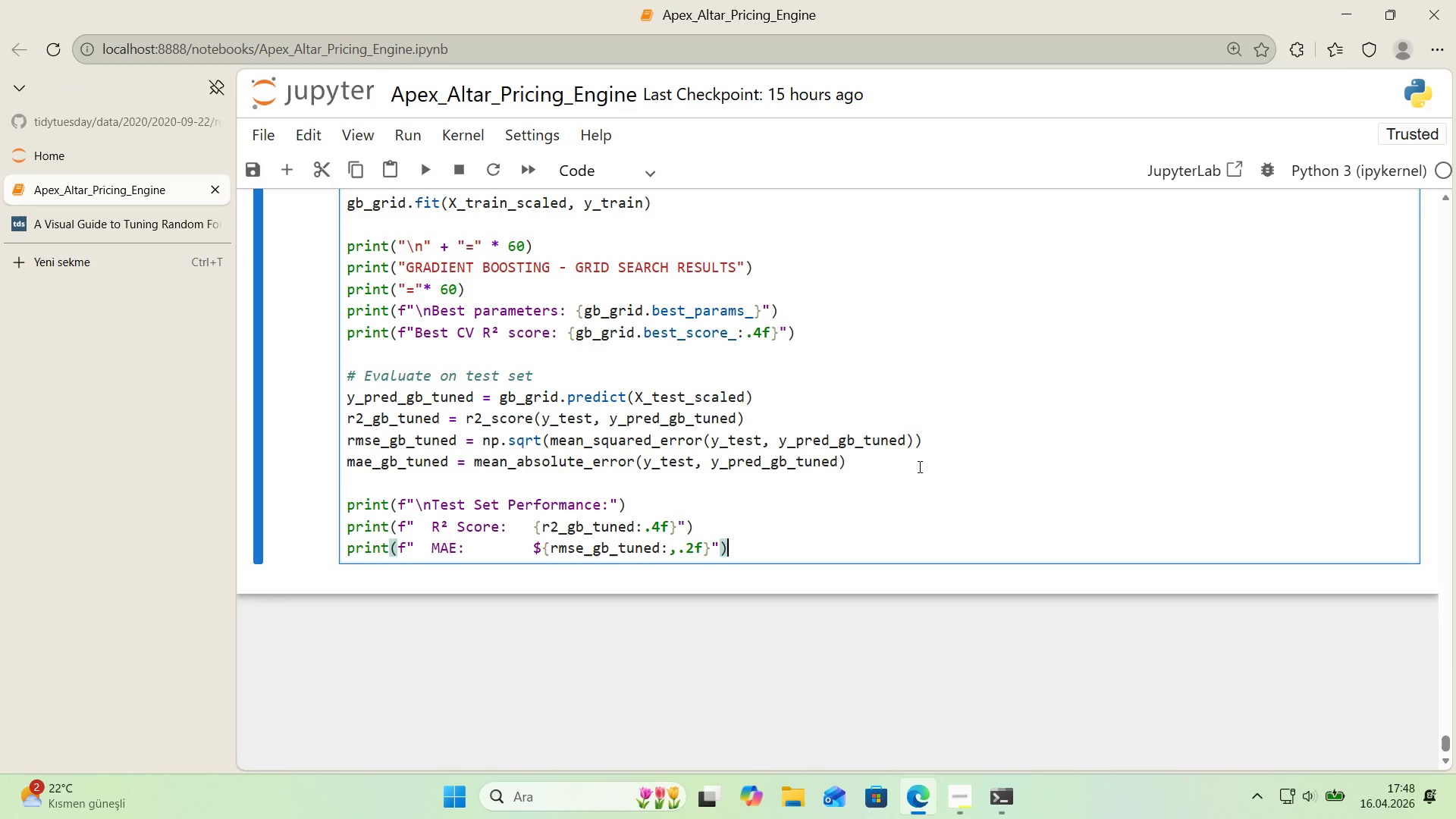 
key(Enter)
 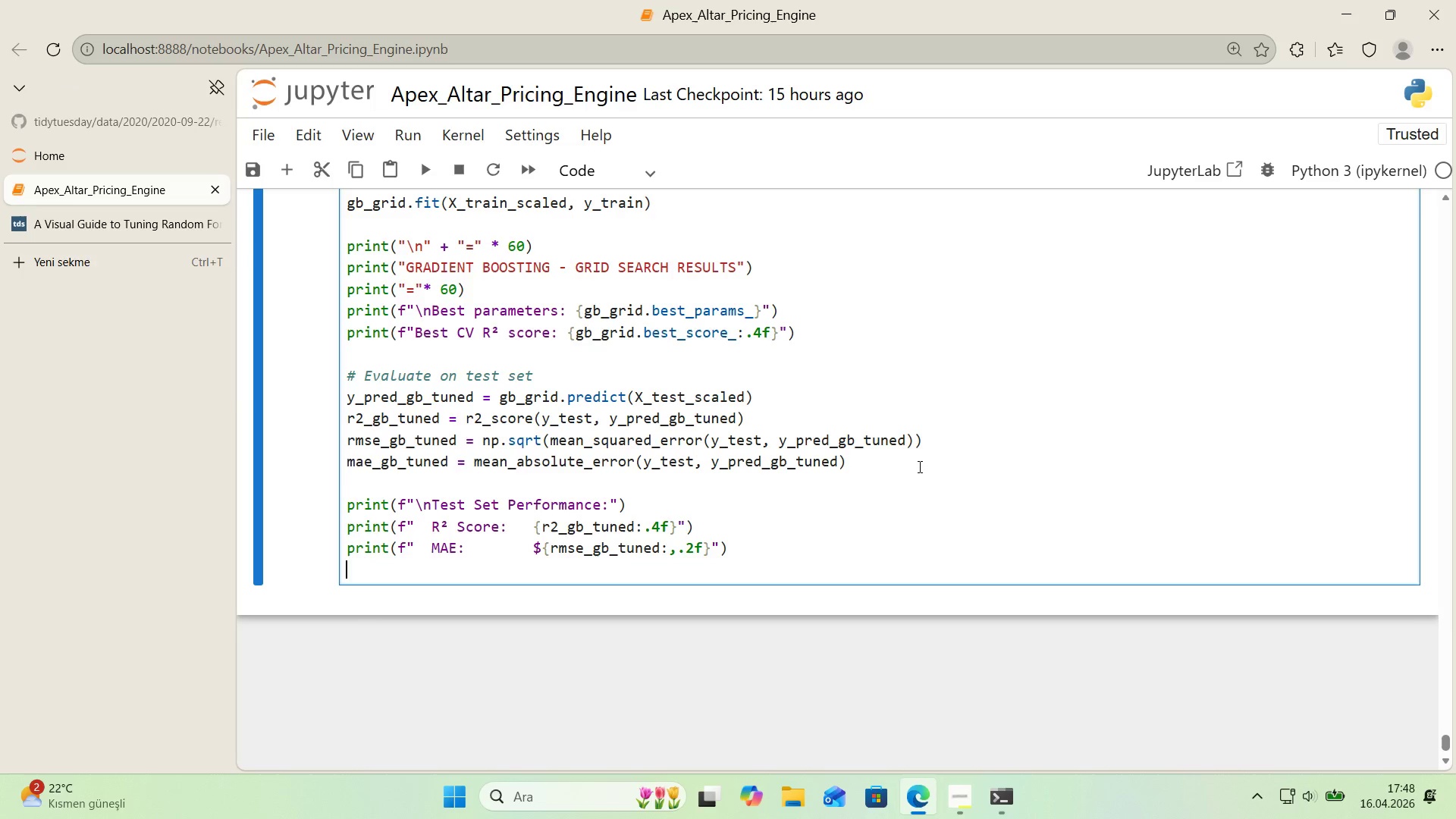 
type(pr'nt*()
 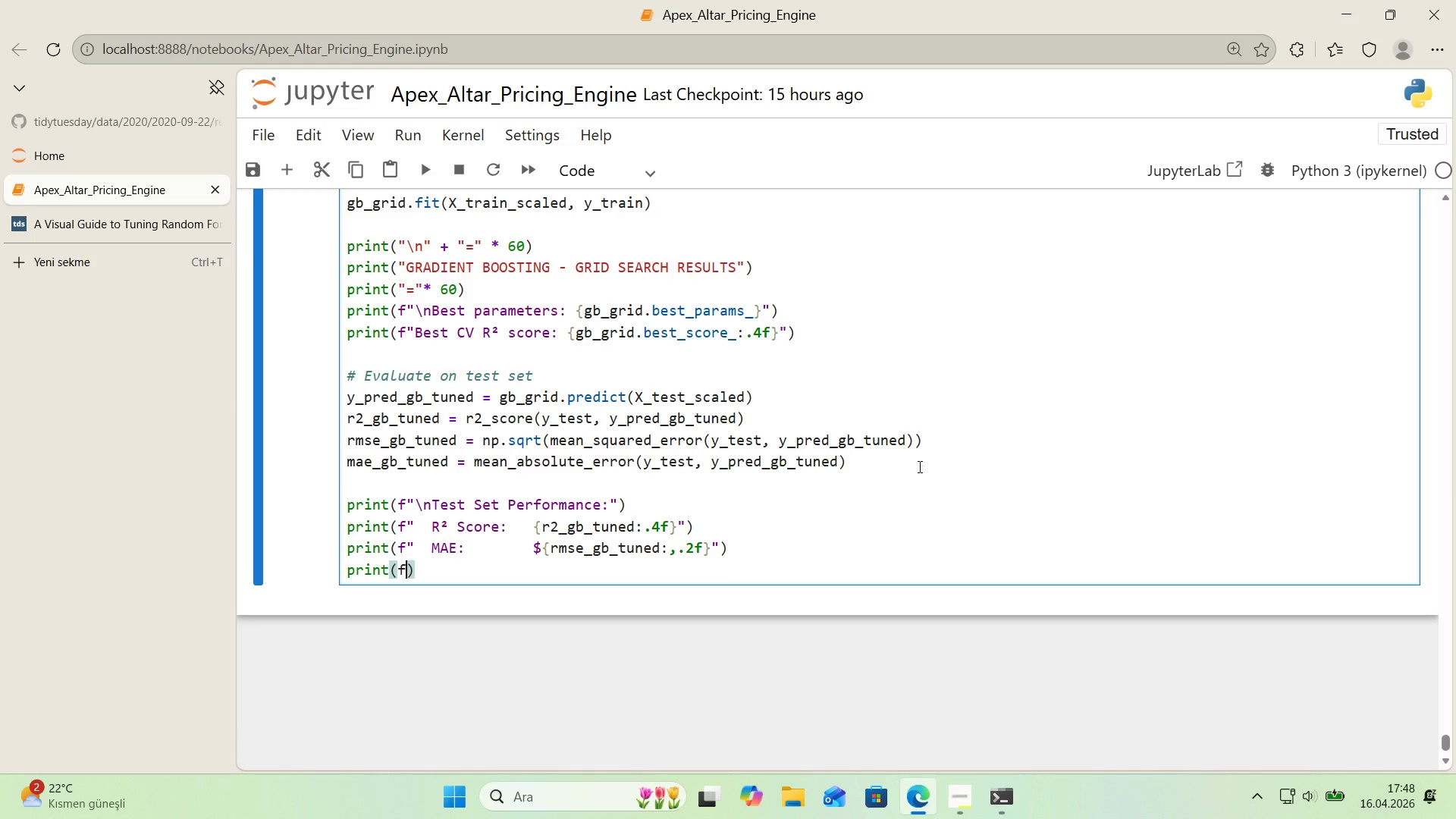 
 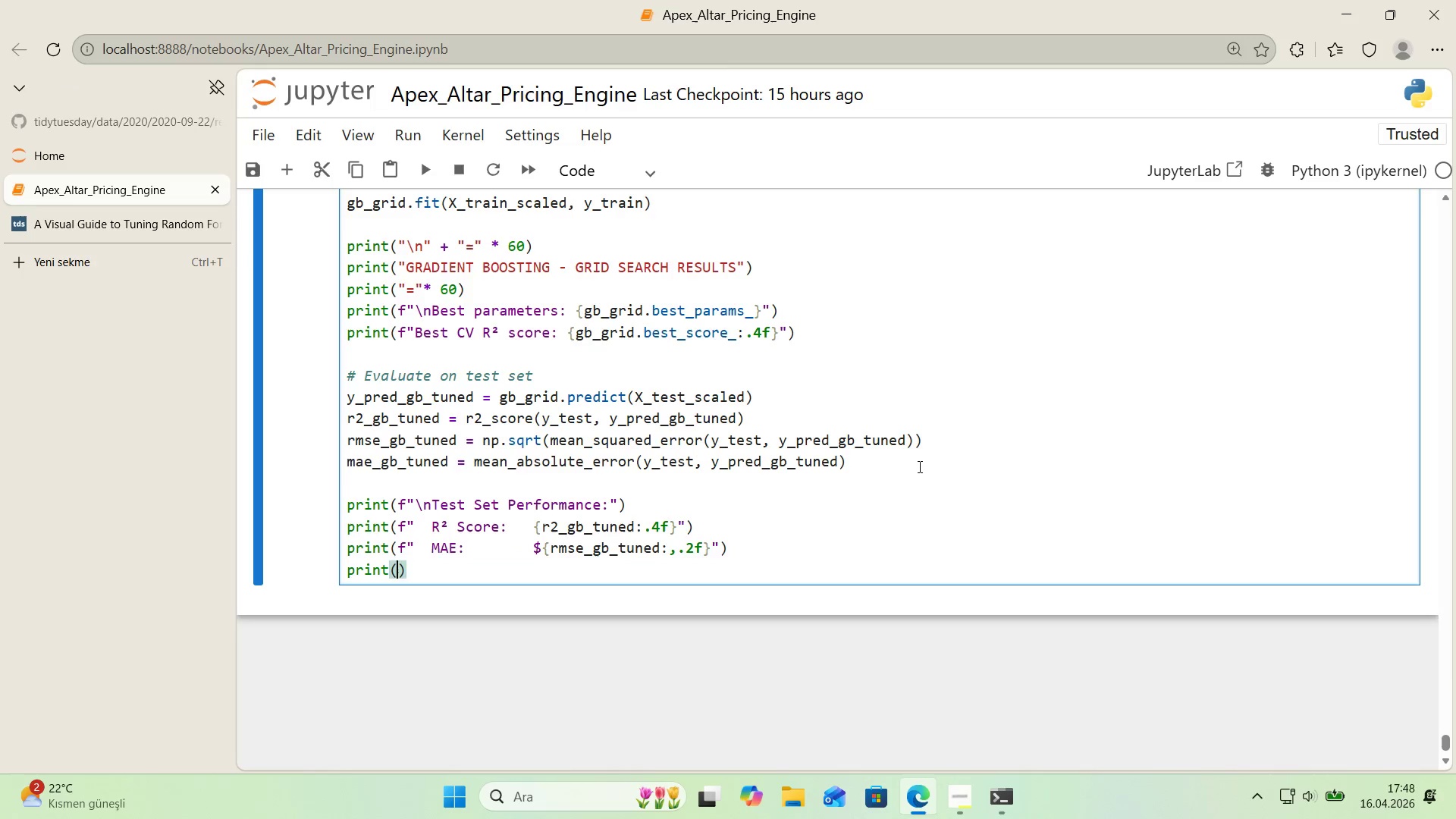 
key(ArrowLeft)
 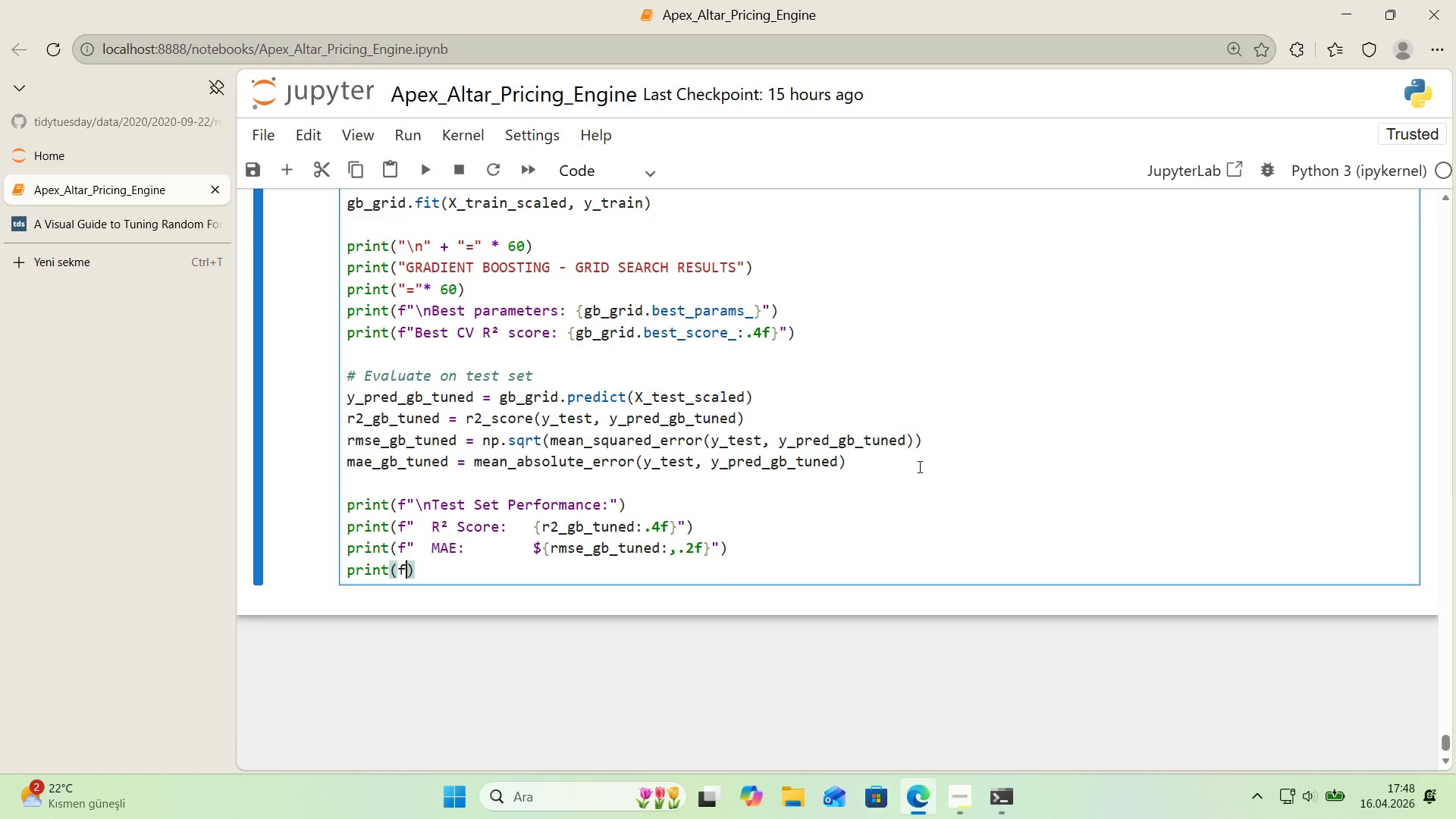 
key(F)
 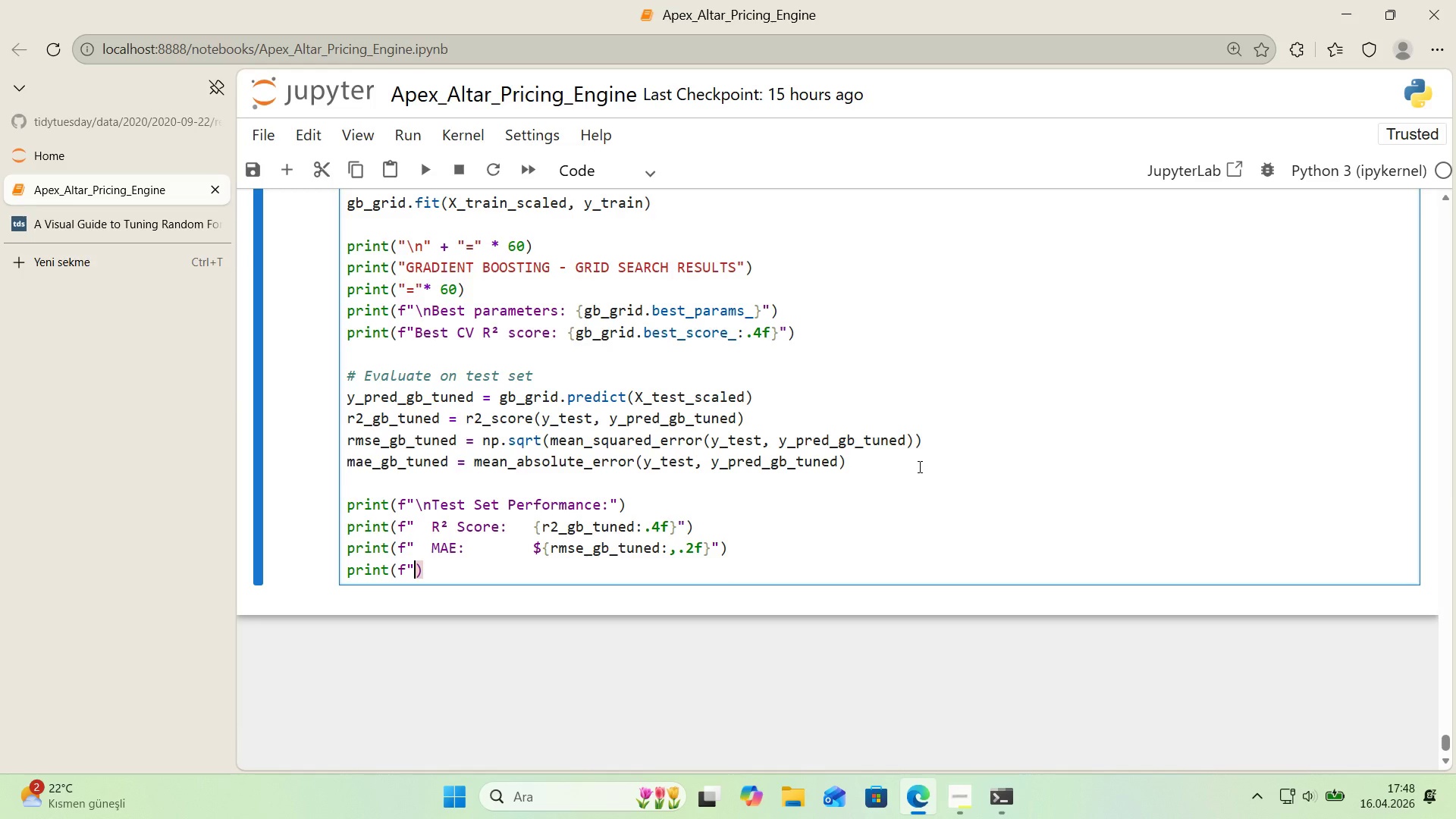 
key(Backquote)
 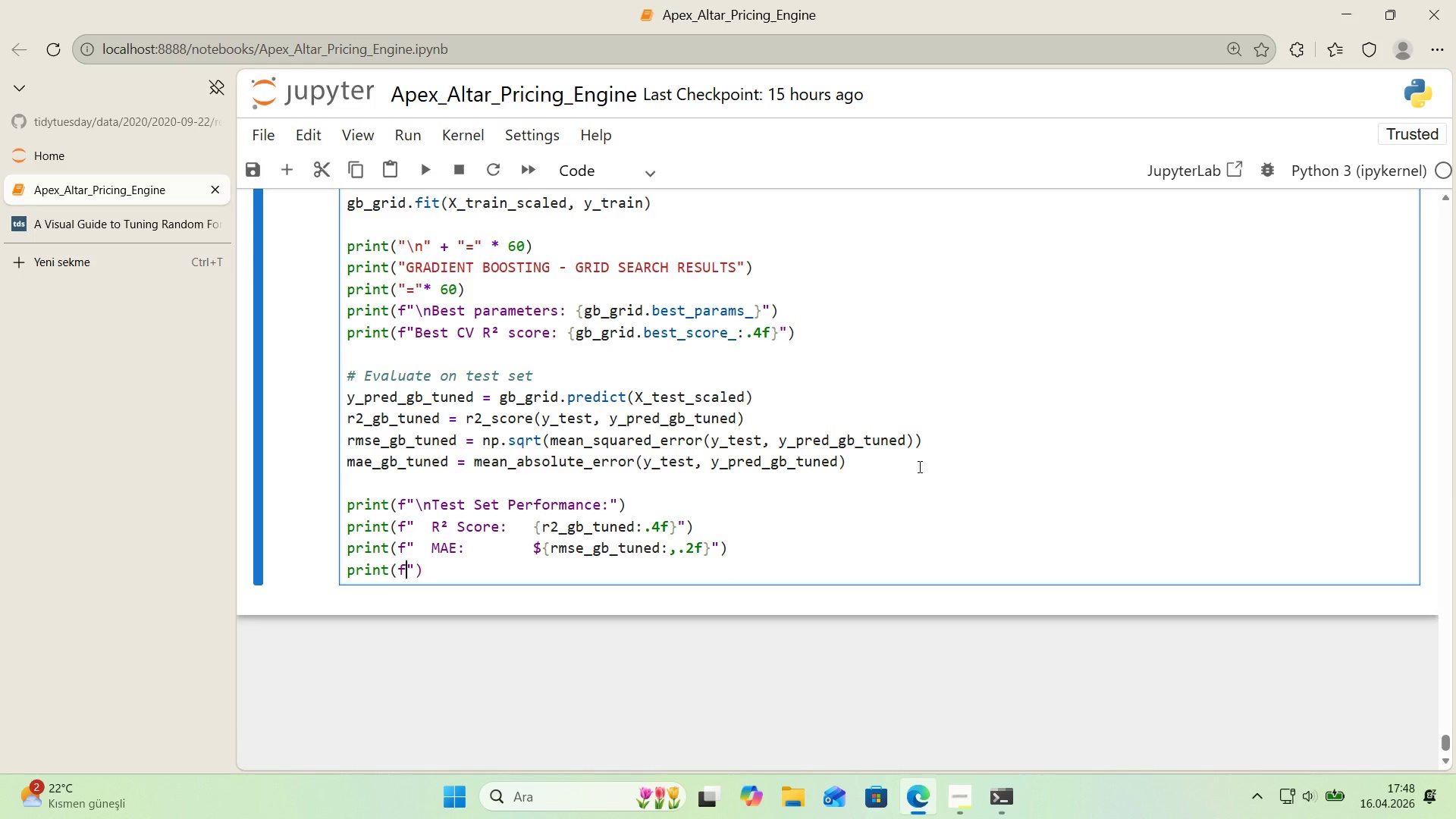 
key(ArrowLeft)
 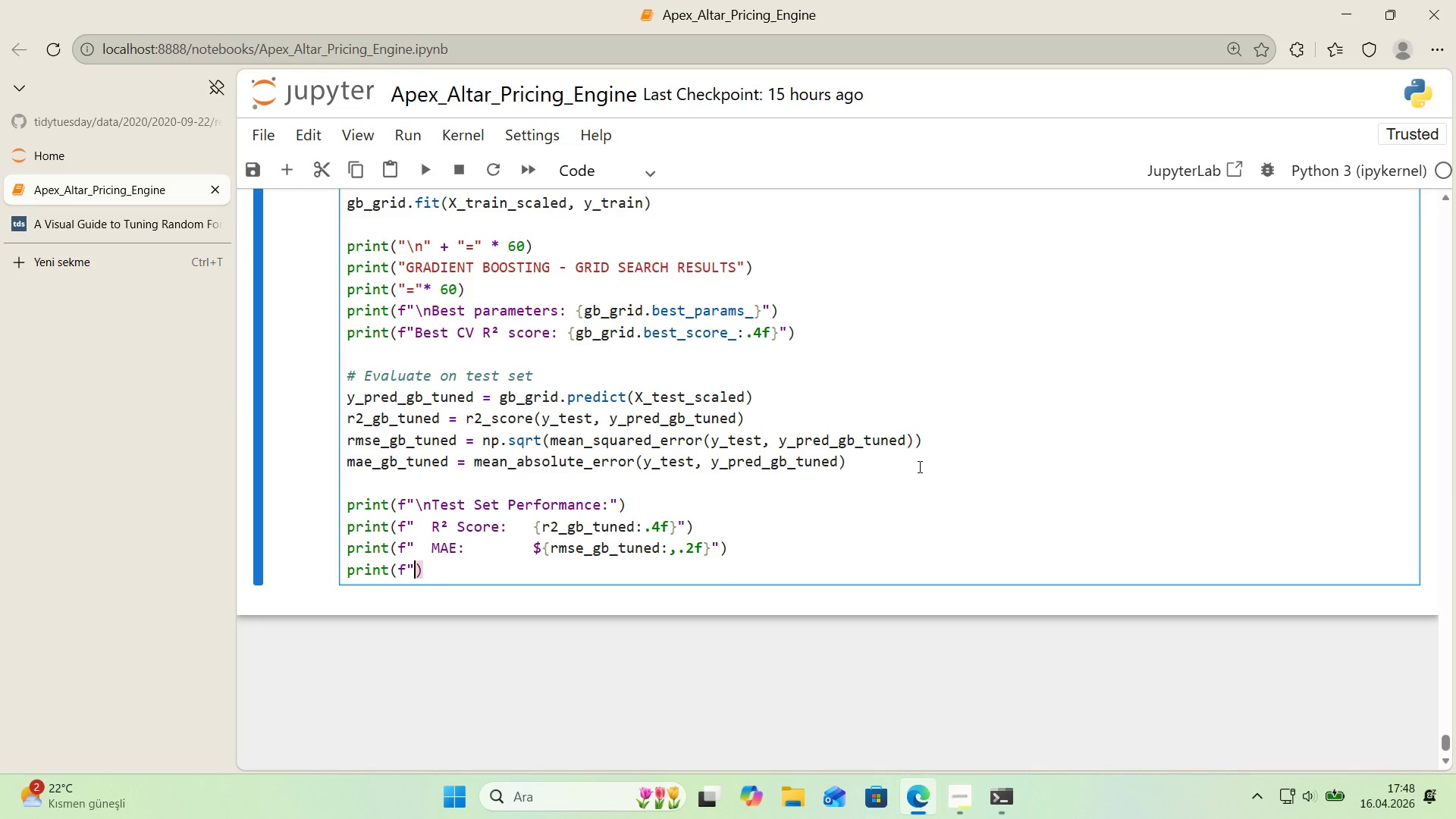 
key(ArrowRight)
 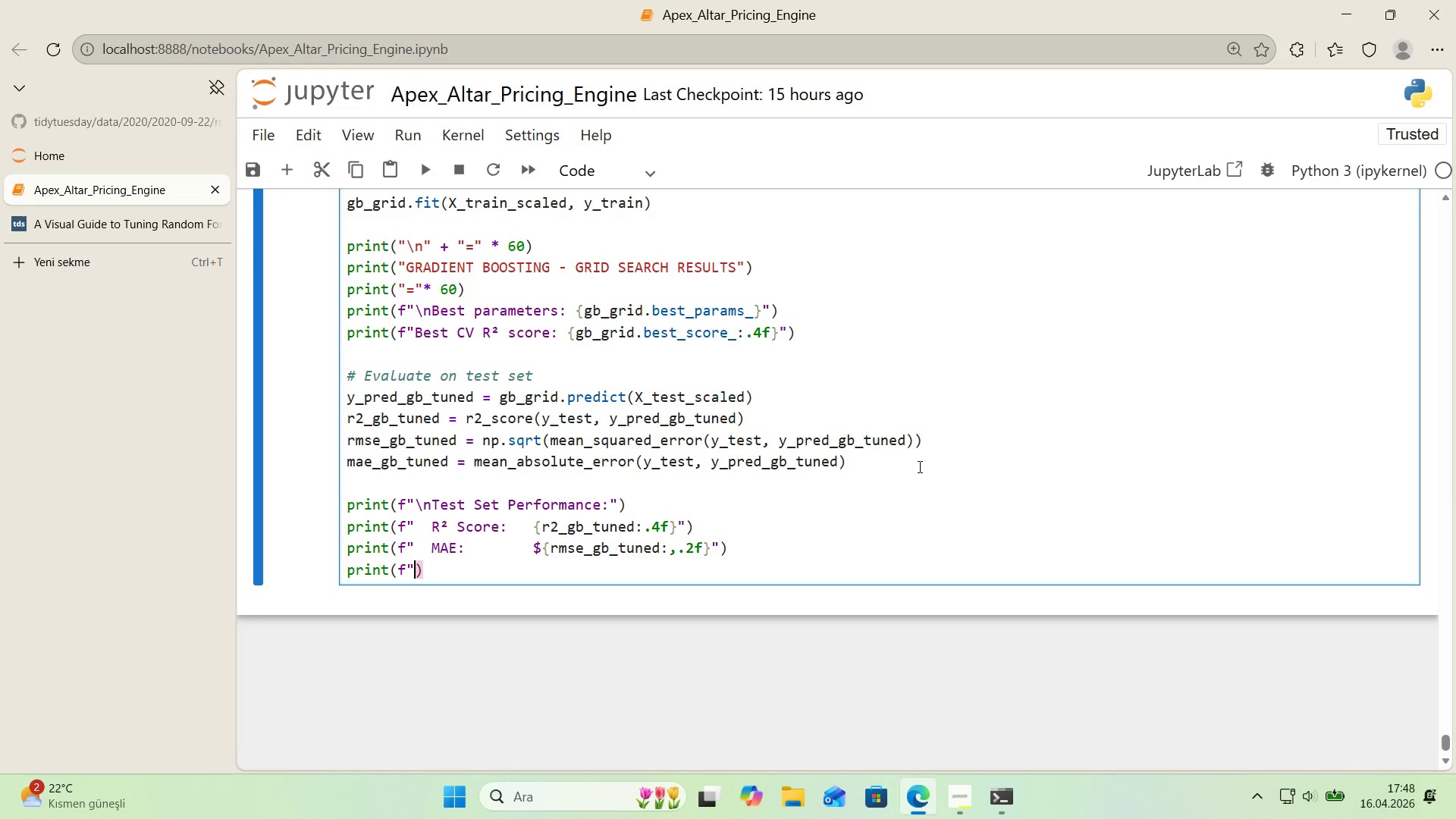 
key(Backquote)
 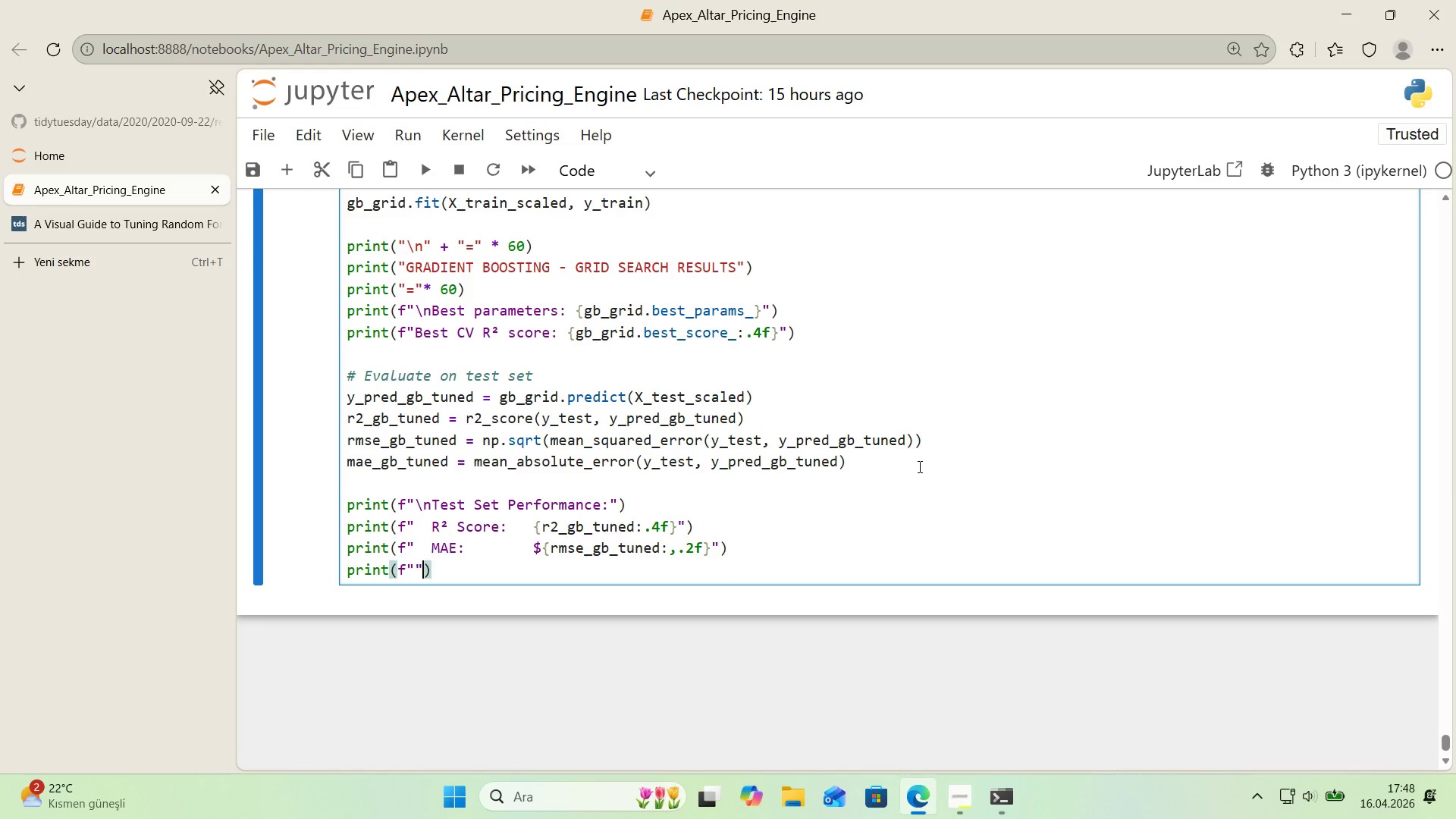 
key(ArrowLeft)
 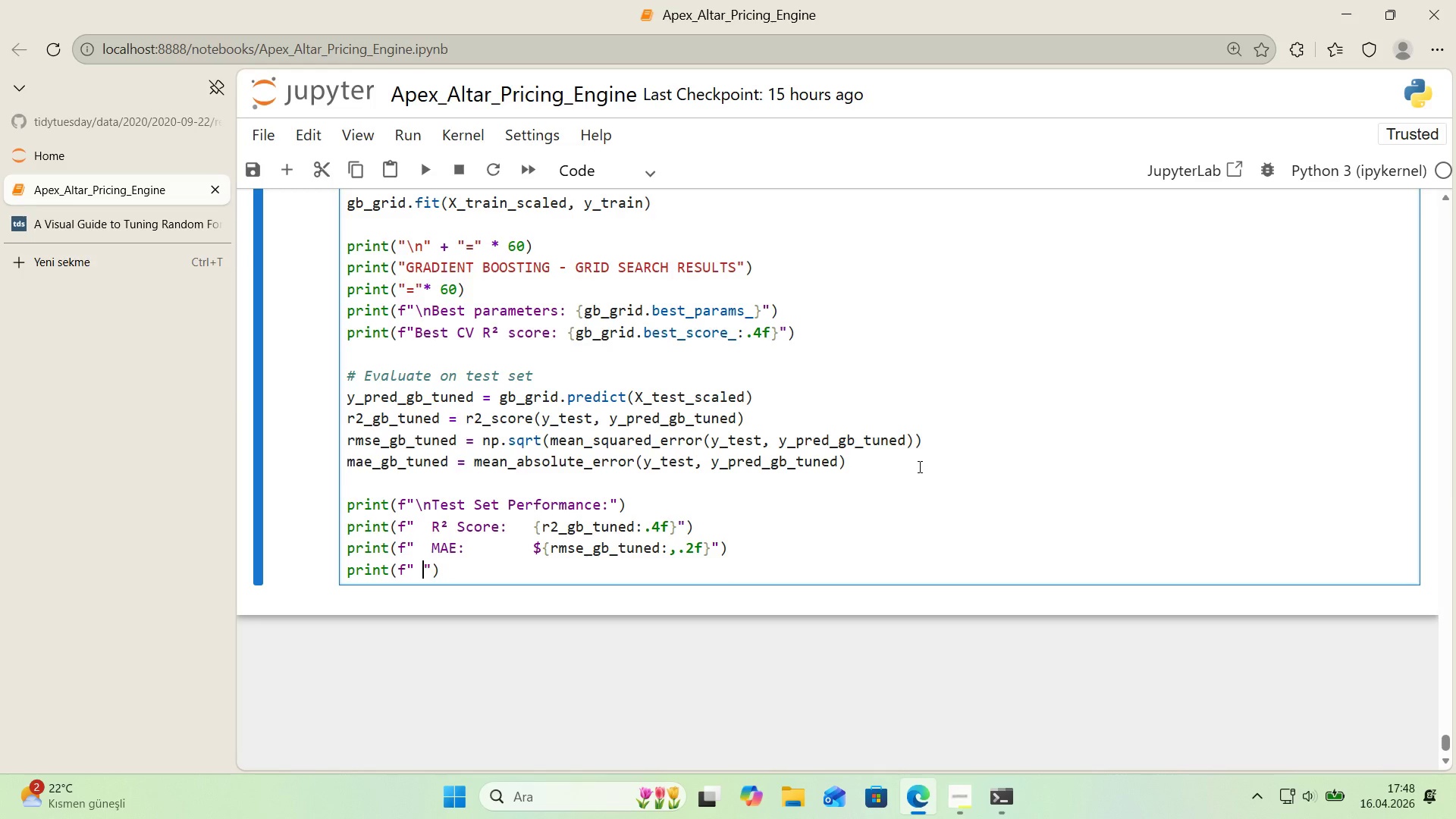 
type(  RMSE>       )
 